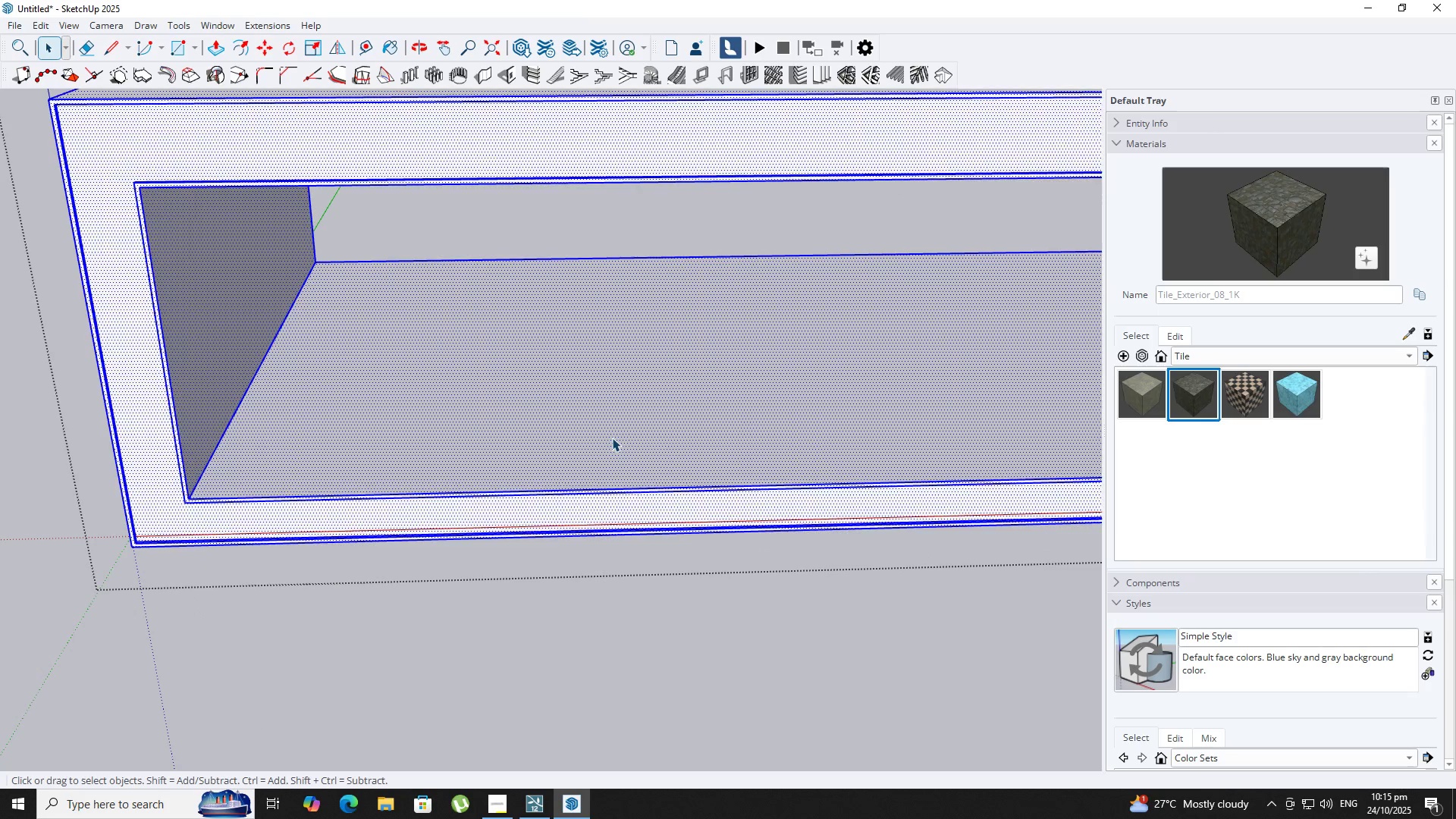 
left_click([611, 438])
 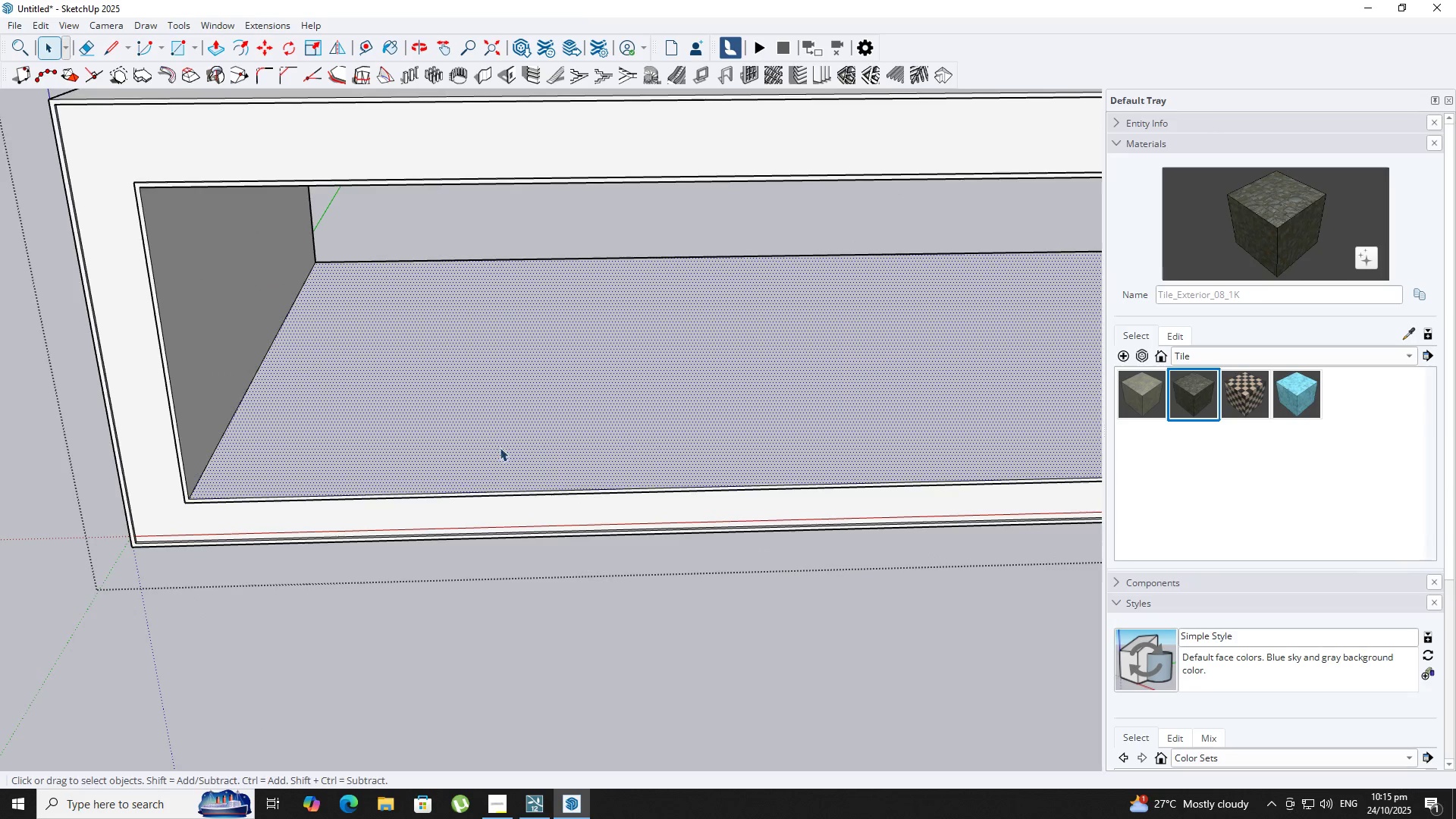 
key(B)
 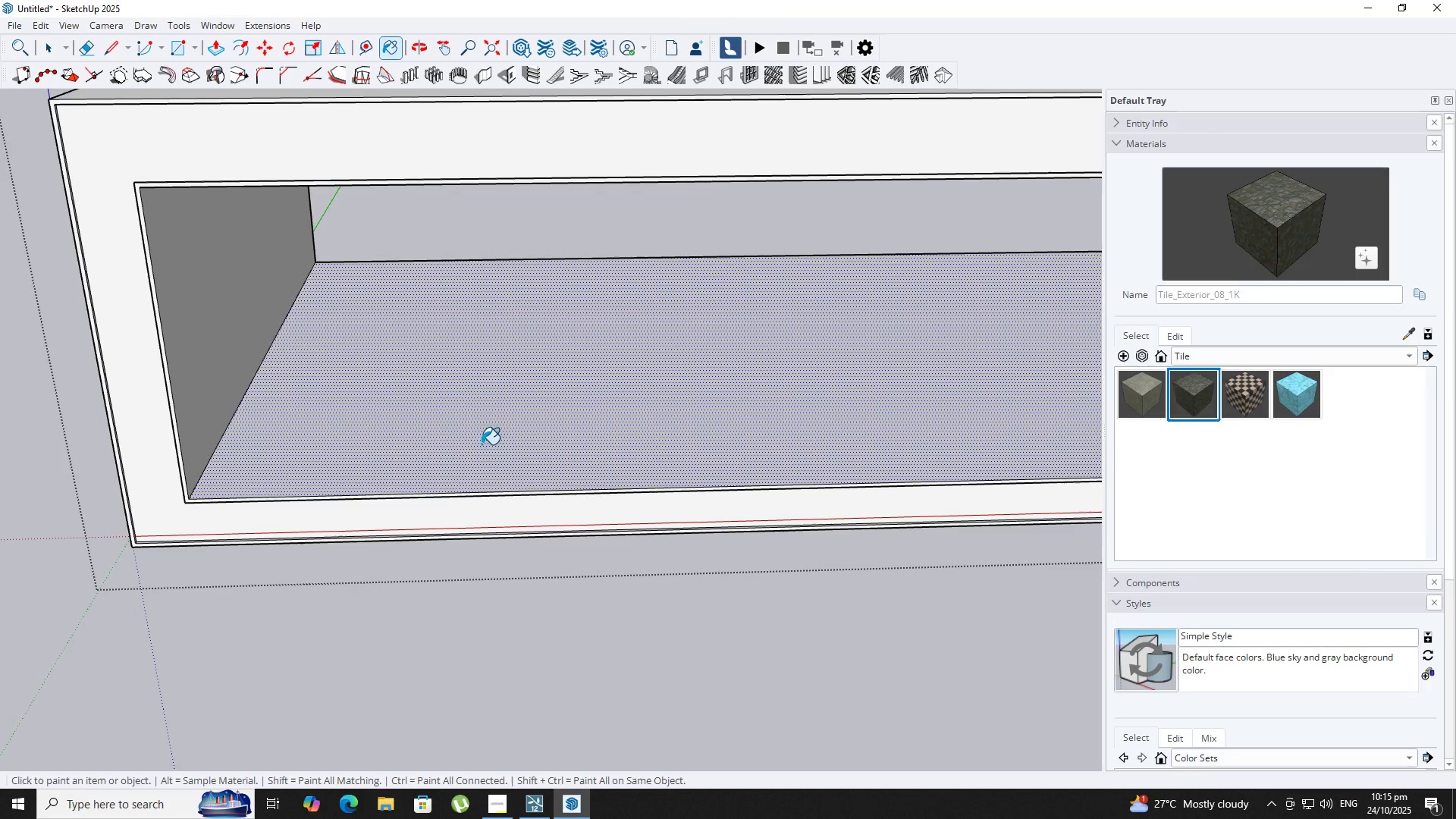 
key(Space)
 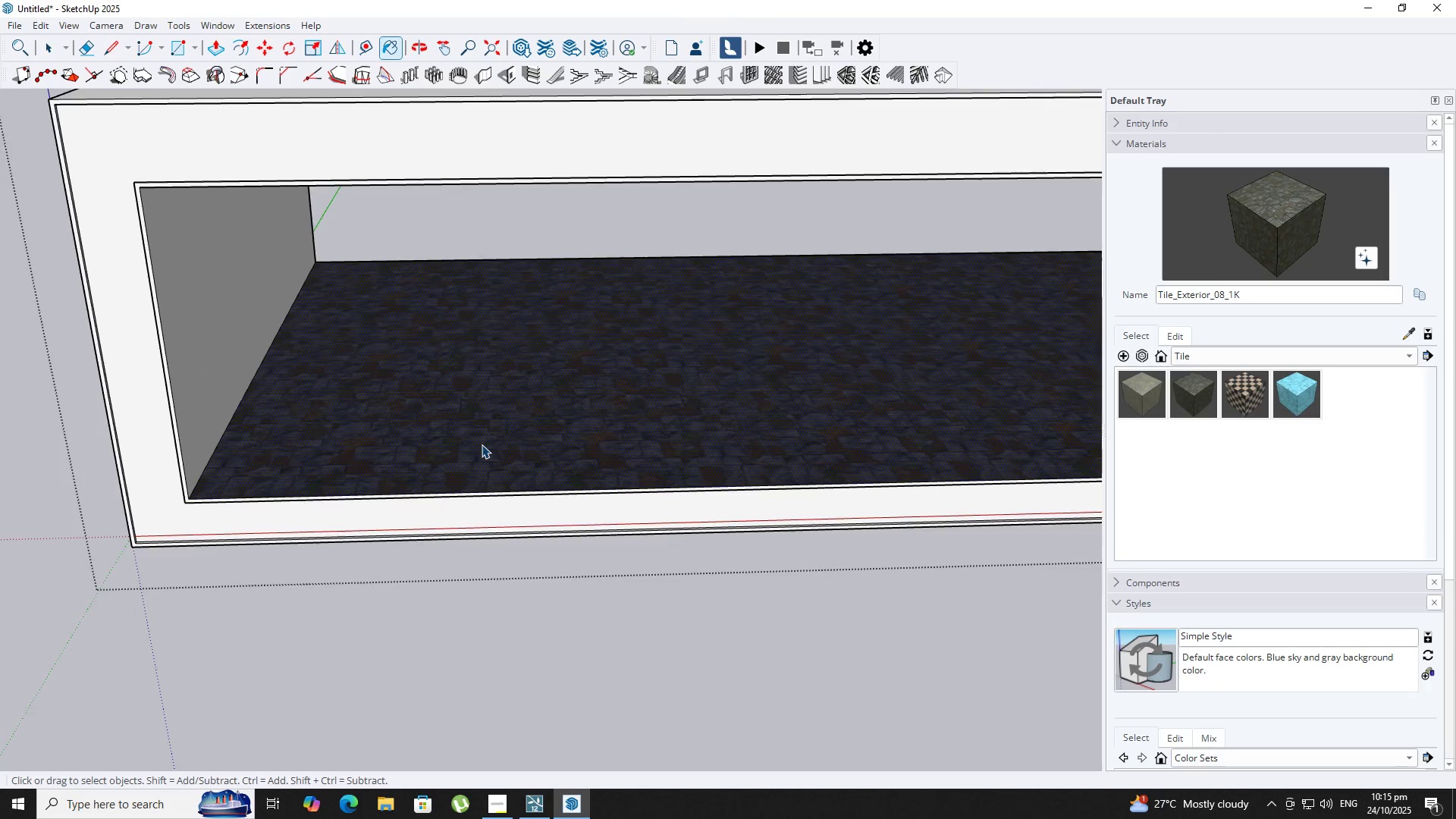 
key(Escape)
 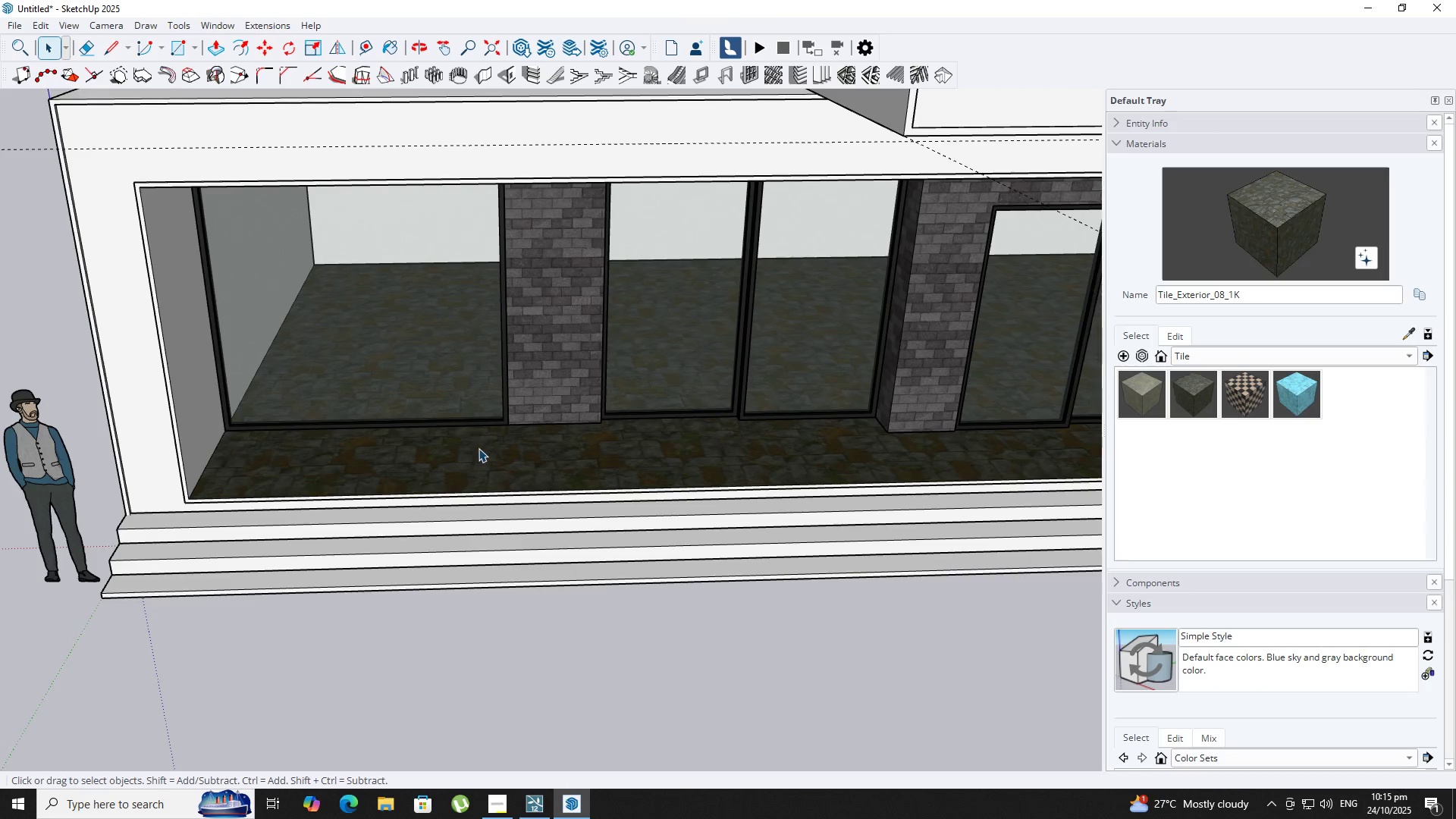 
key(Escape)
 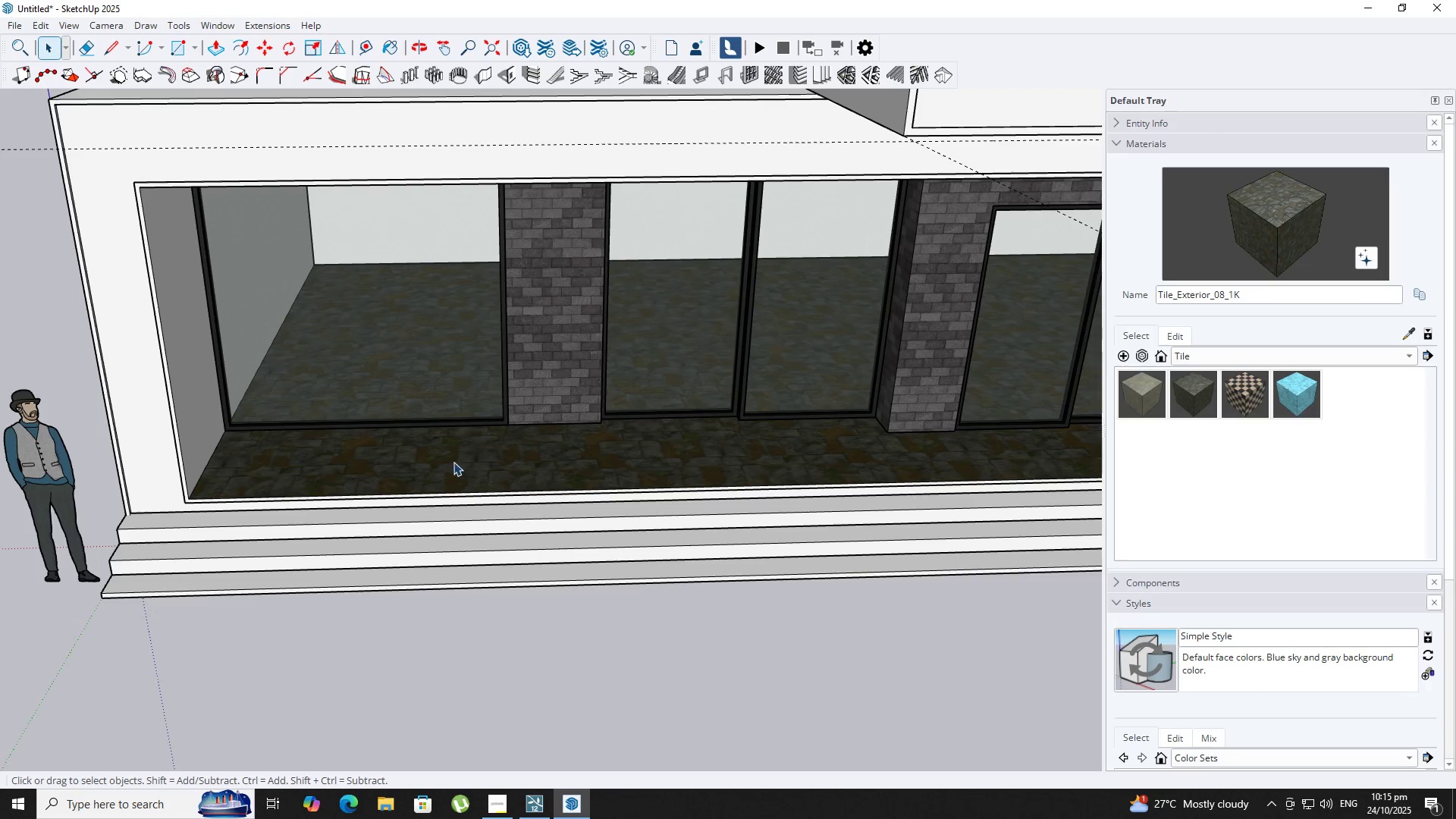 
key(Escape)
 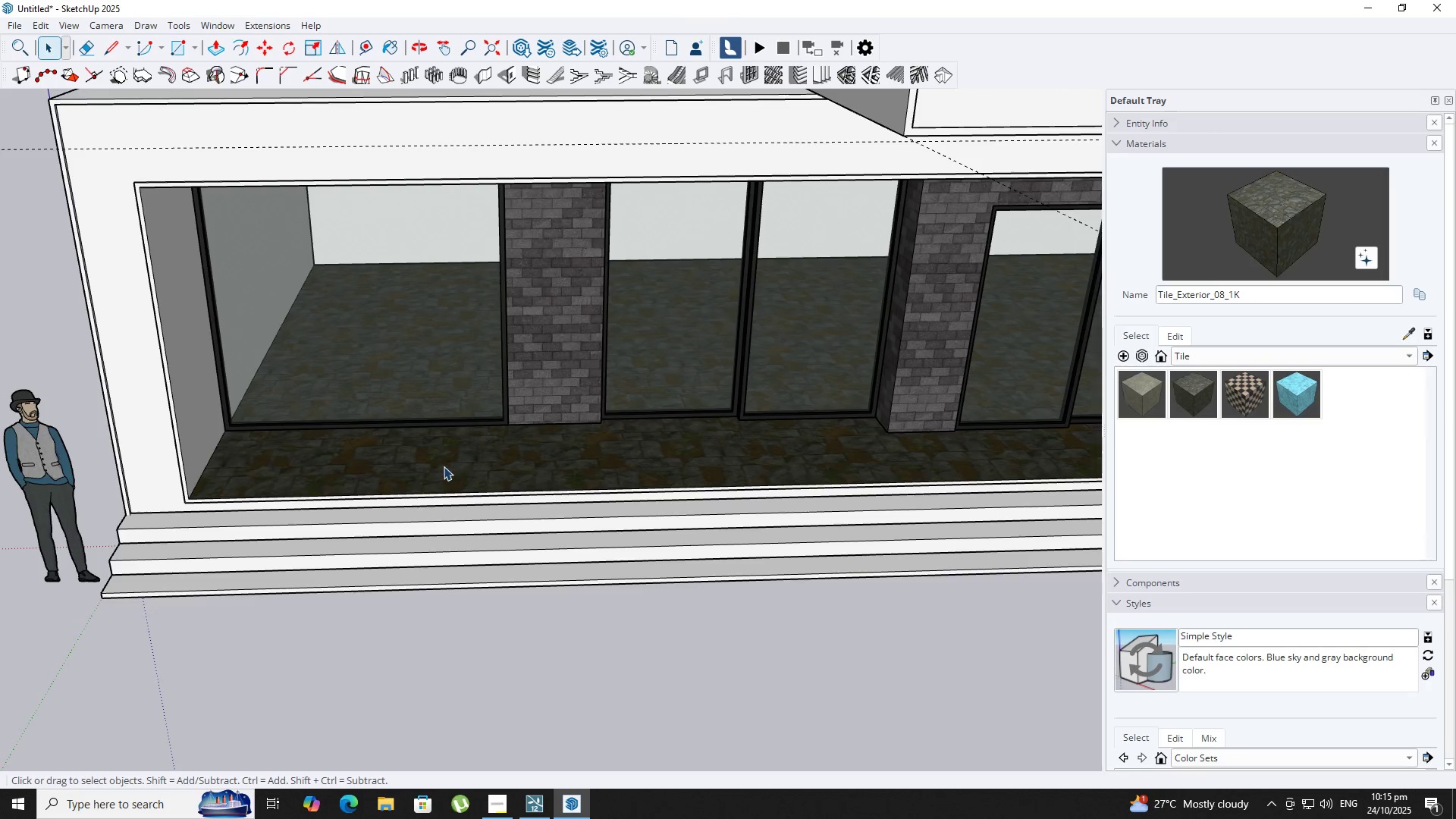 
key(Escape)
 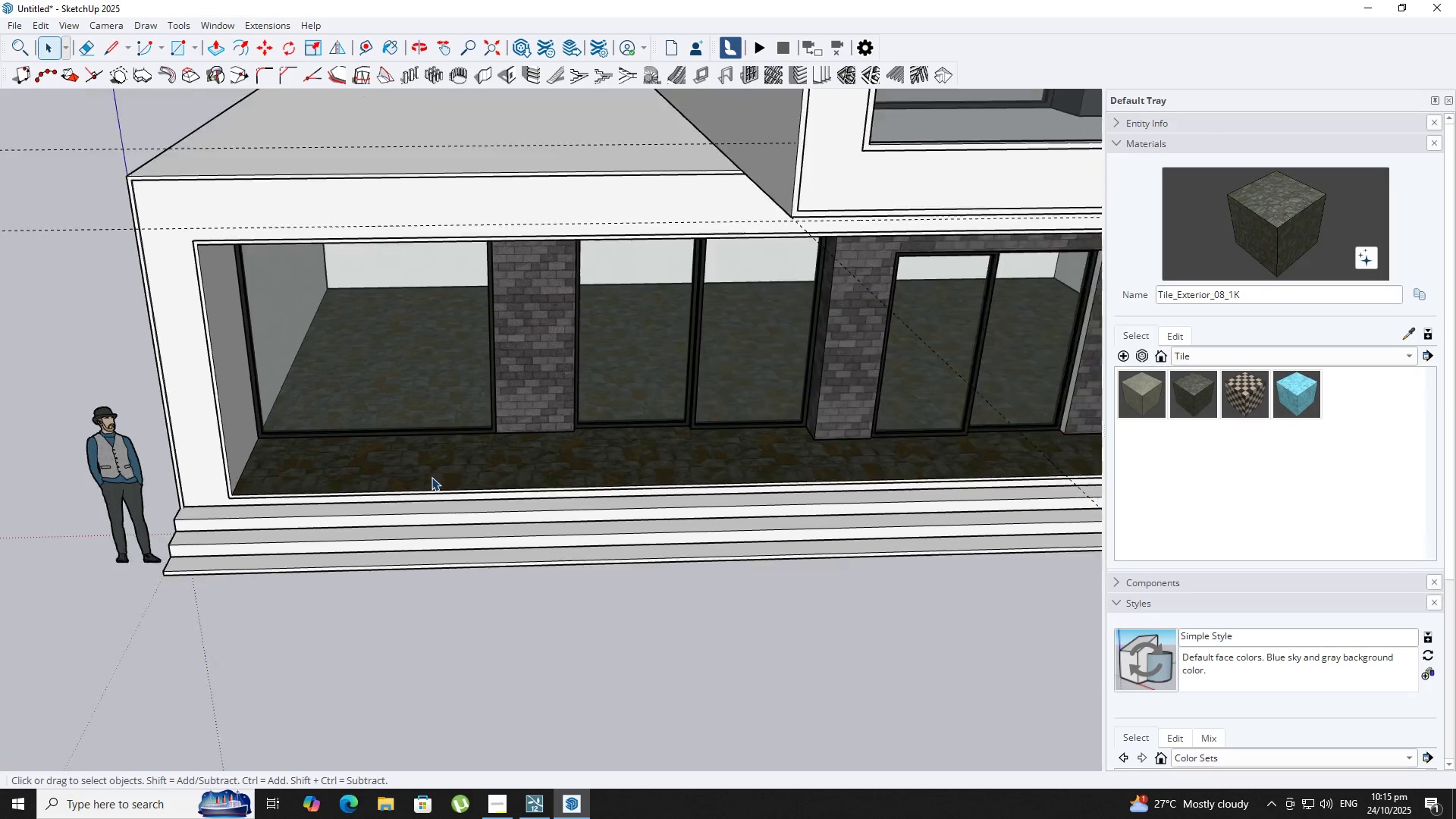 
scroll: coordinate [562, 331], scroll_direction: down, amount: 11.0
 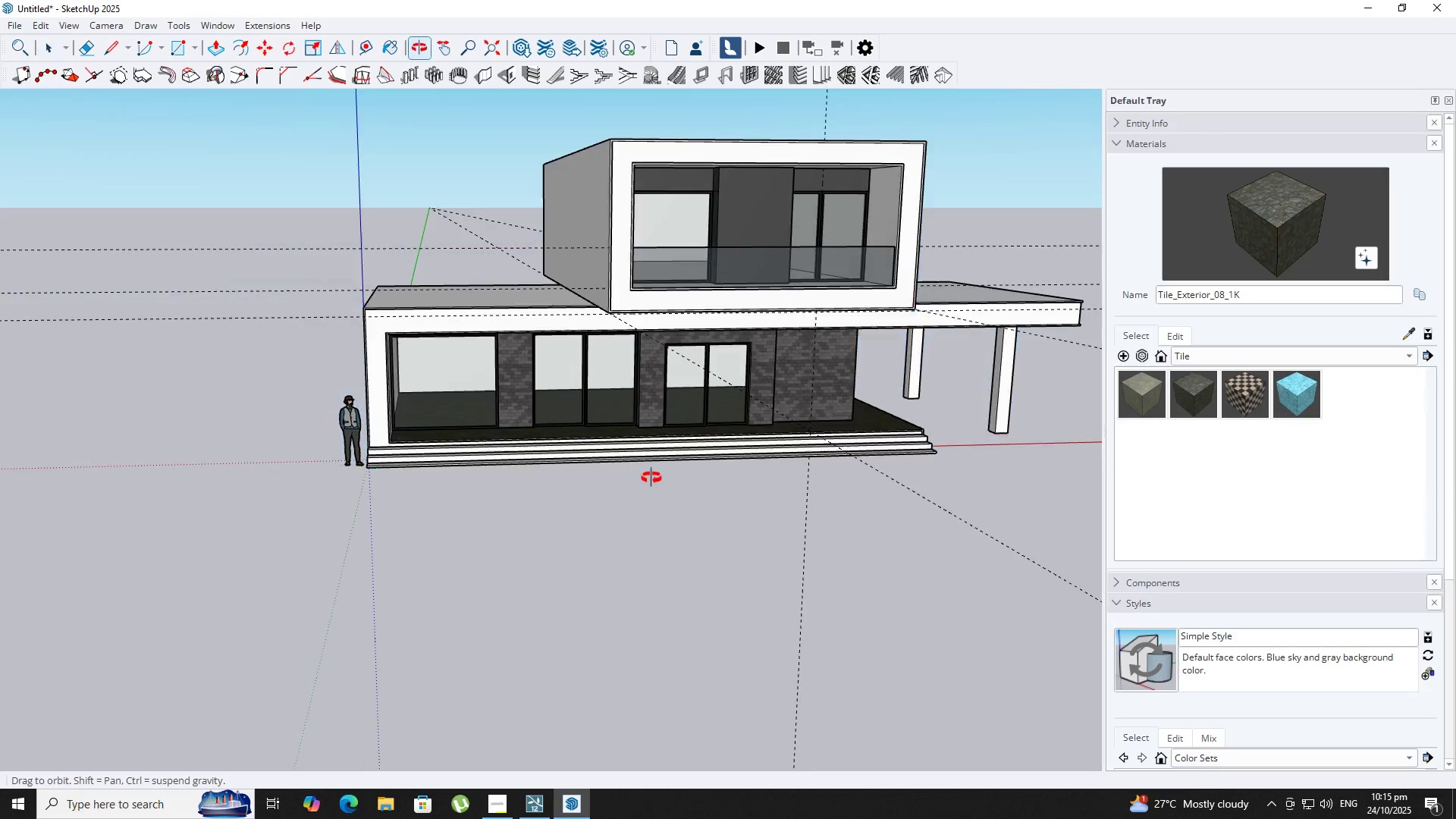 
scroll: coordinate [402, 438], scroll_direction: up, amount: 3.0
 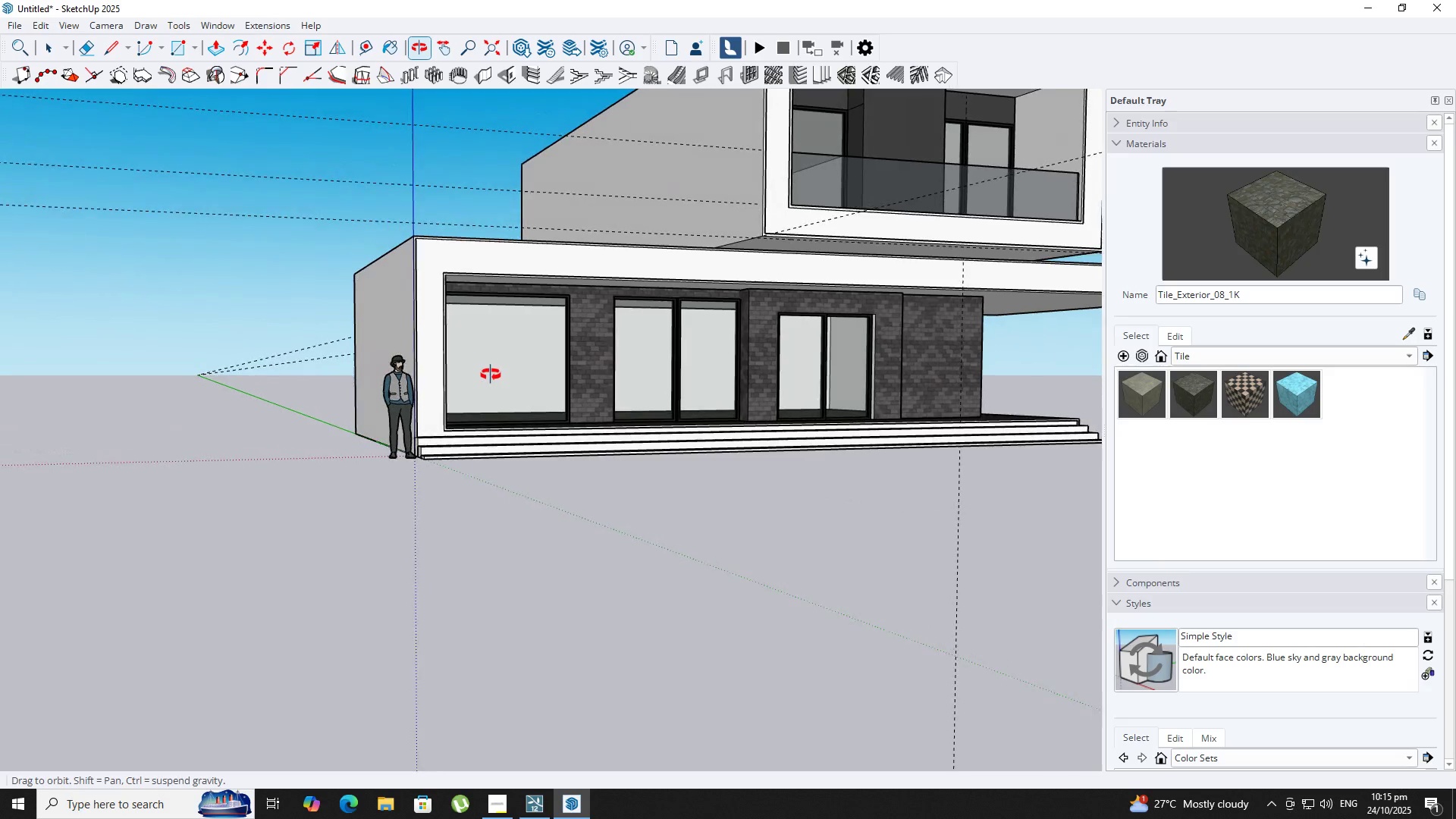 
scroll: coordinate [359, 422], scroll_direction: down, amount: 7.0
 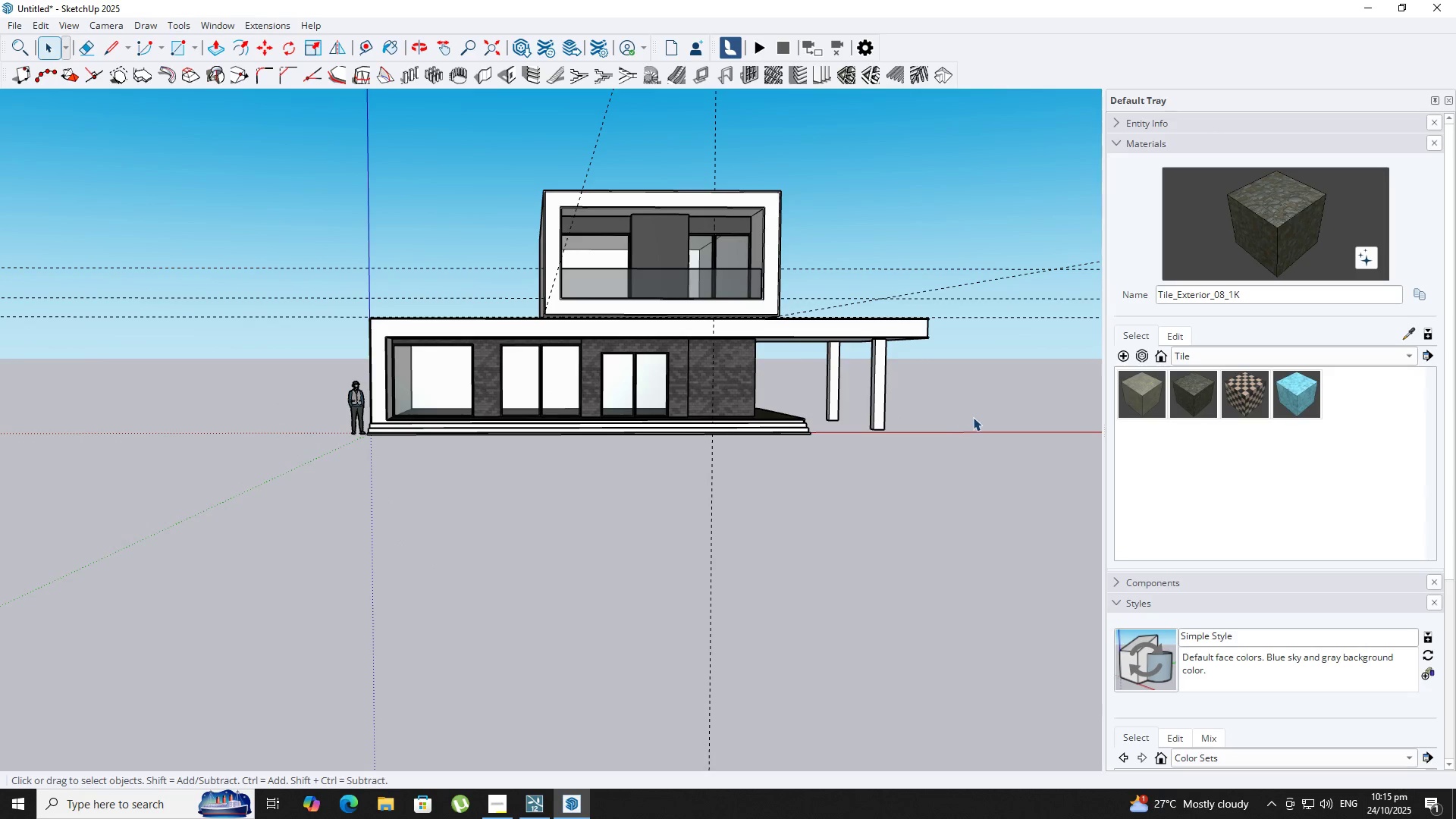 
wait(5.01)
 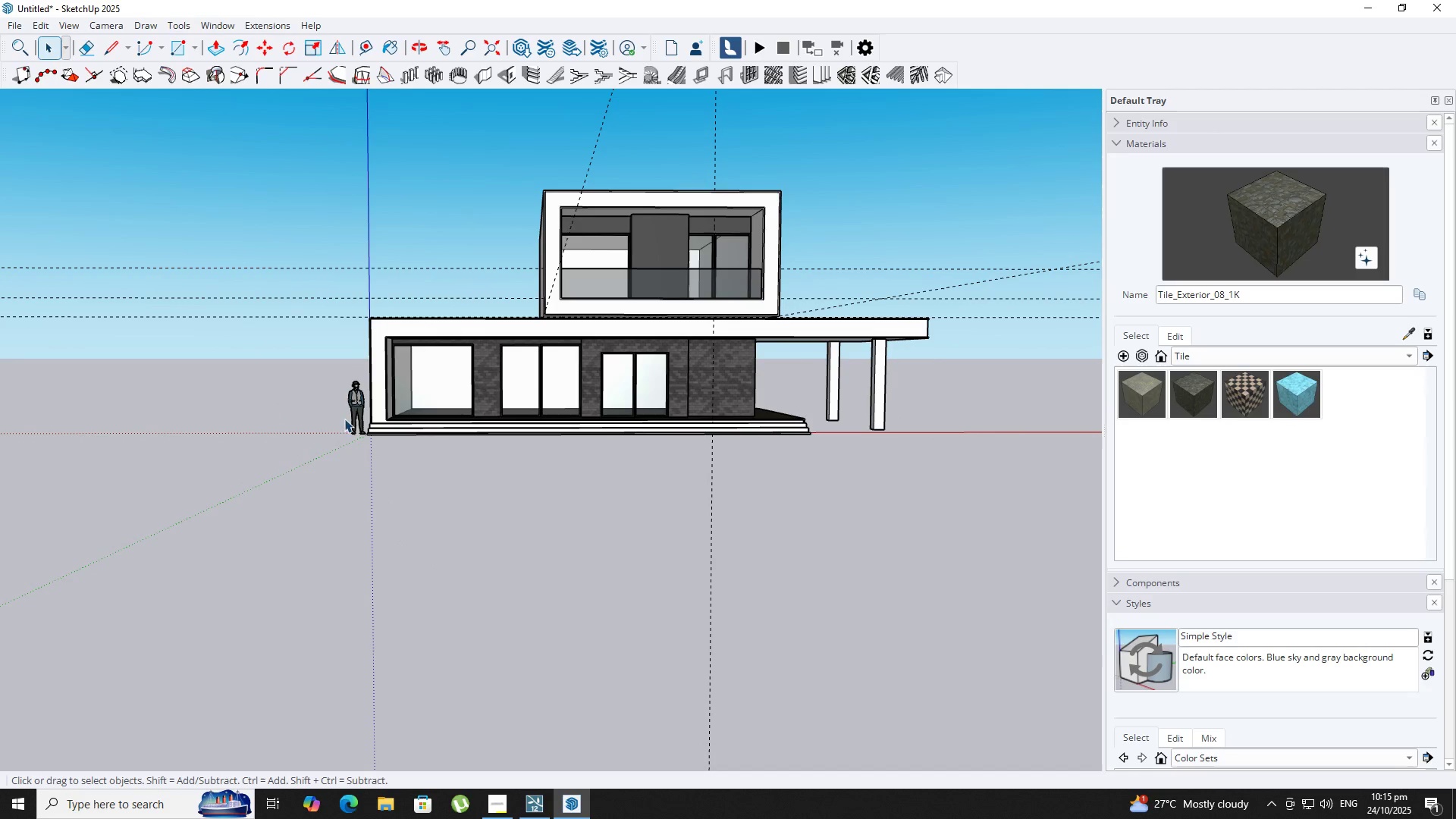 
type(trrt)
 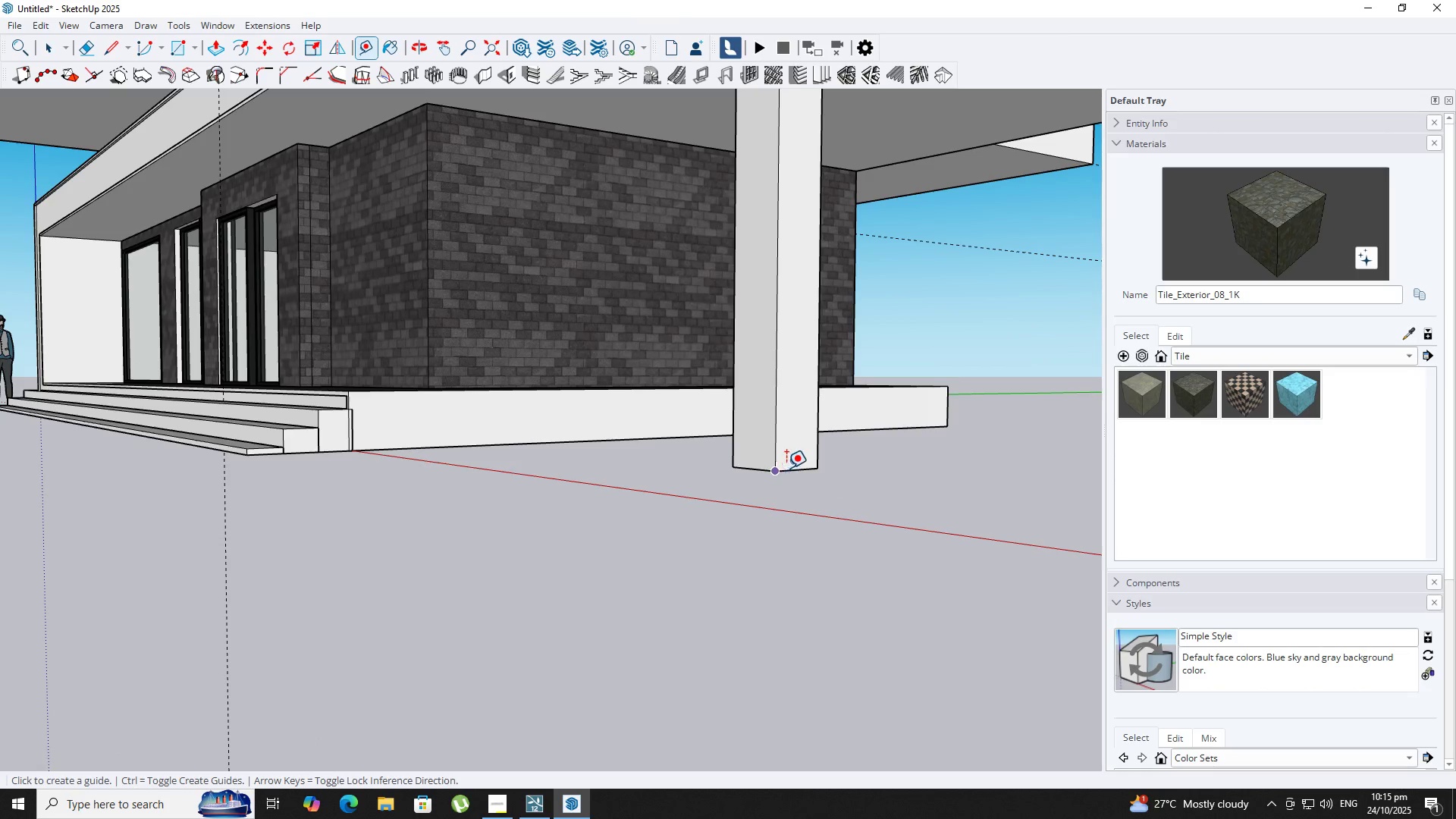 
scroll: coordinate [741, 460], scroll_direction: up, amount: 16.0
 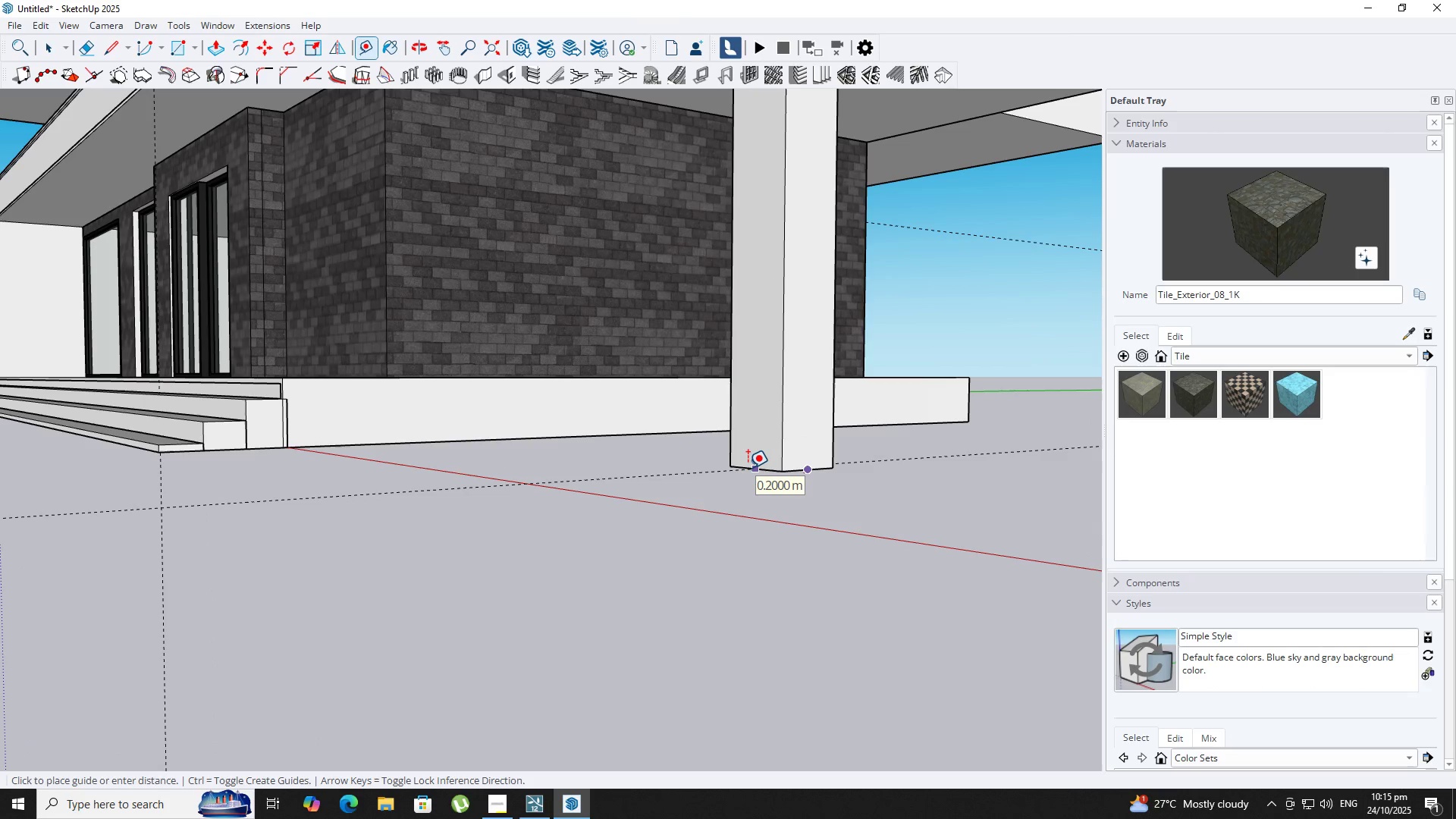 
left_click([748, 468])
 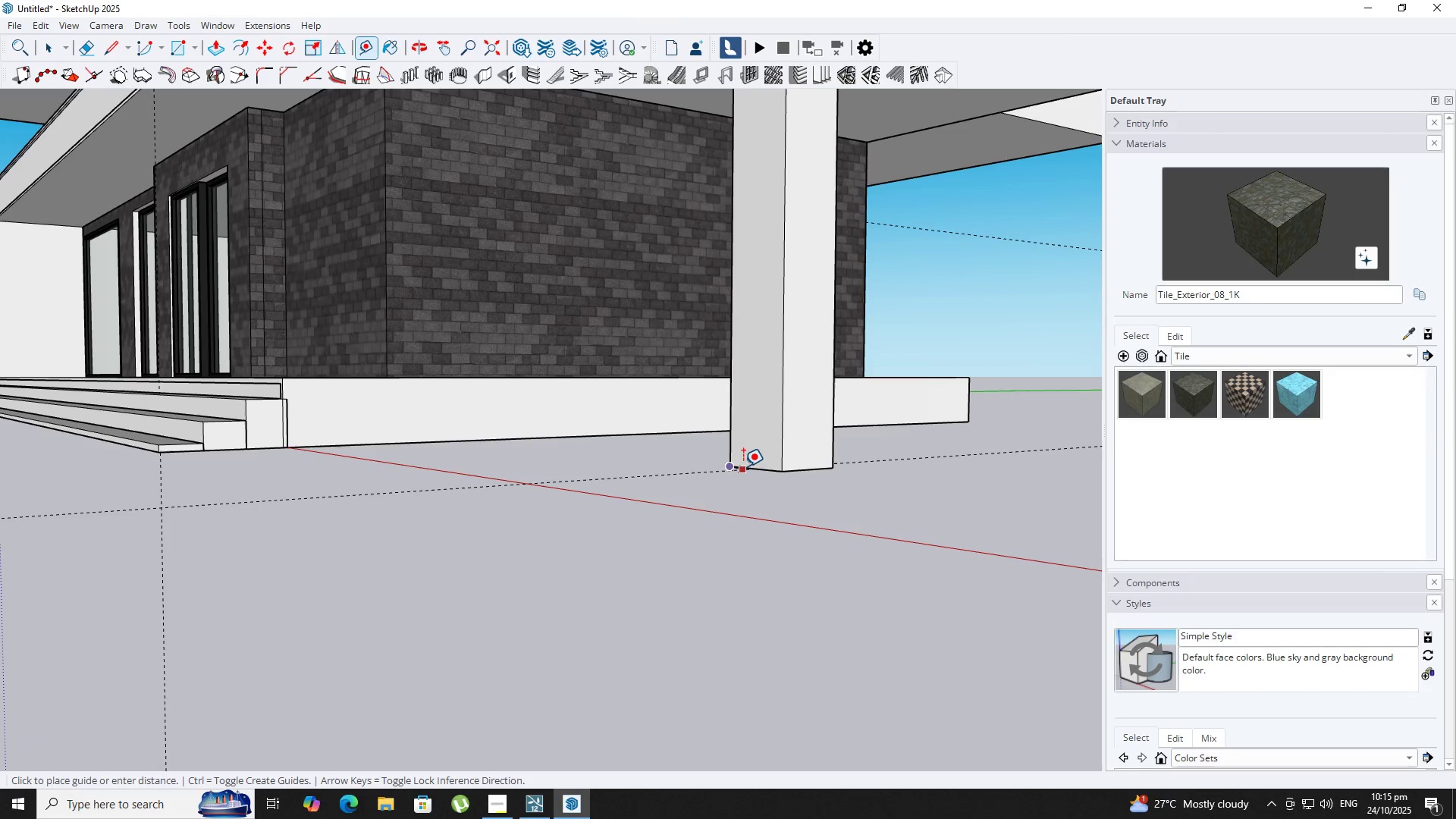 
key(Escape)
 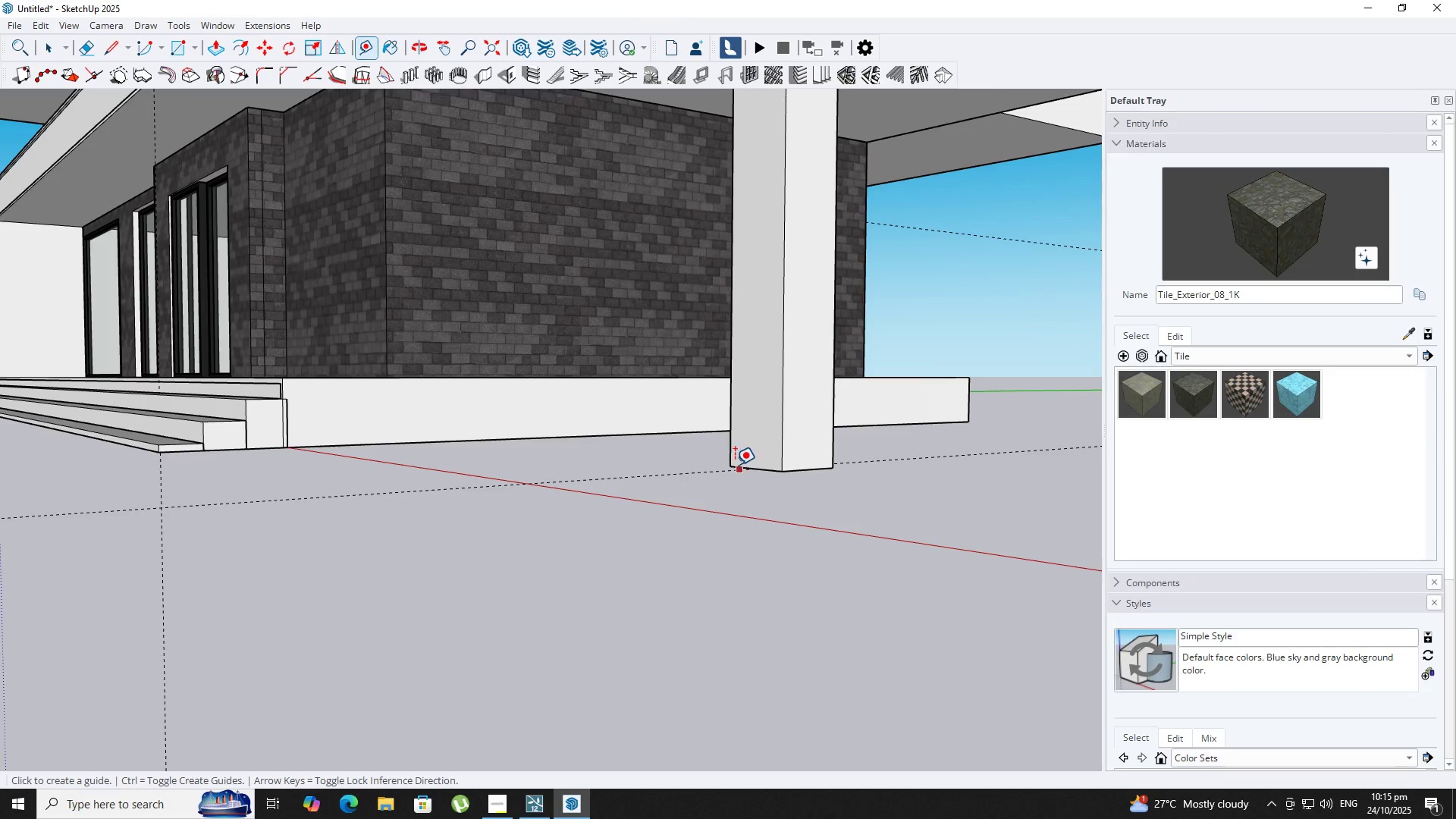 
scroll: coordinate [686, 477], scroll_direction: up, amount: 3.0
 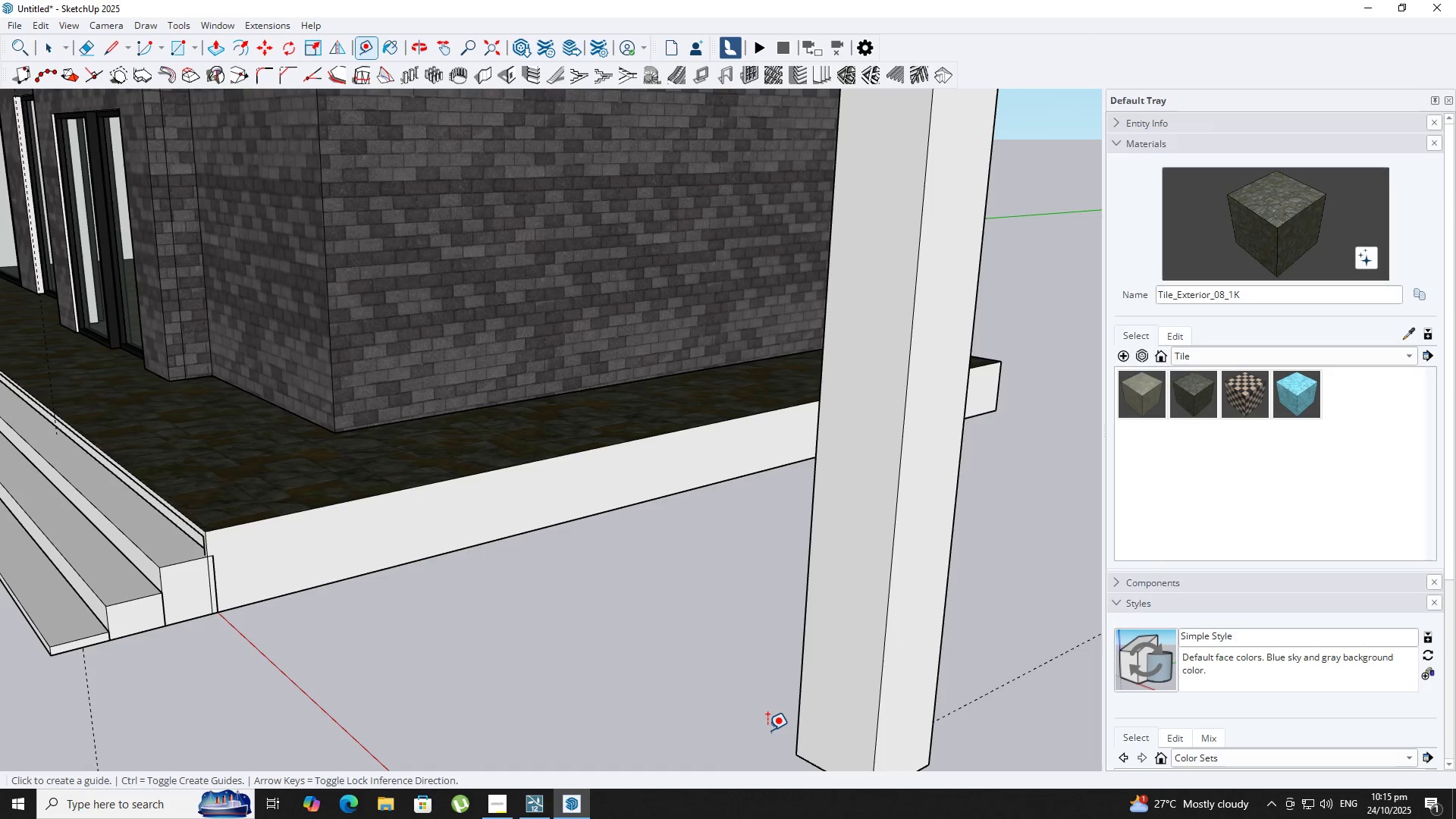 
hold_key(key=ShiftLeft, duration=0.33)
 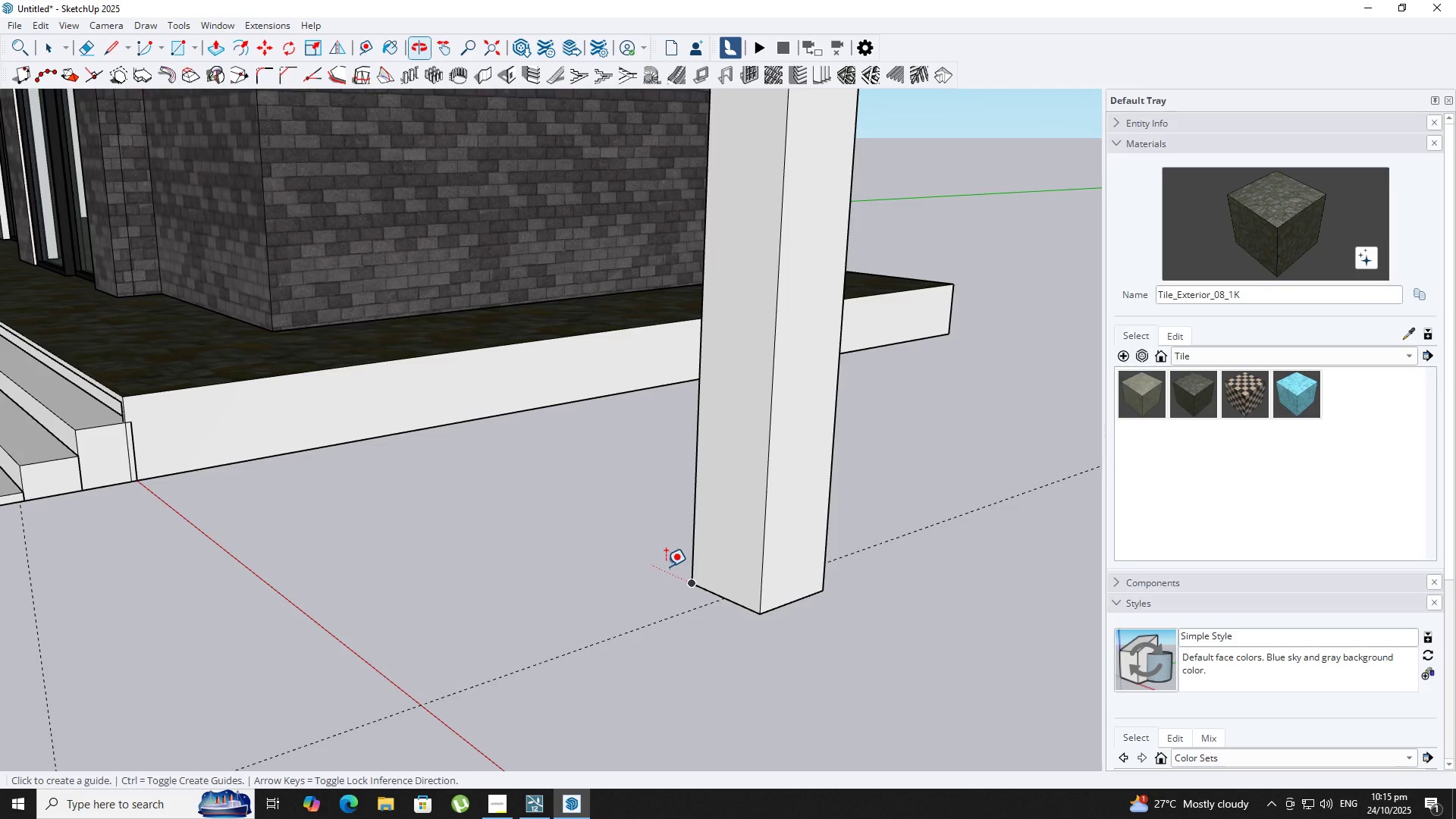 
scroll: coordinate [681, 579], scroll_direction: up, amount: 2.0
 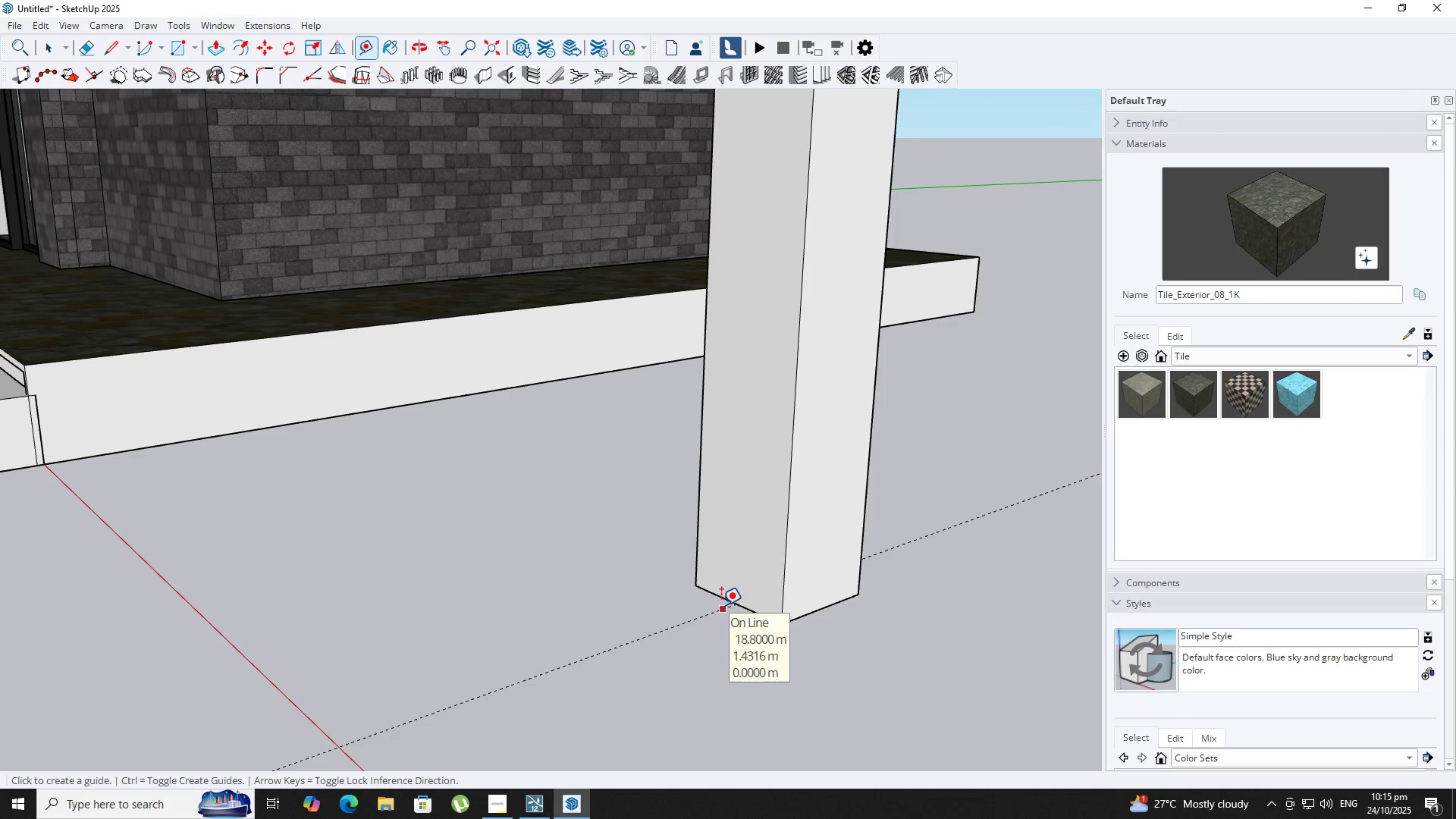 
left_click([721, 605])
 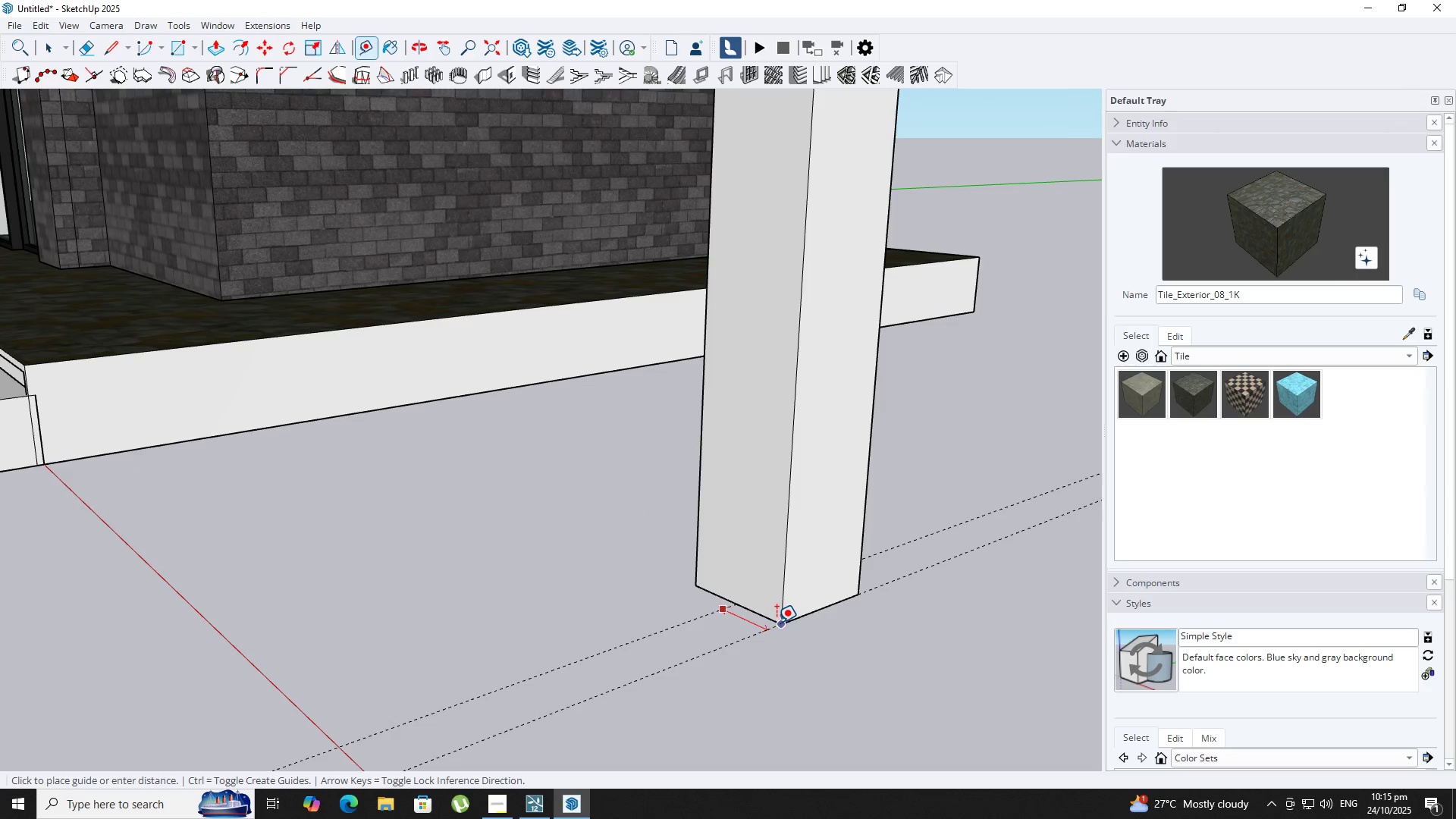 
left_click([777, 623])
 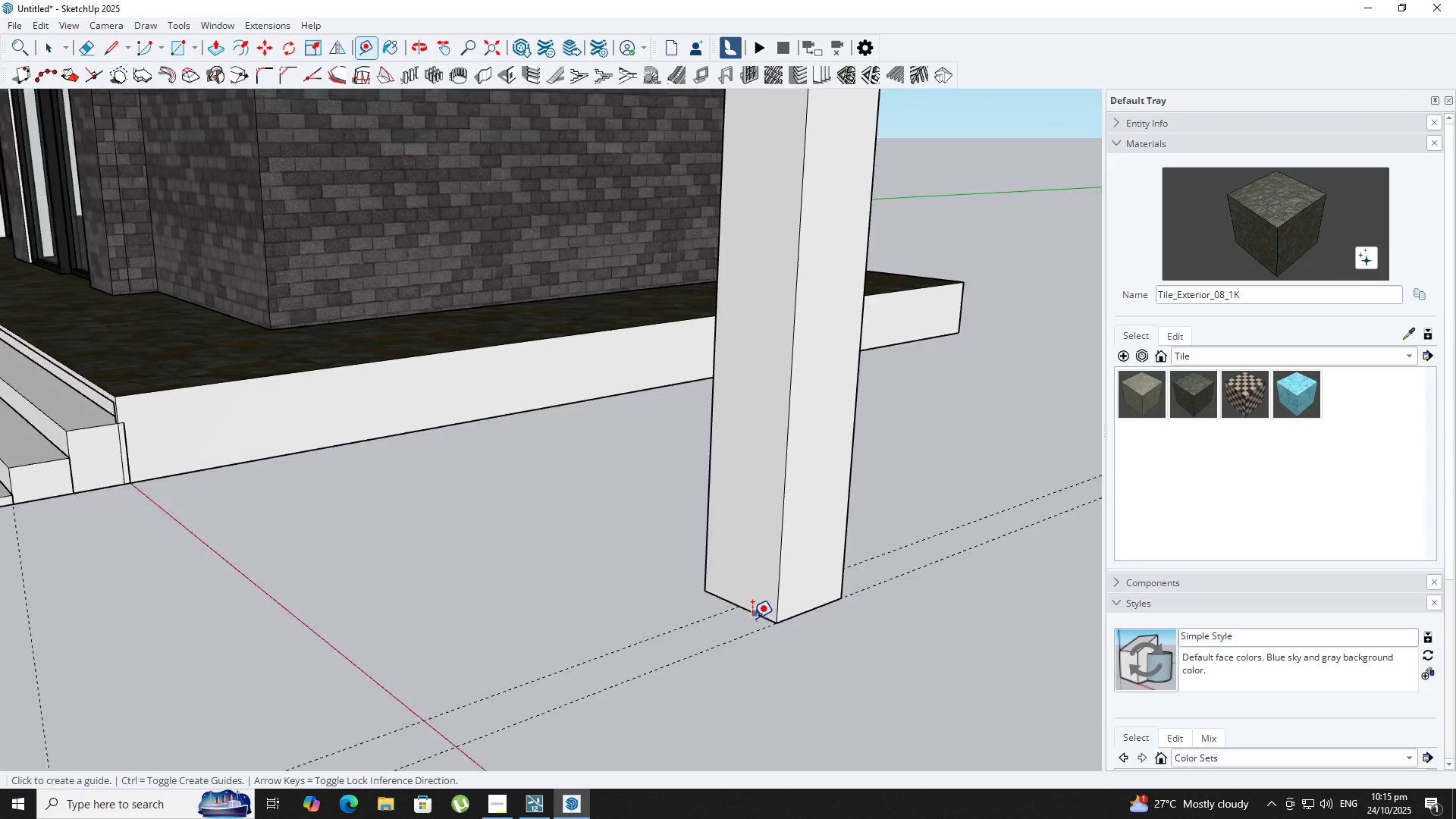 
scroll: coordinate [720, 599], scroll_direction: down, amount: 29.0
 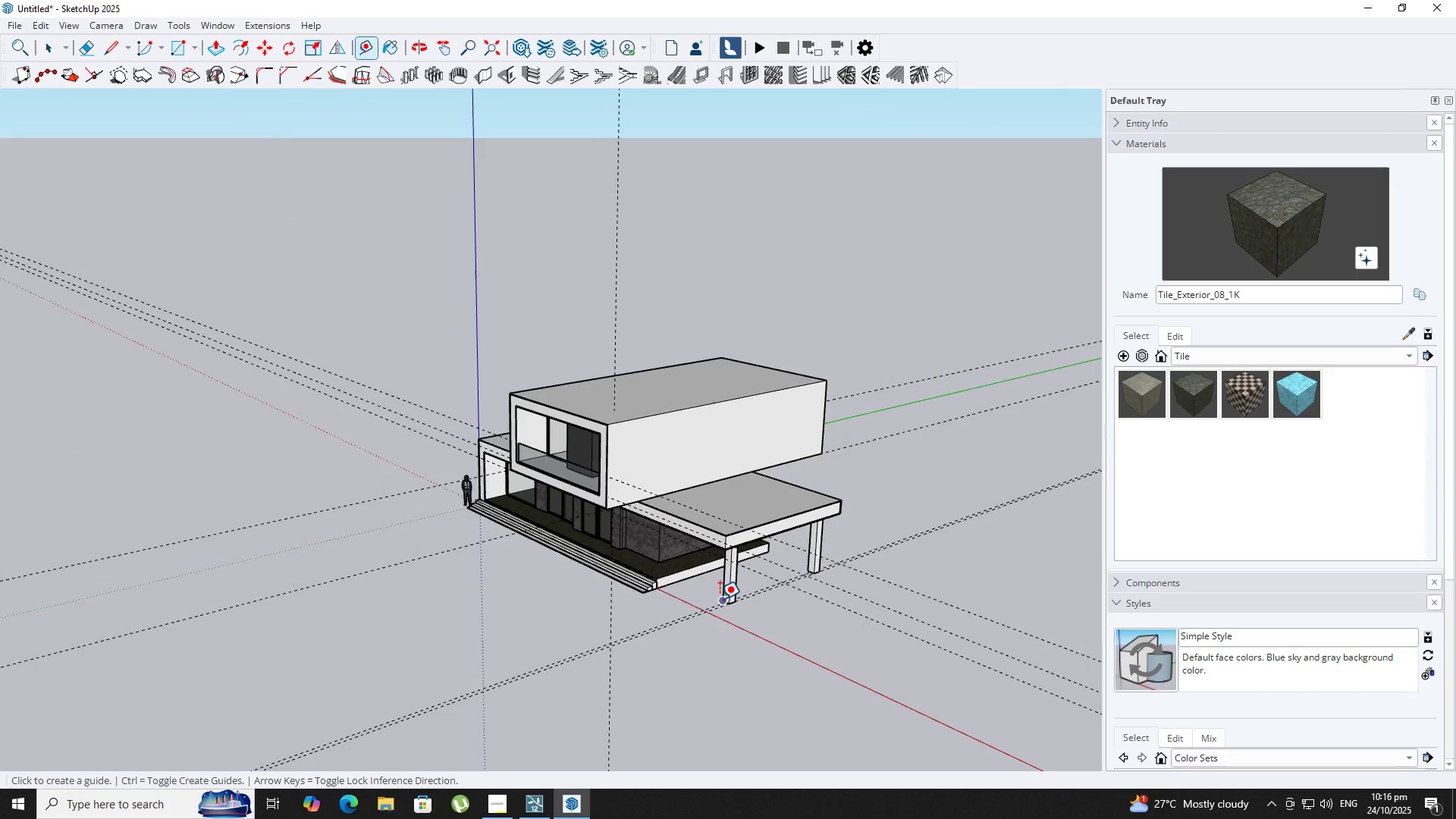 
key(R)
 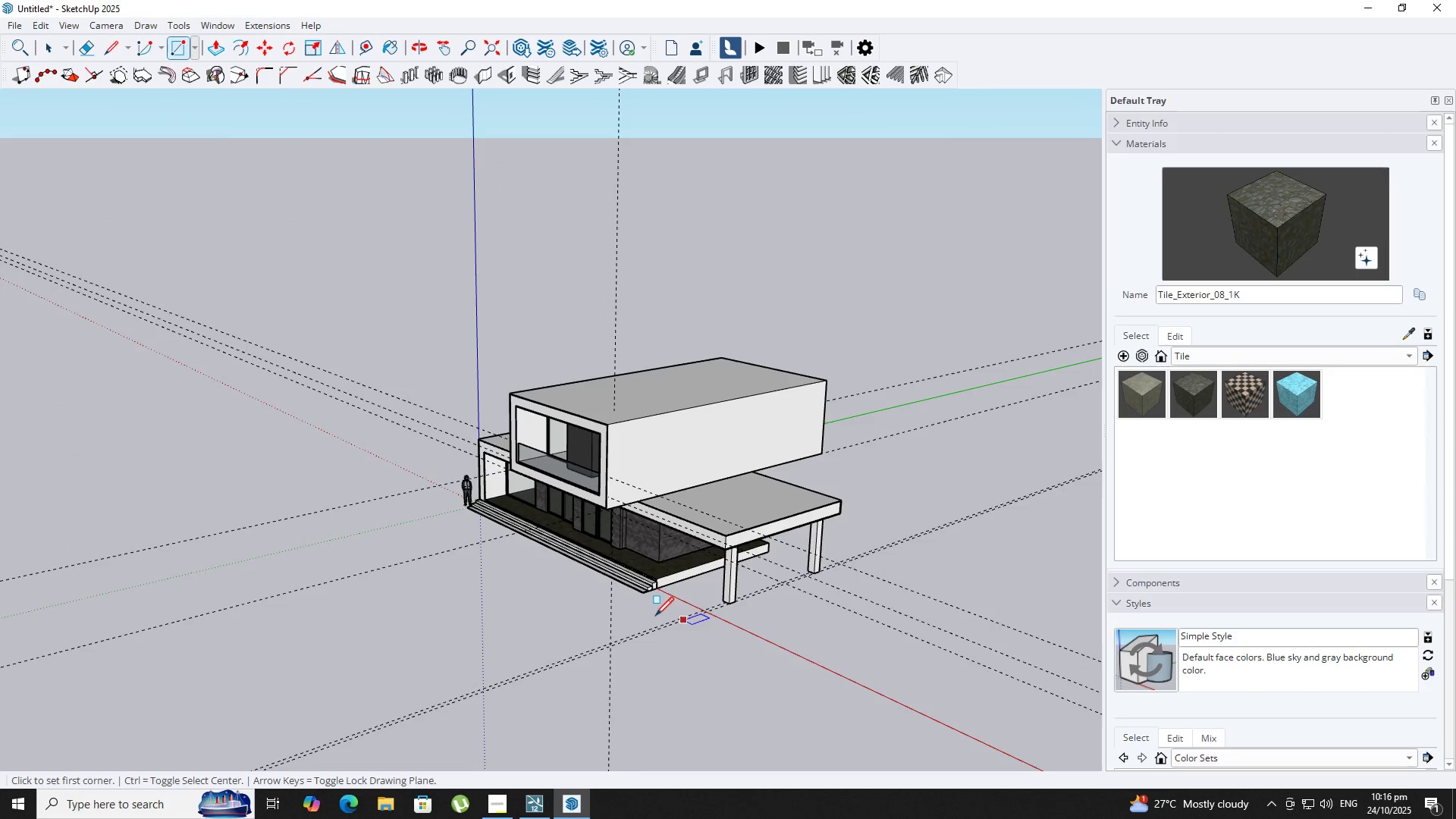 
scroll: coordinate [534, 653], scroll_direction: up, amount: 5.0
 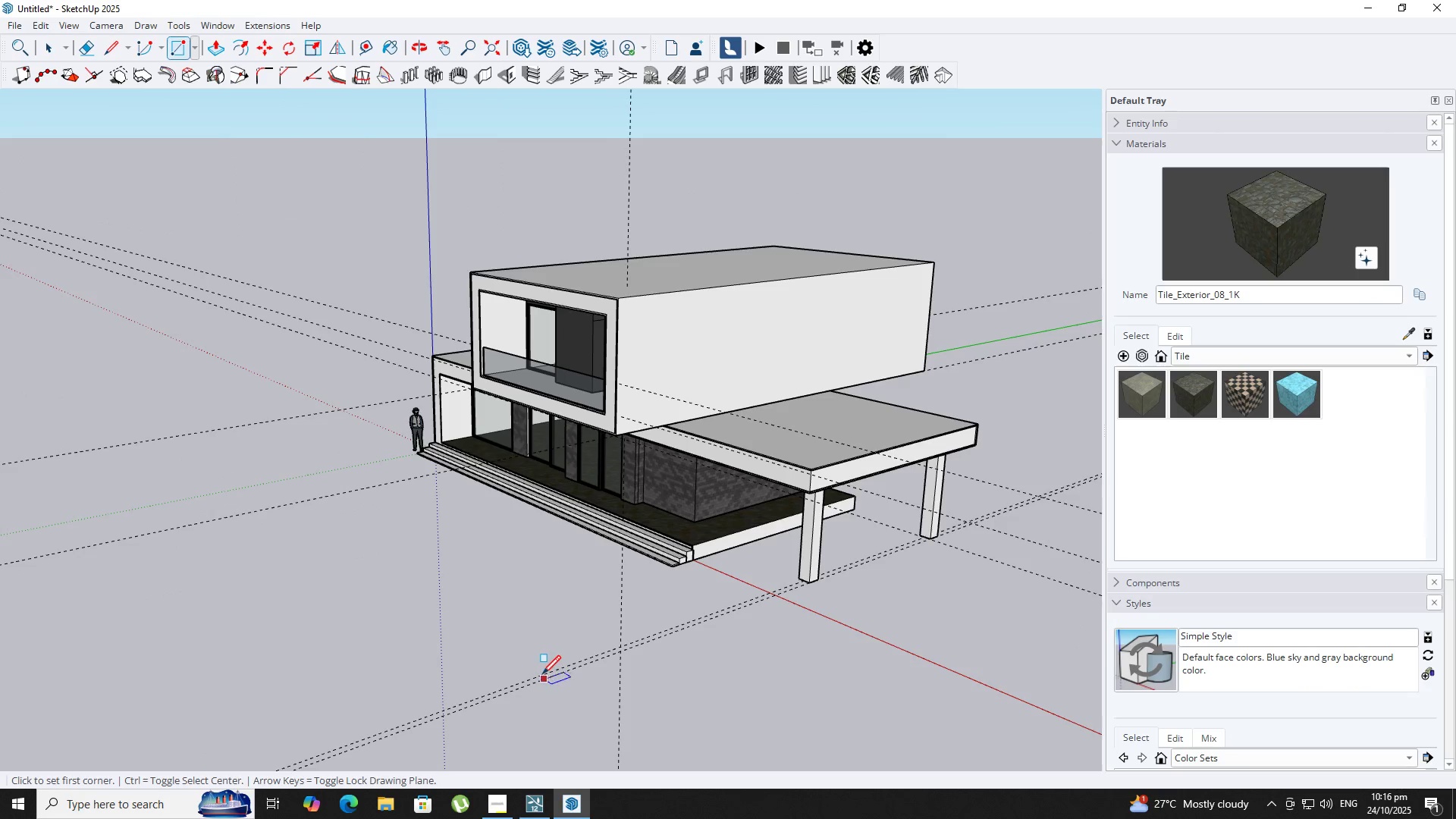 
left_click_drag(start_coordinate=[540, 675], to_coordinate=[545, 674])
 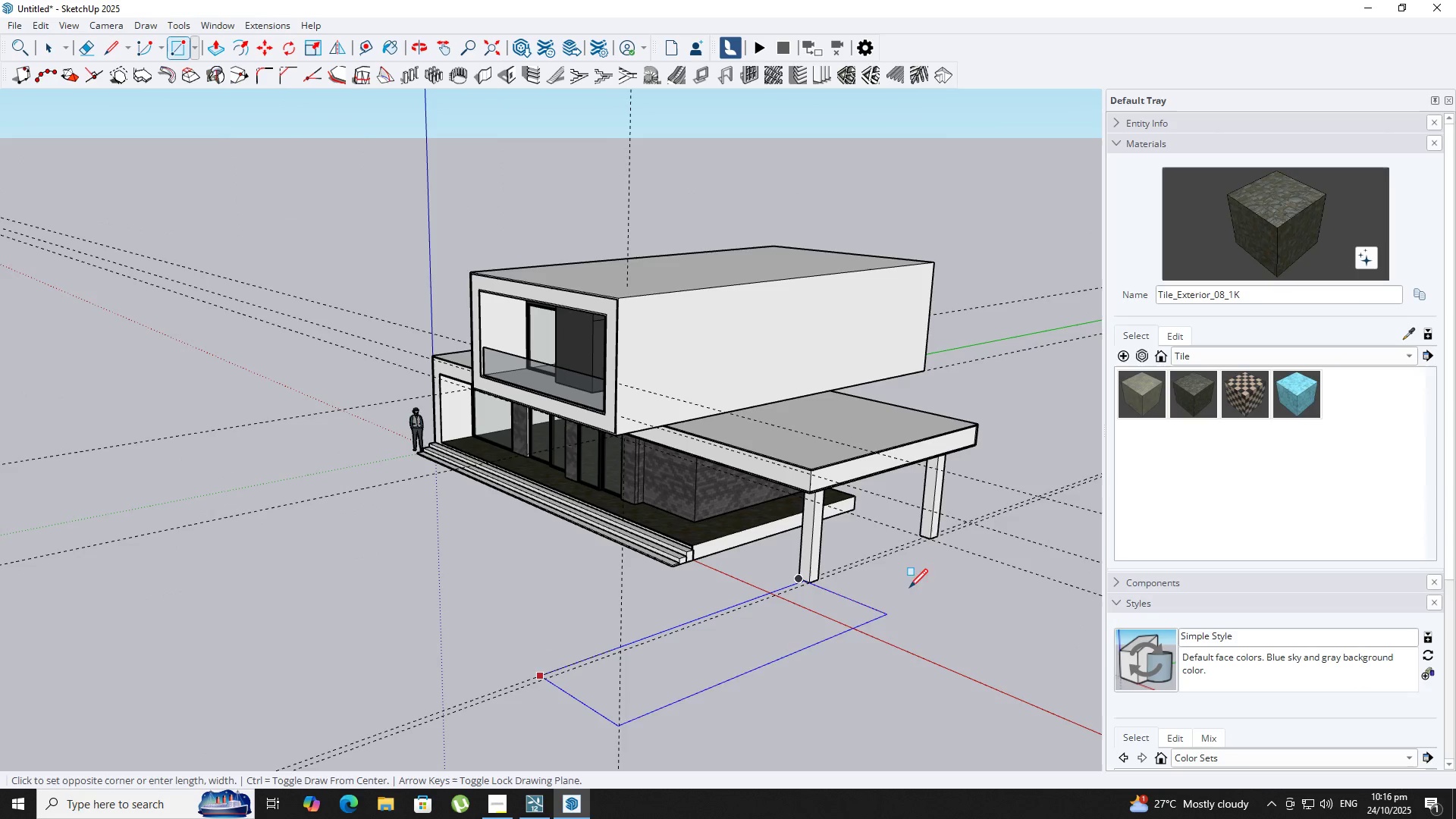 
scroll: coordinate [1015, 513], scroll_direction: up, amount: 3.0
 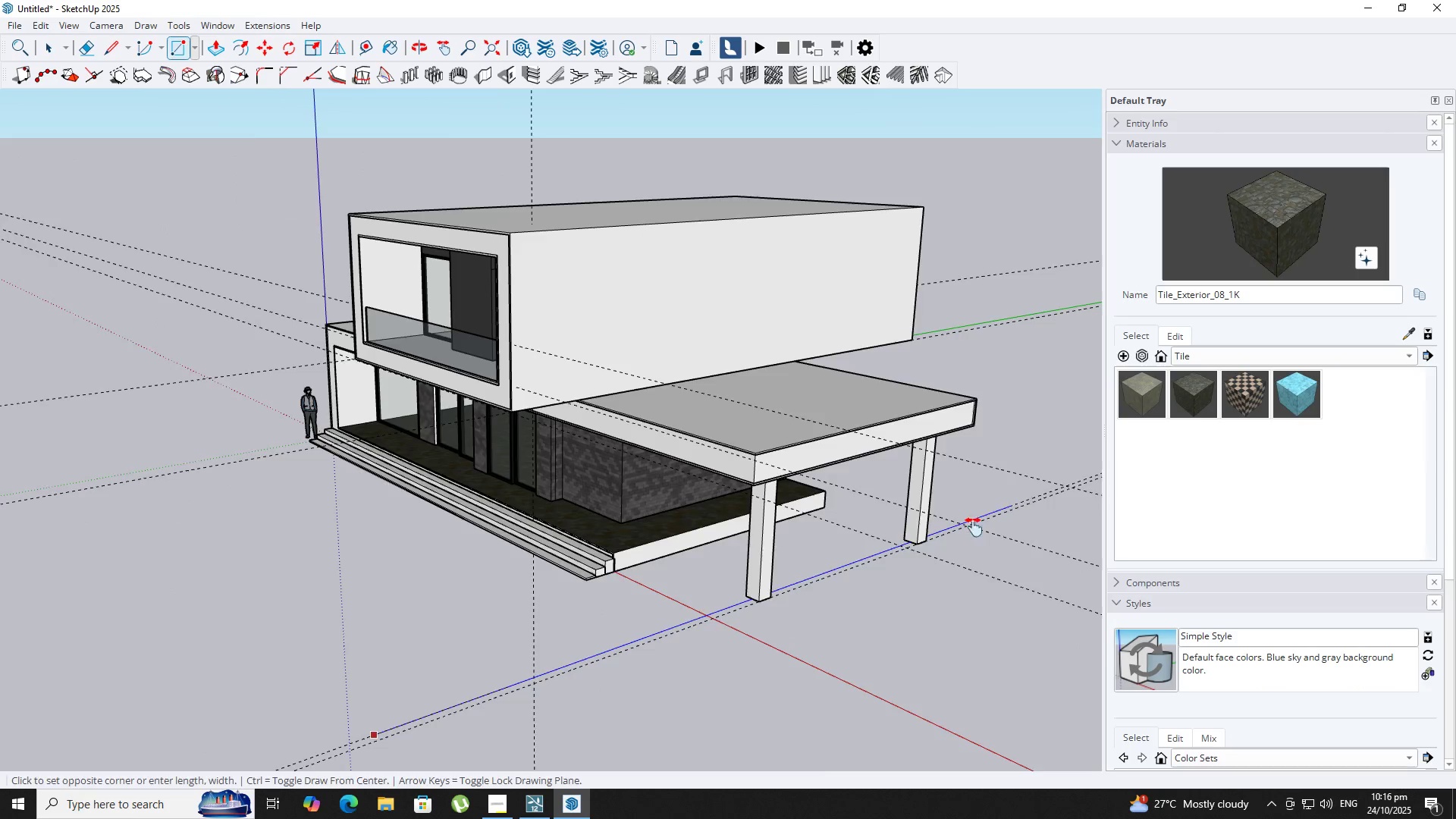 
hold_key(key=ShiftLeft, duration=0.32)
 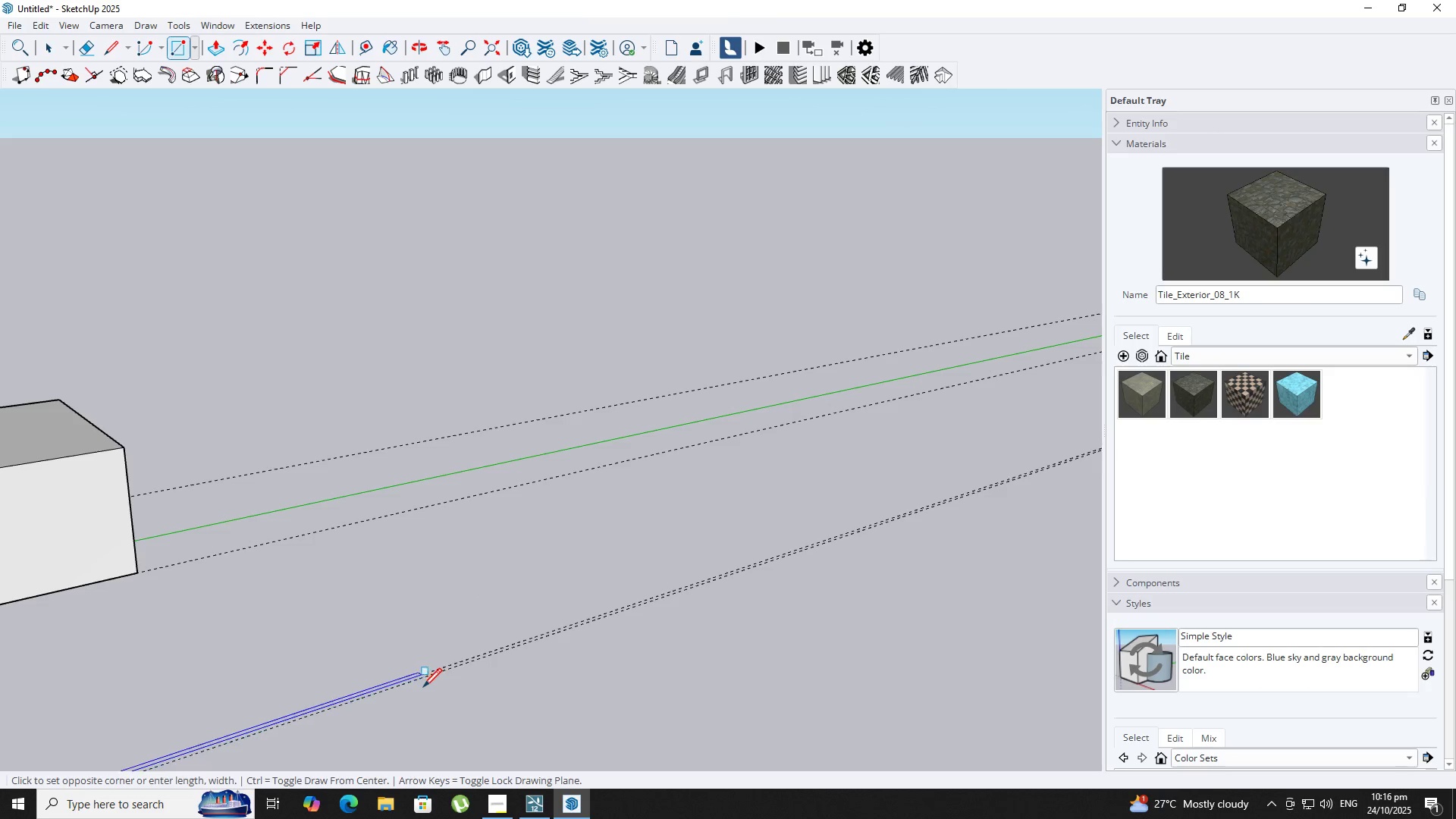 
scroll: coordinate [403, 686], scroll_direction: up, amount: 10.0
 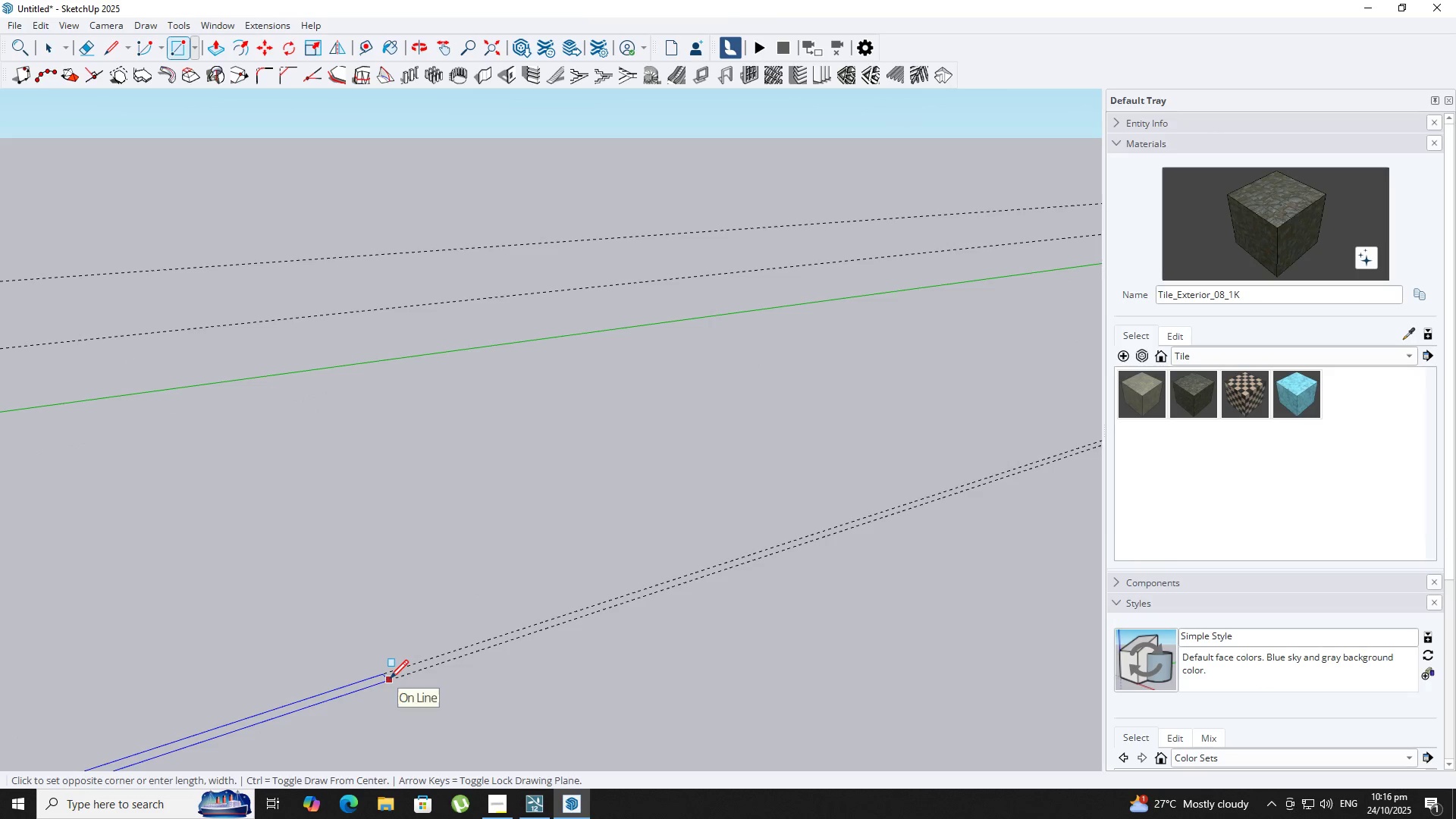 
left_click([390, 681])
 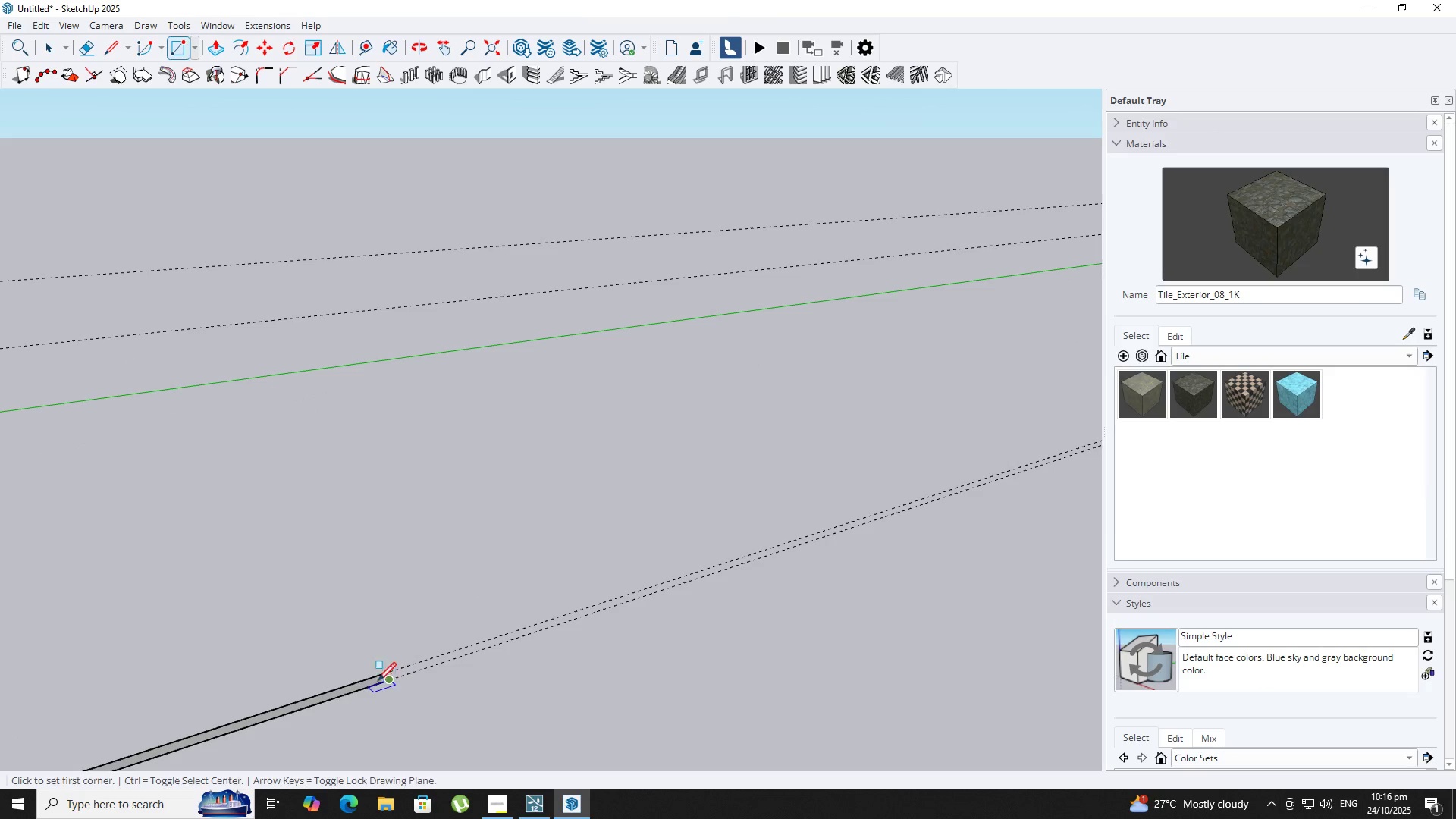 
key(Space)
 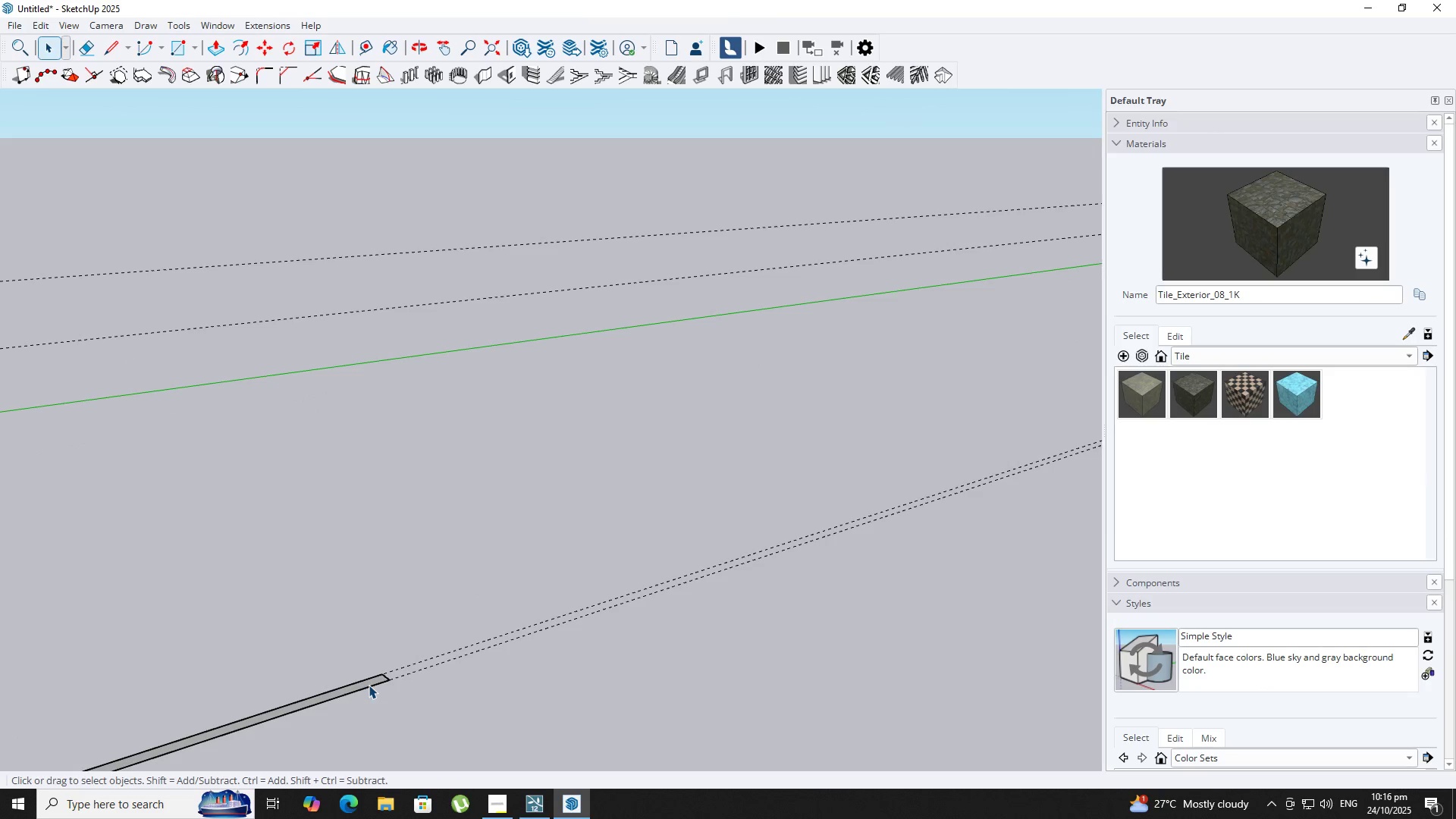 
double_click([369, 685])
 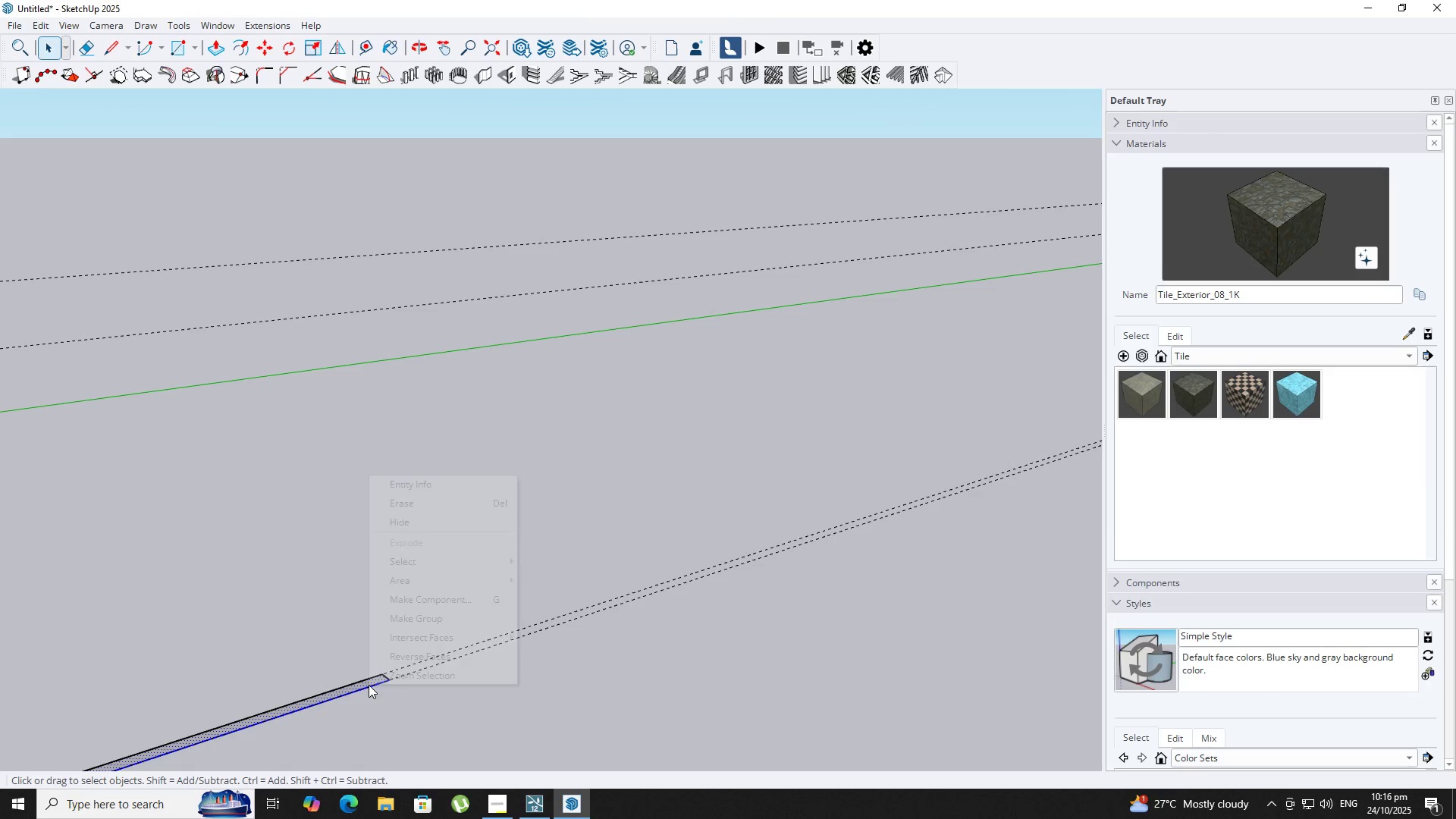 
right_click([369, 685])
 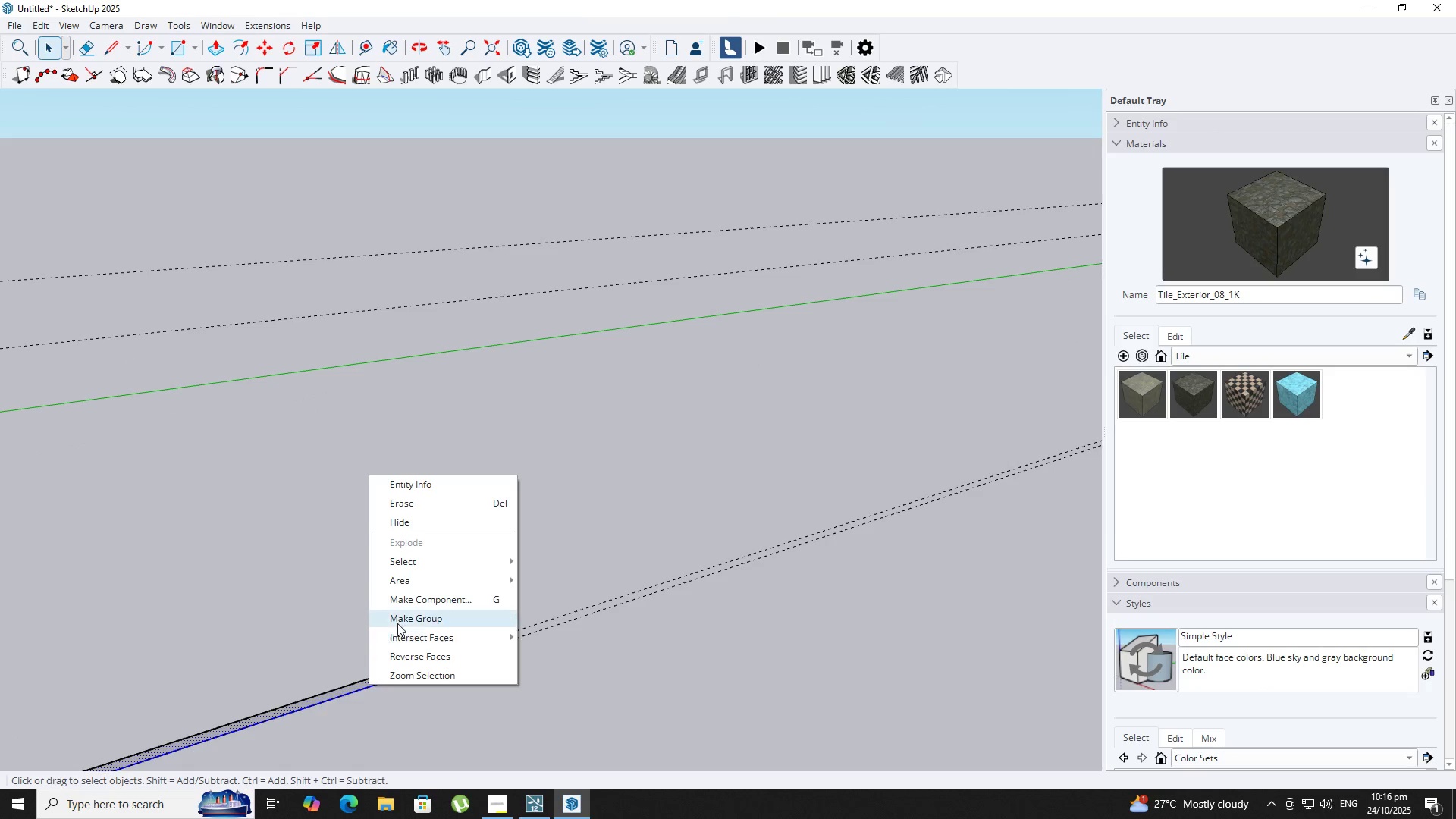 
left_click([397, 623])
 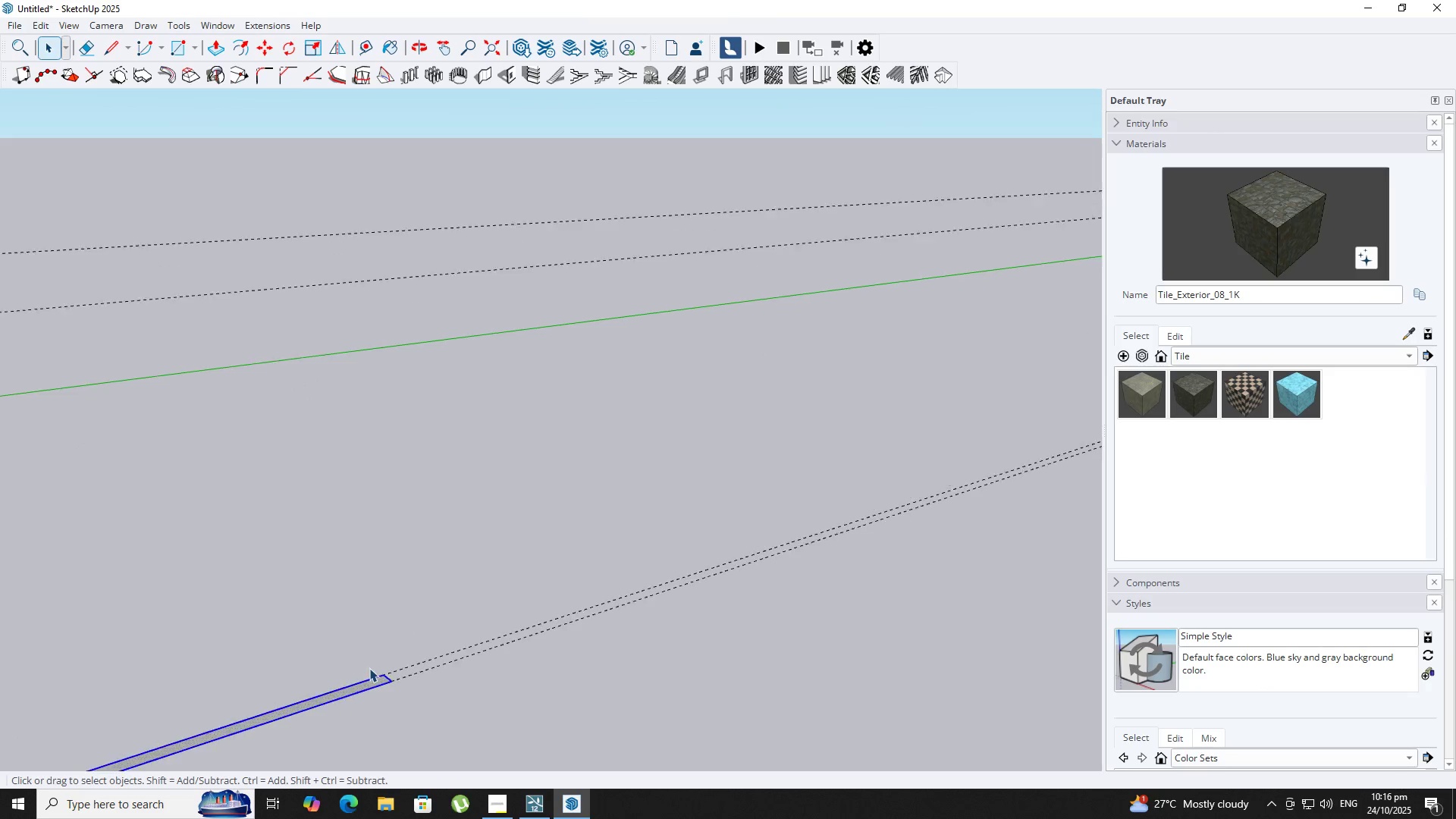 
scroll: coordinate [369, 668], scroll_direction: up, amount: 3.0
 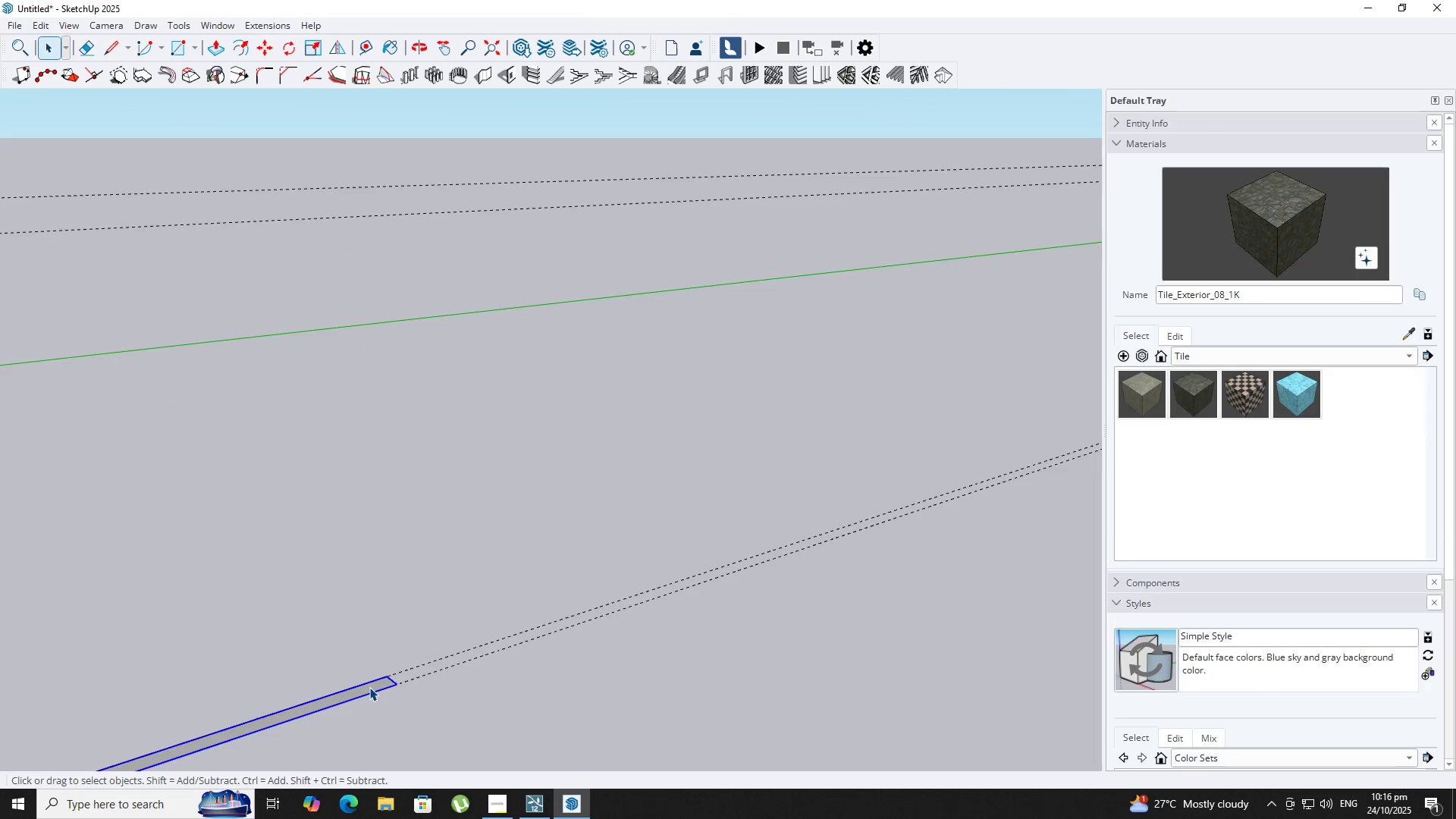 
double_click([369, 687])
 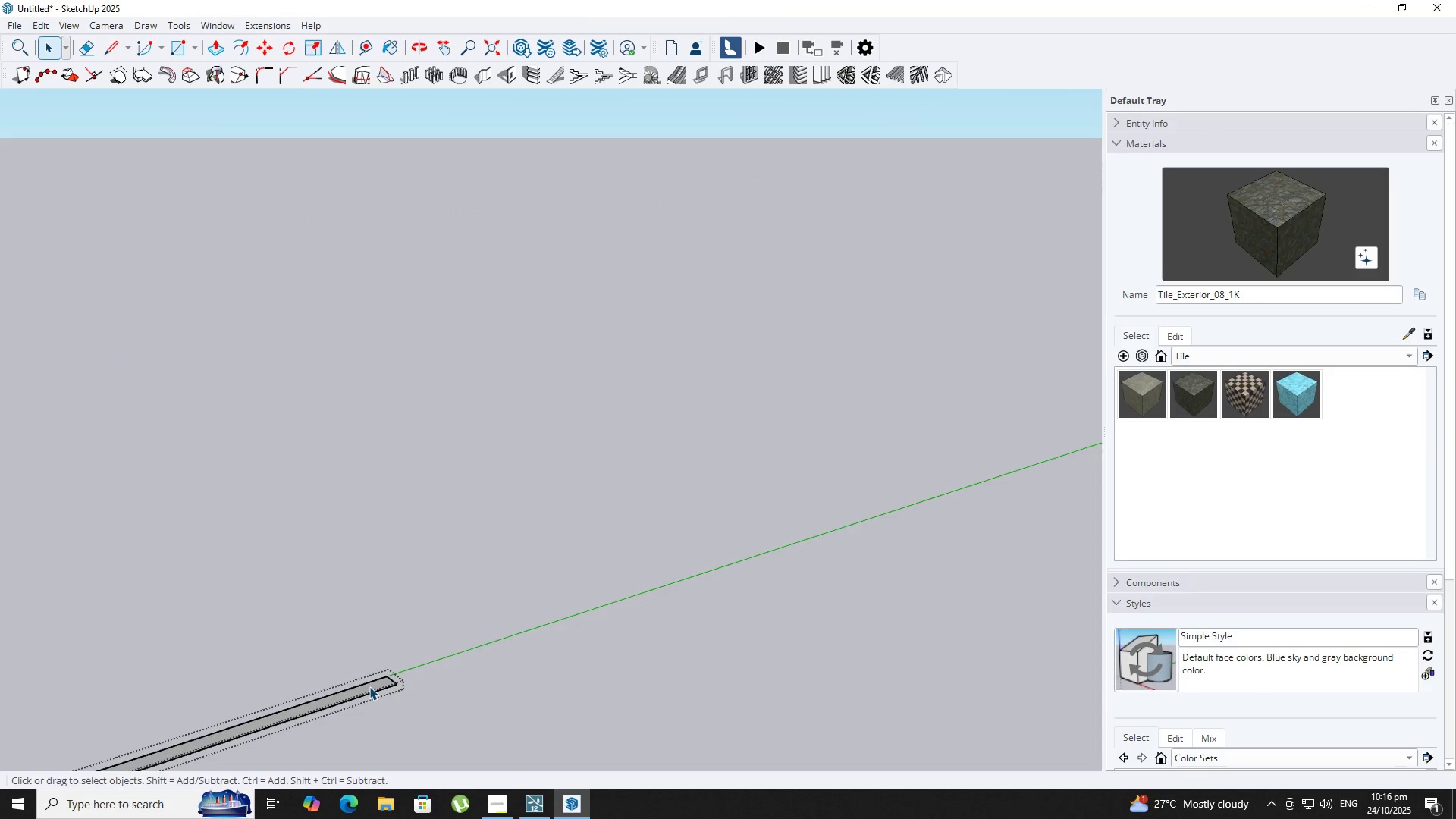 
key(P)
 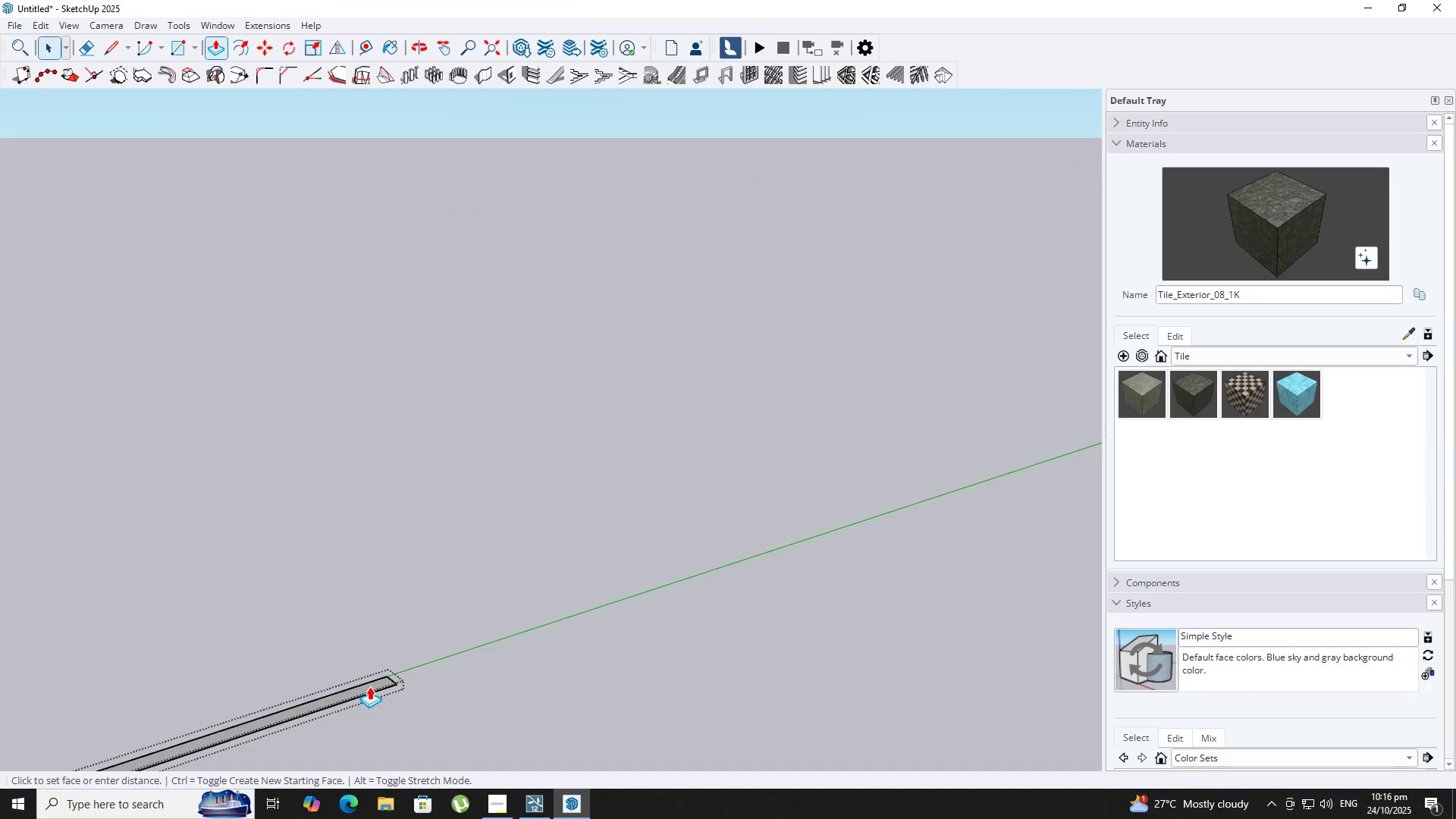 
triple_click([369, 686])
 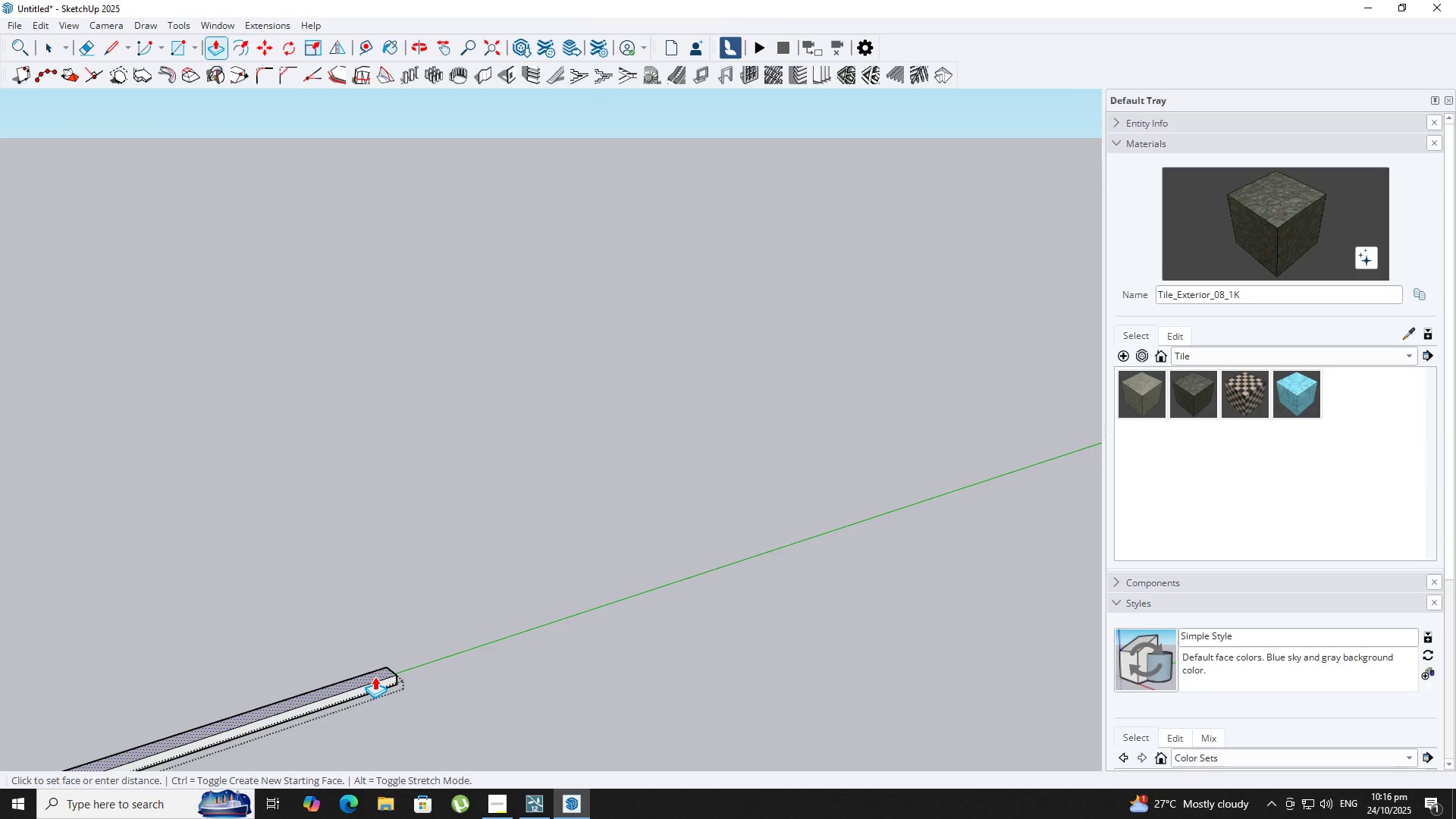 
key(Numpad2)
 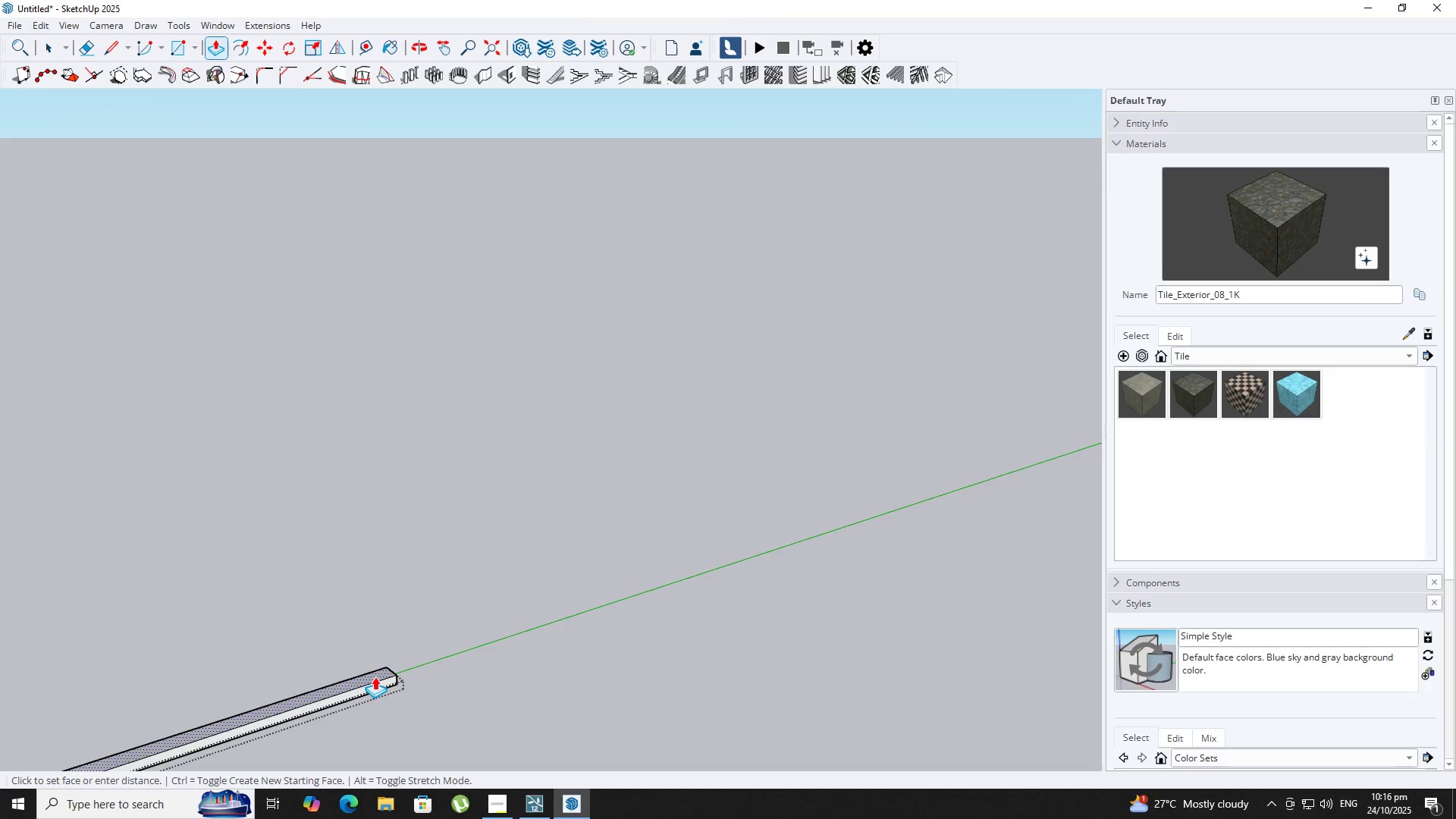 
key(NumpadEnter)
 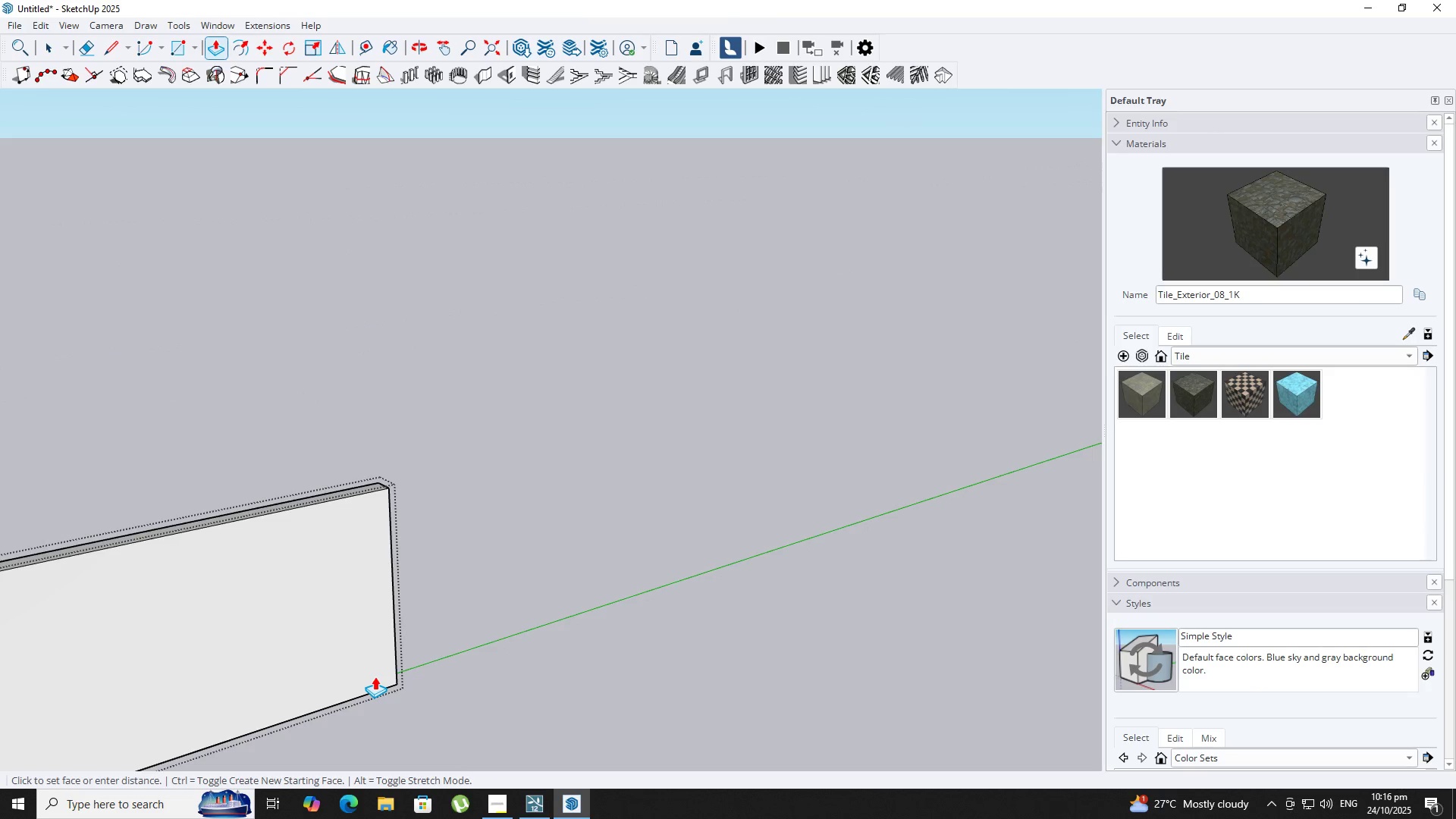 
key(Space)
 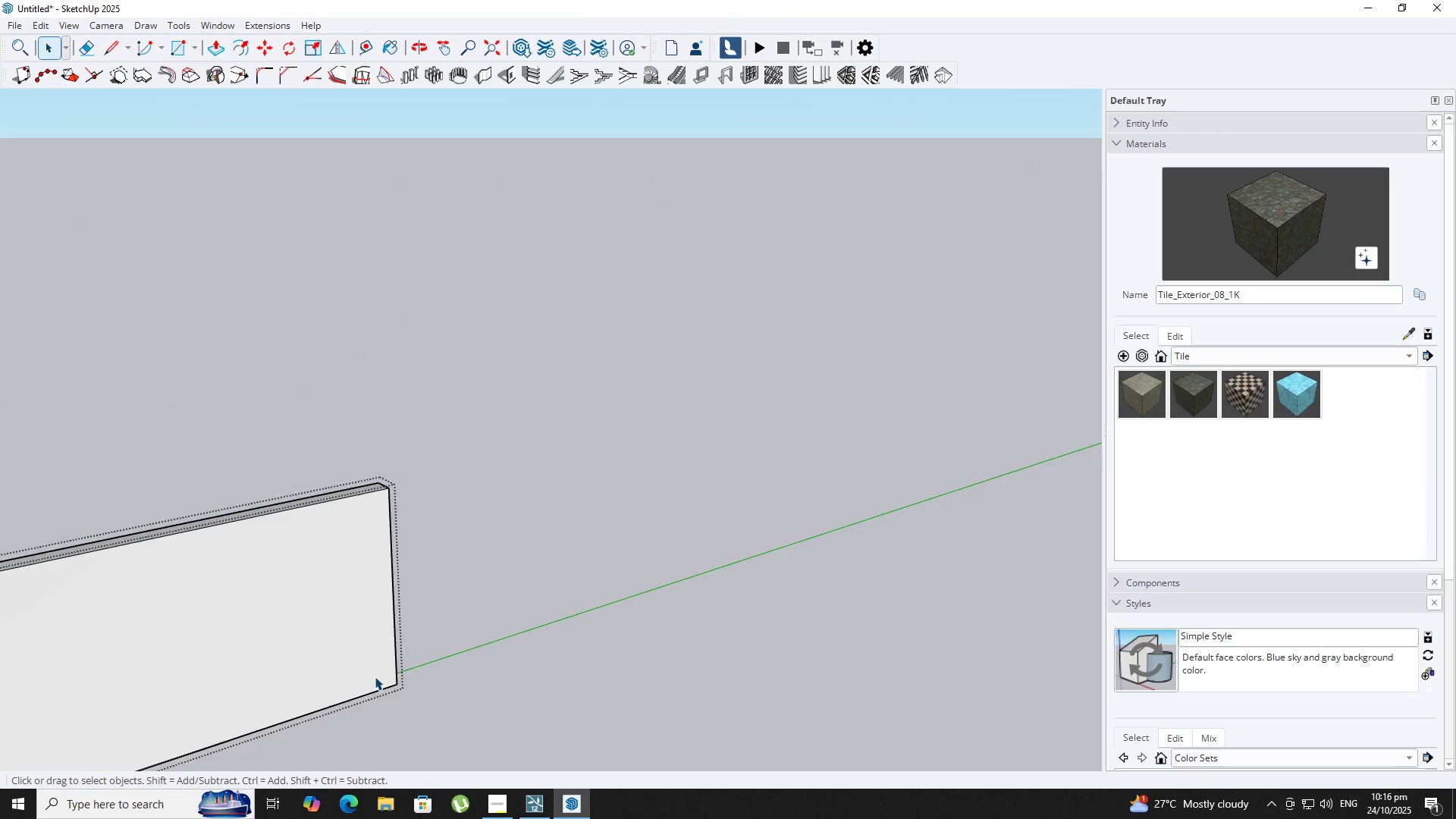 
key(Escape)
 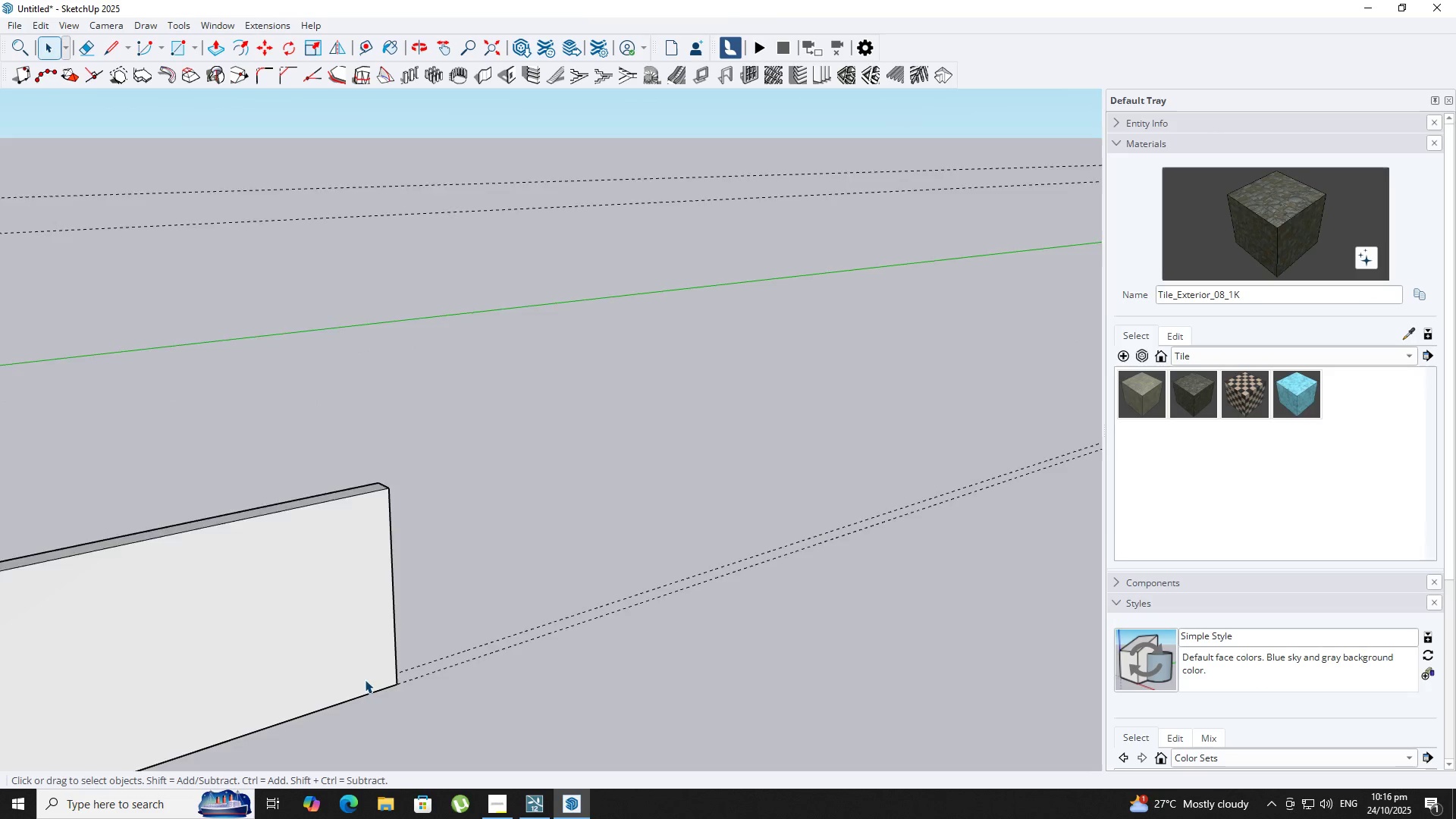 
scroll: coordinate [507, 492], scroll_direction: down, amount: 18.0
 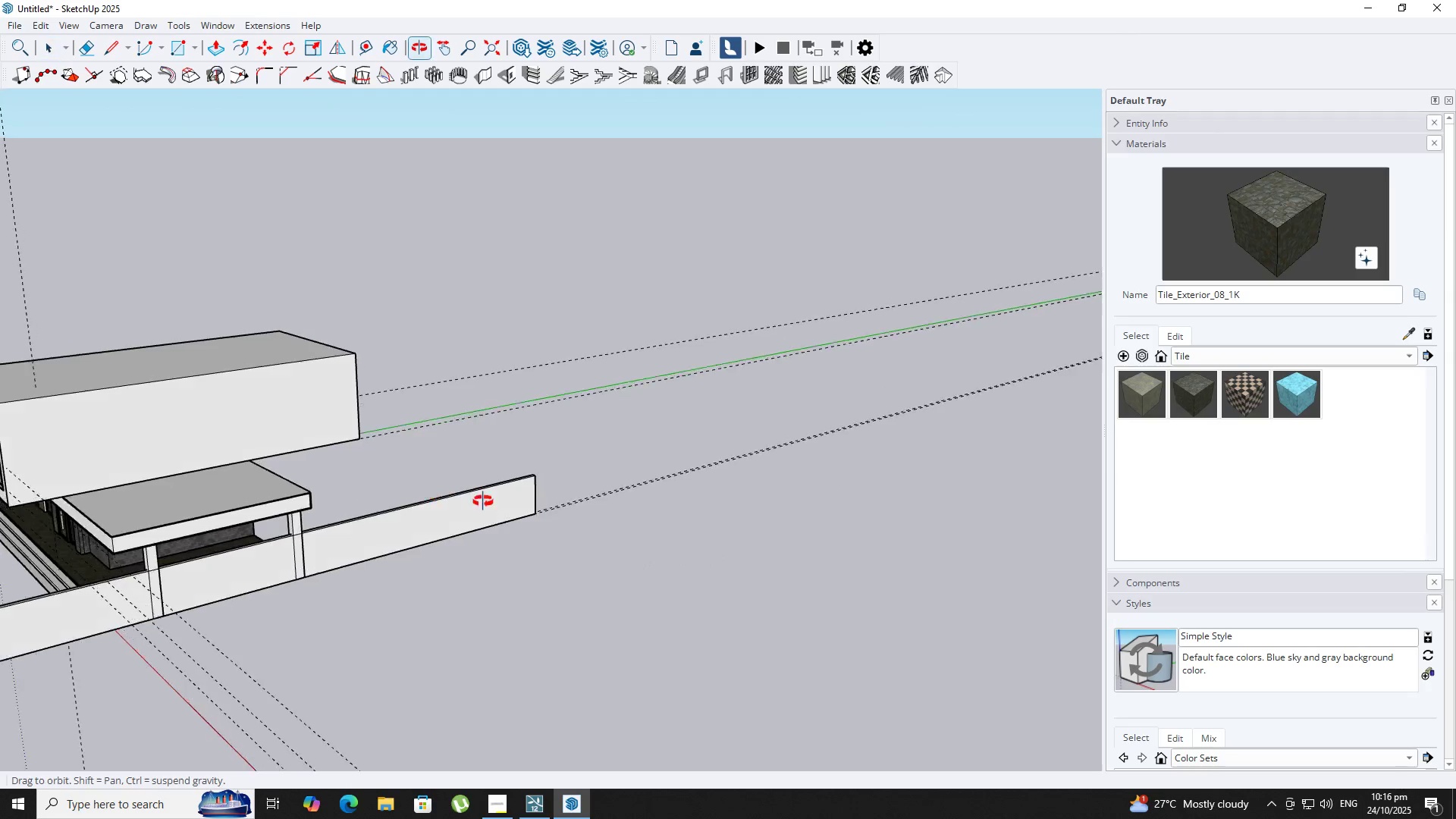 
hold_key(key=ShiftLeft, duration=0.31)
 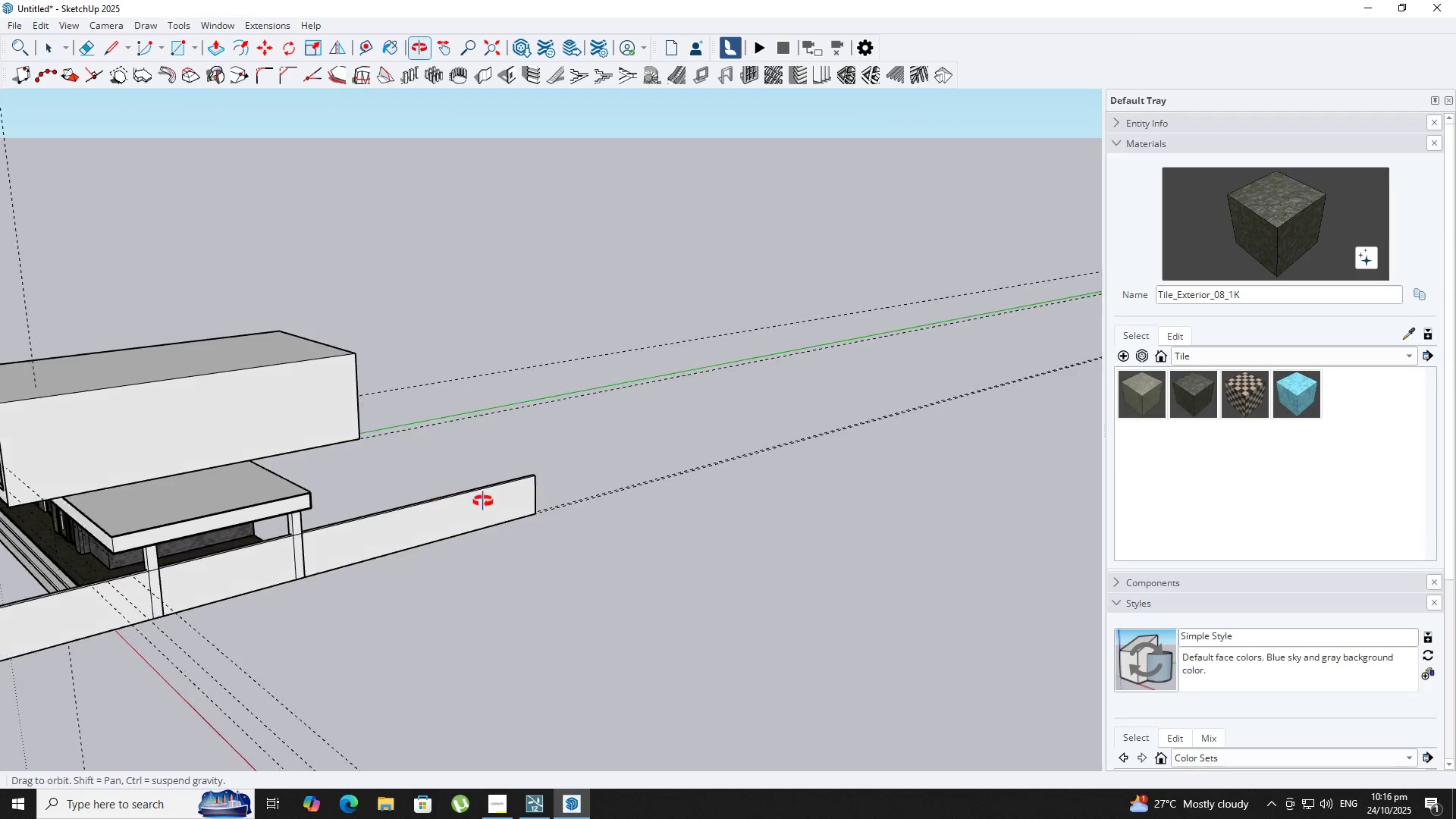 
double_click([483, 502])
 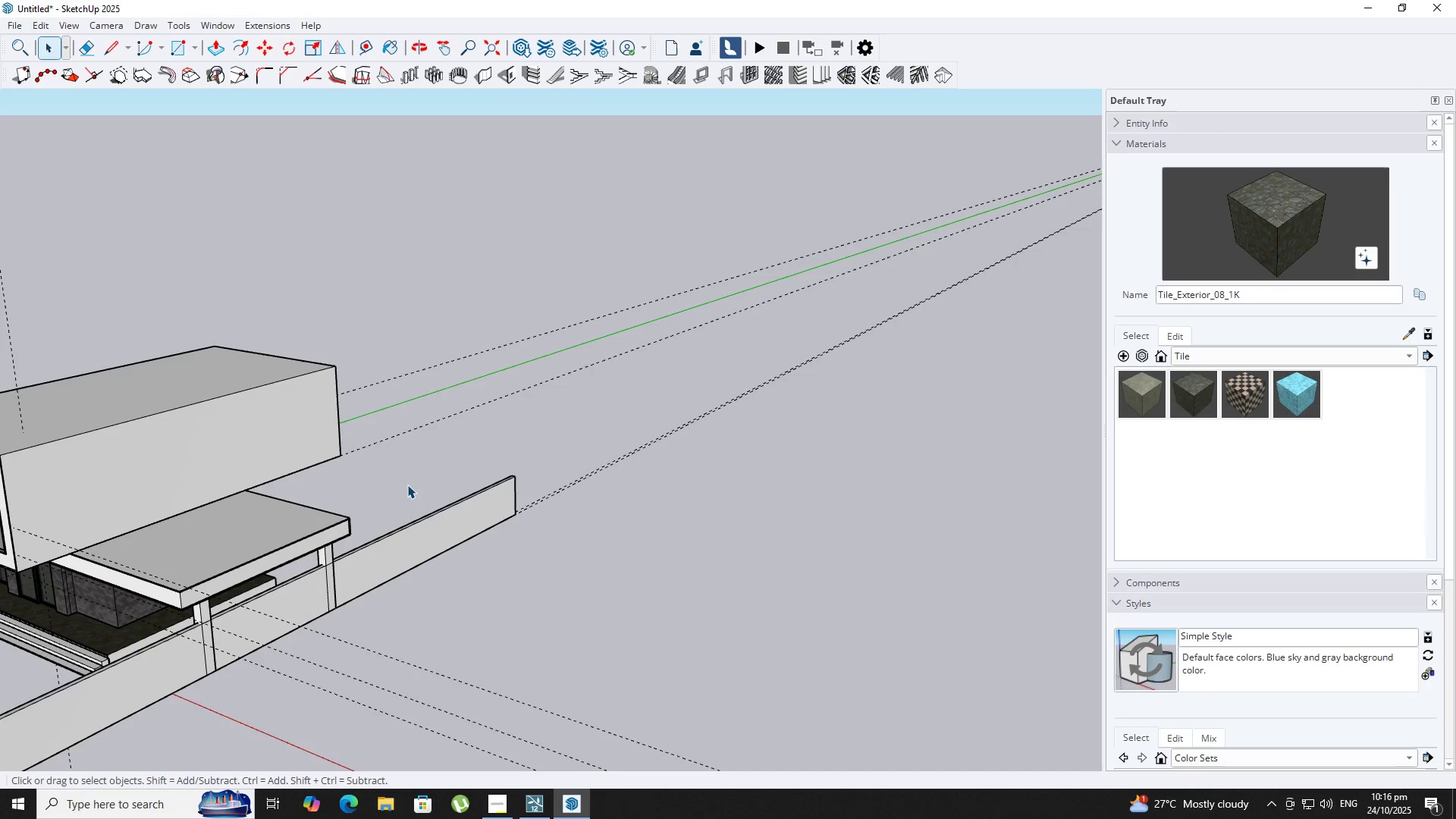 
scroll: coordinate [394, 477], scroll_direction: down, amount: 3.0
 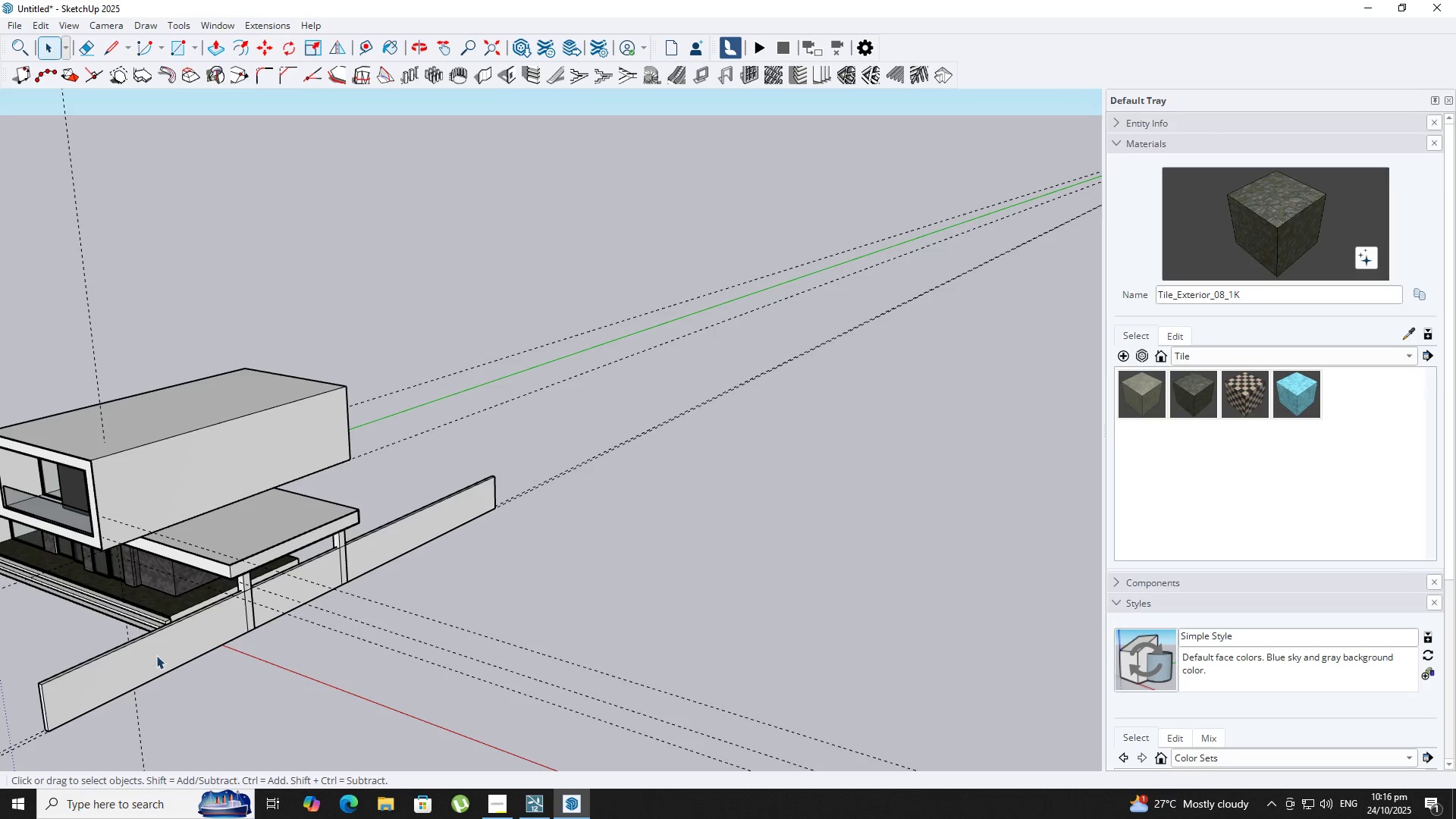 
key(Shift+ShiftLeft)
 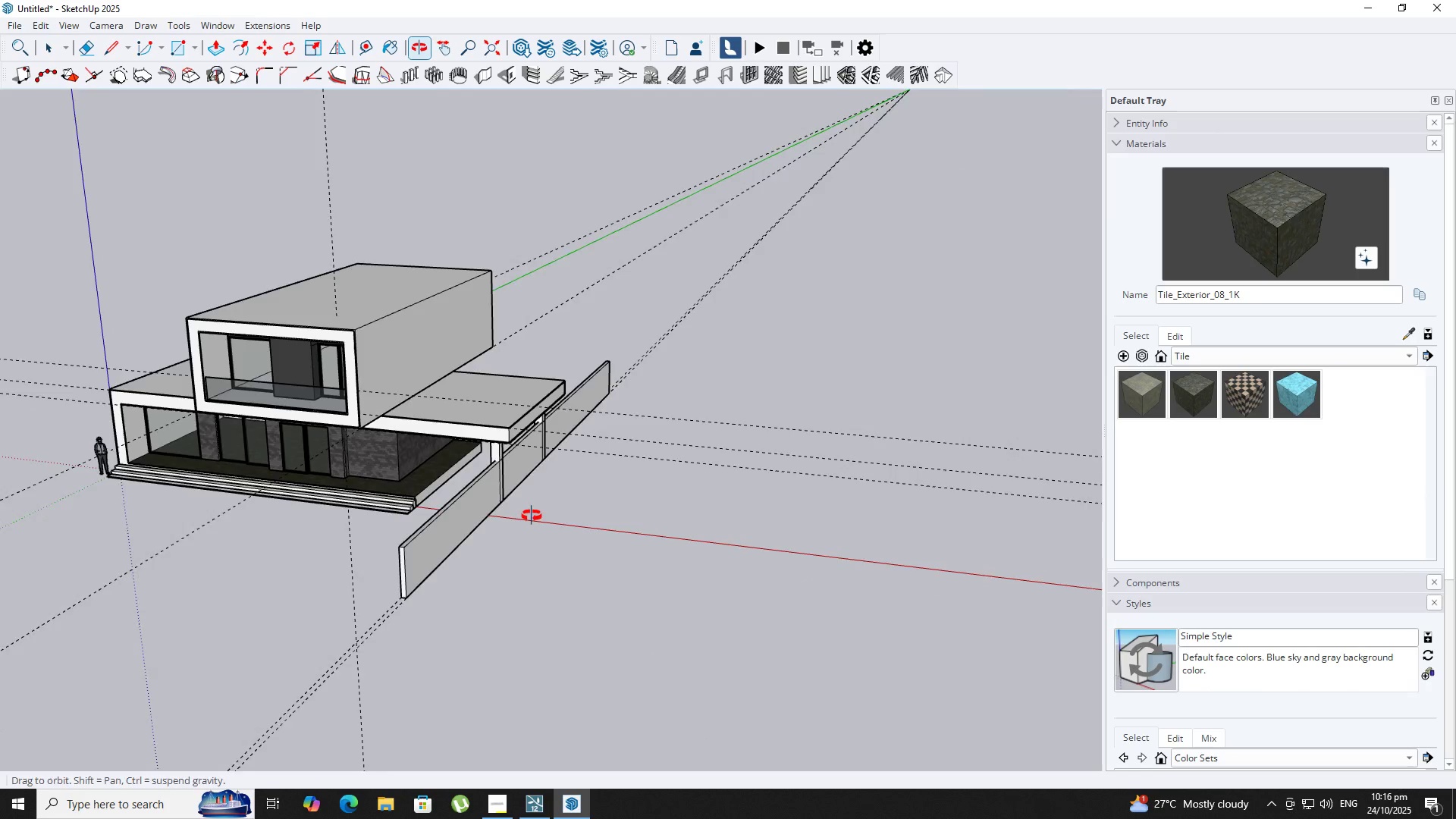 
key(Space)
 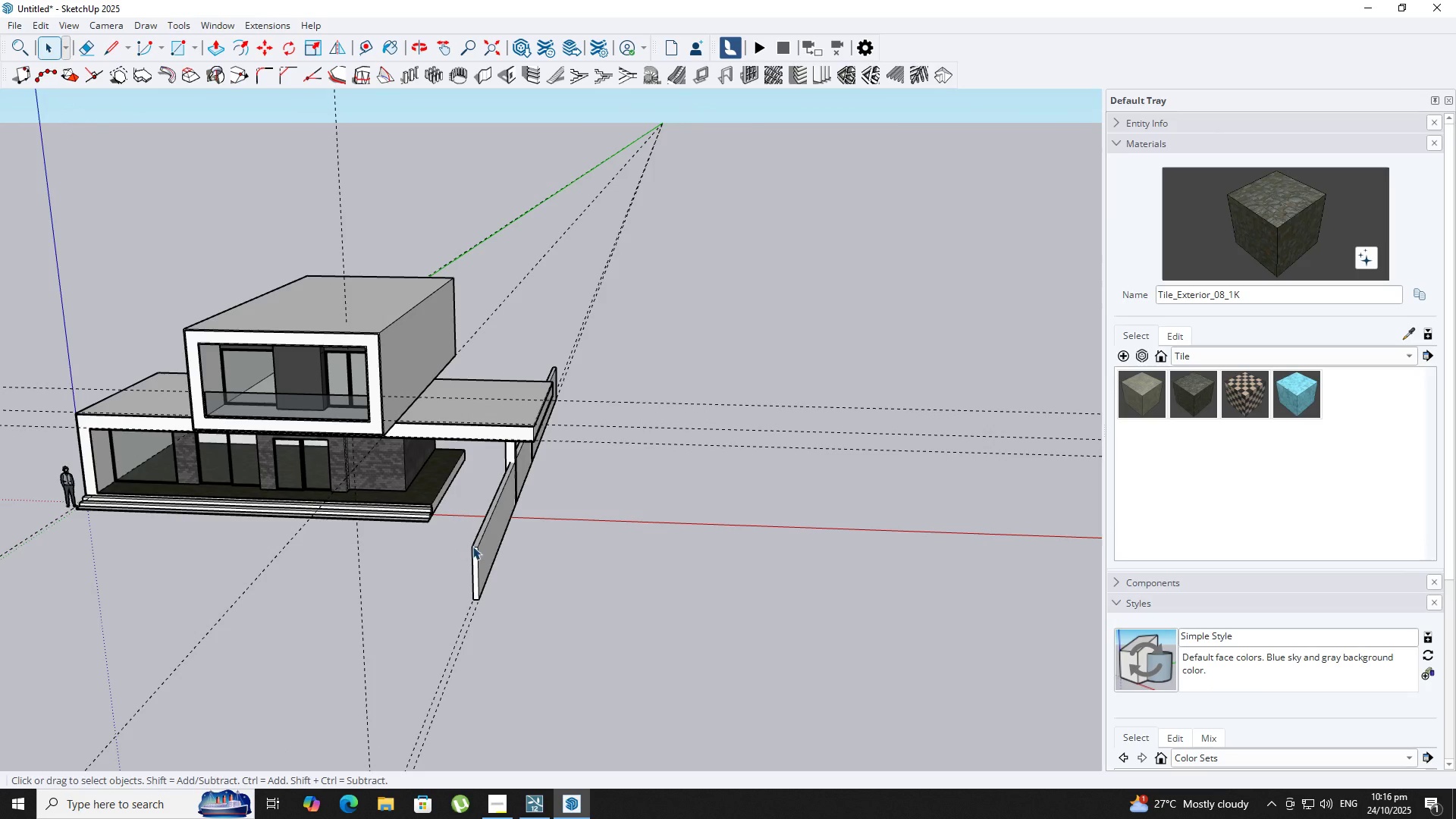 
left_click_drag(start_coordinate=[482, 551], to_coordinate=[485, 560])
 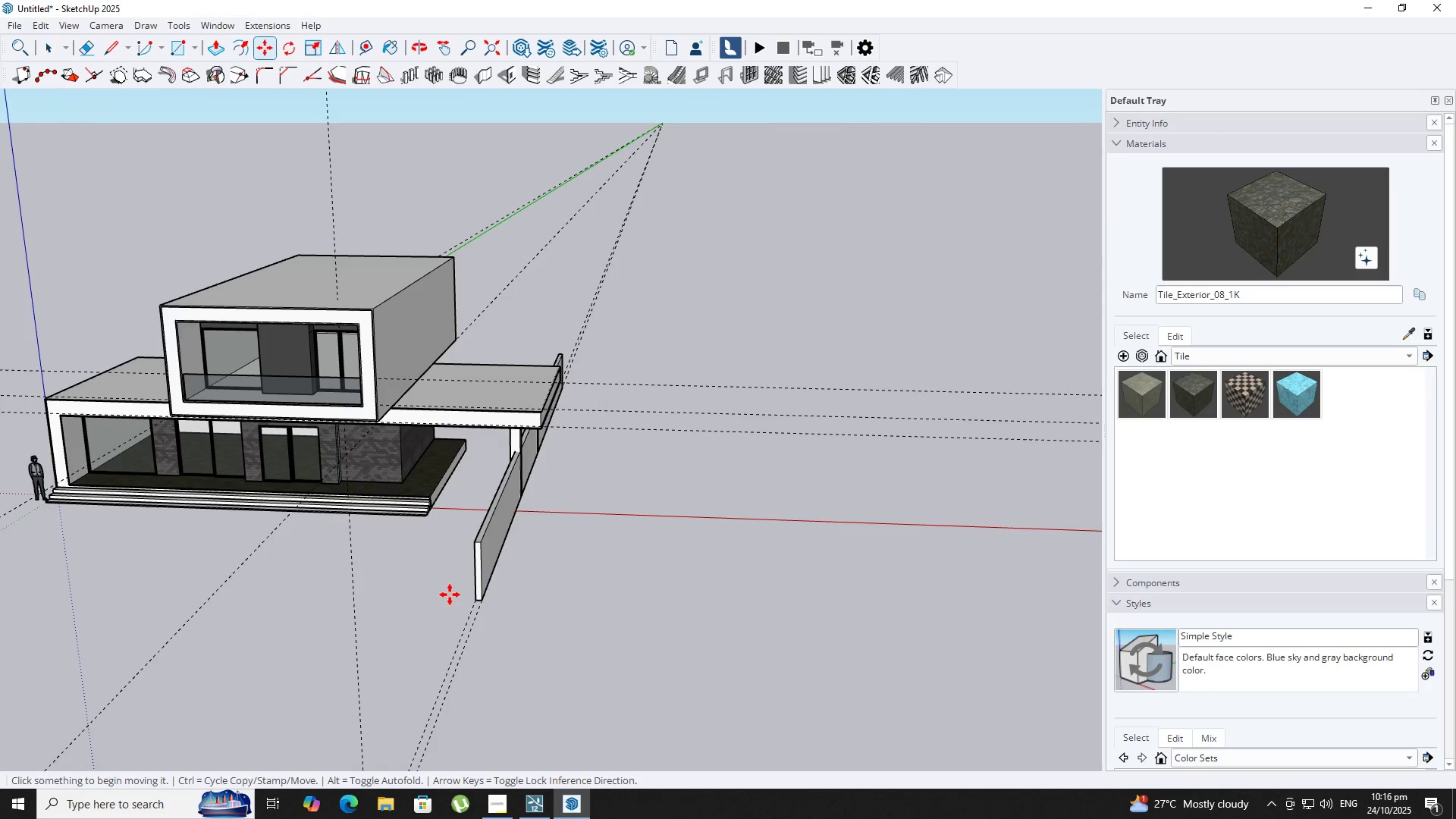 
key(M)
 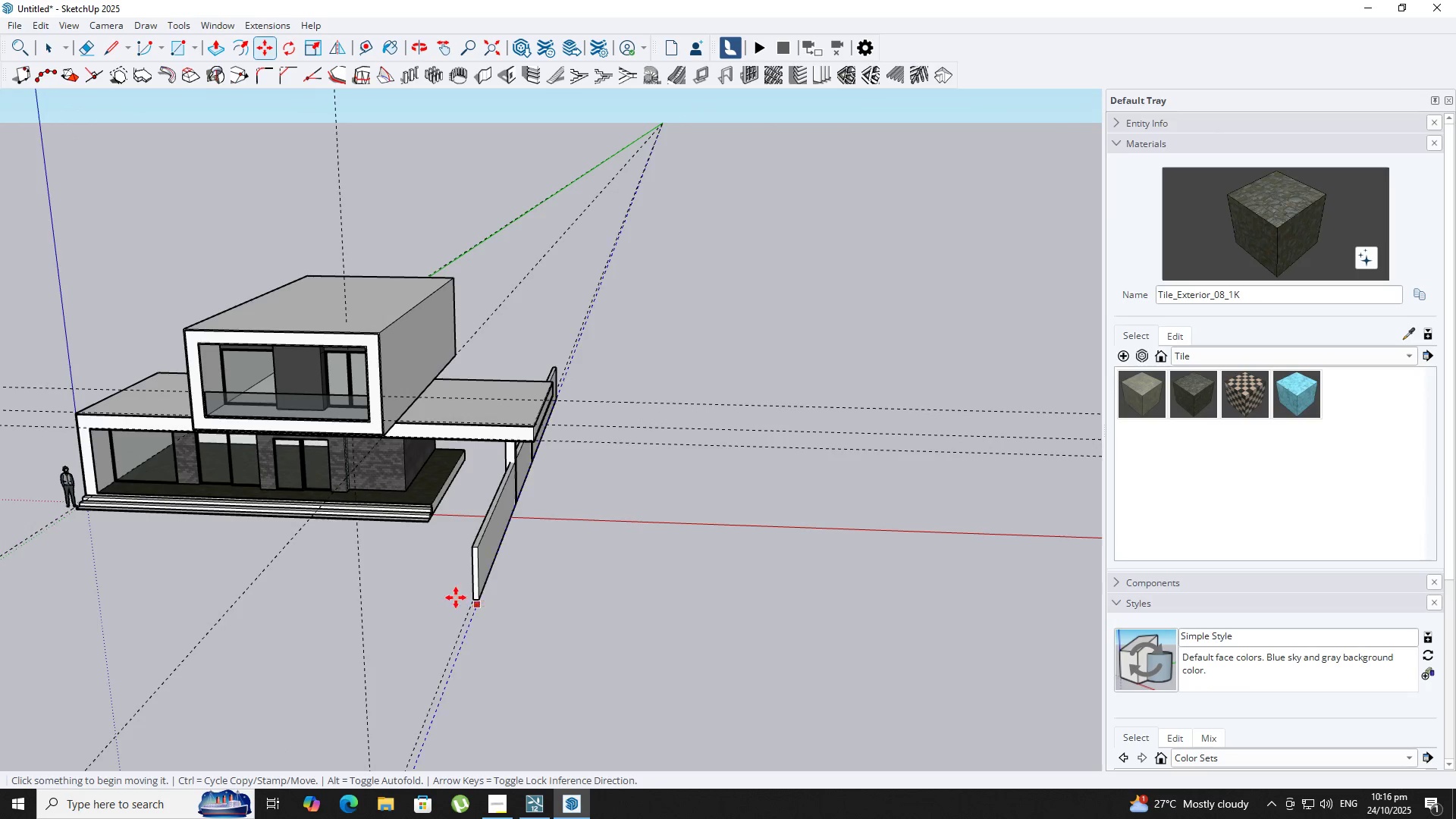 
scroll: coordinate [450, 595], scroll_direction: up, amount: 1.0
 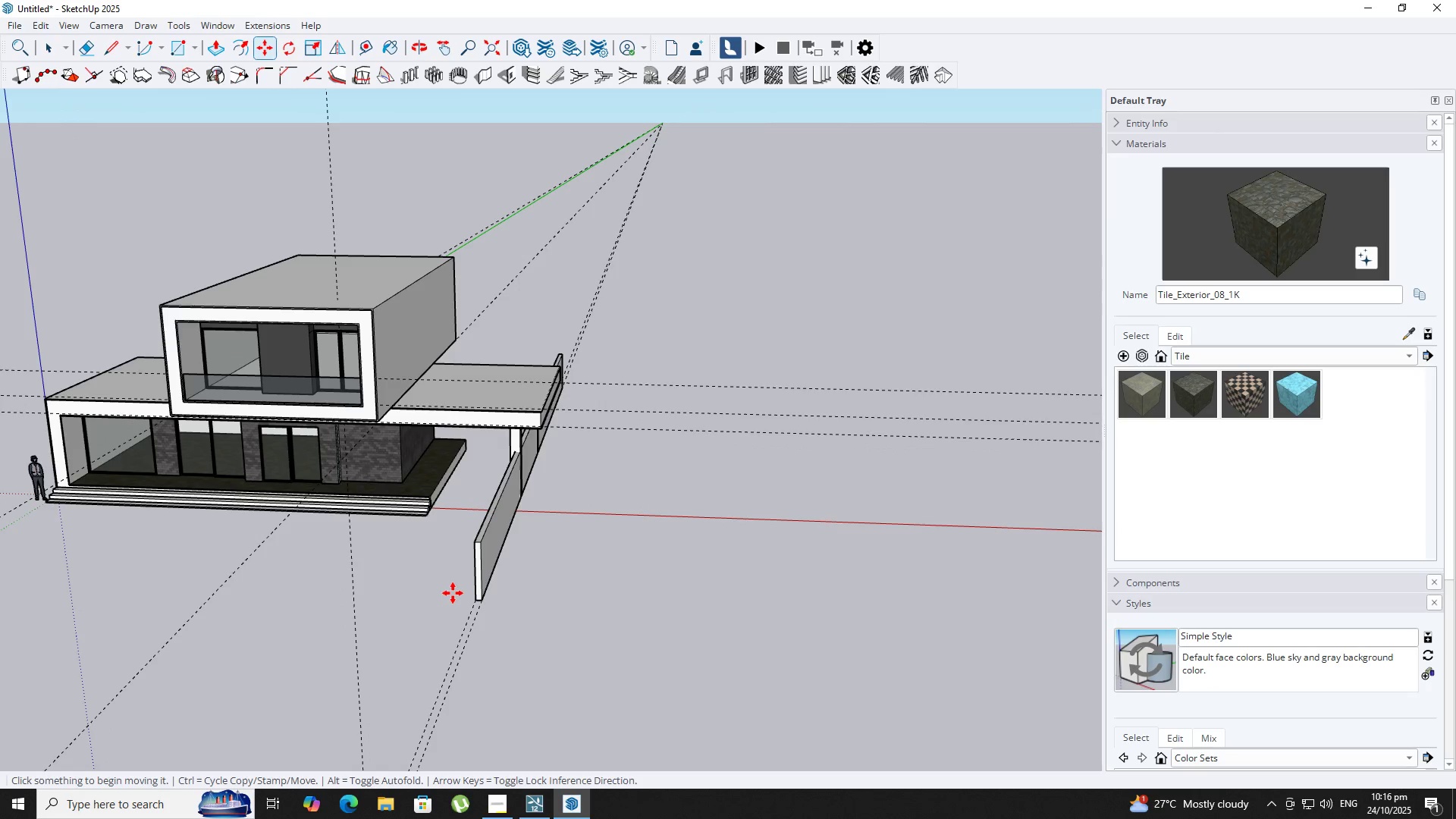 
key(Space)
 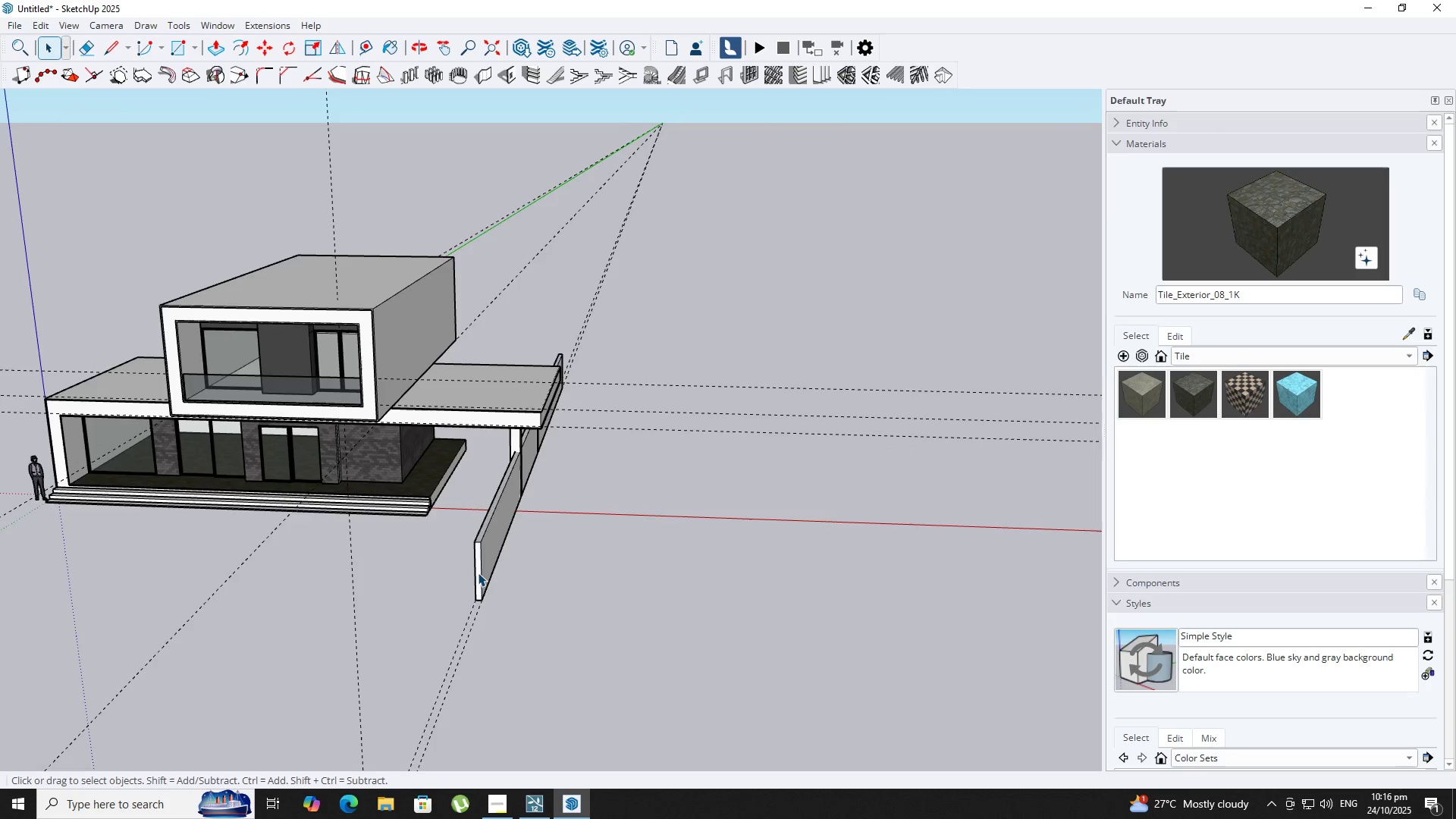 
scroll: coordinate [476, 578], scroll_direction: up, amount: 2.0
 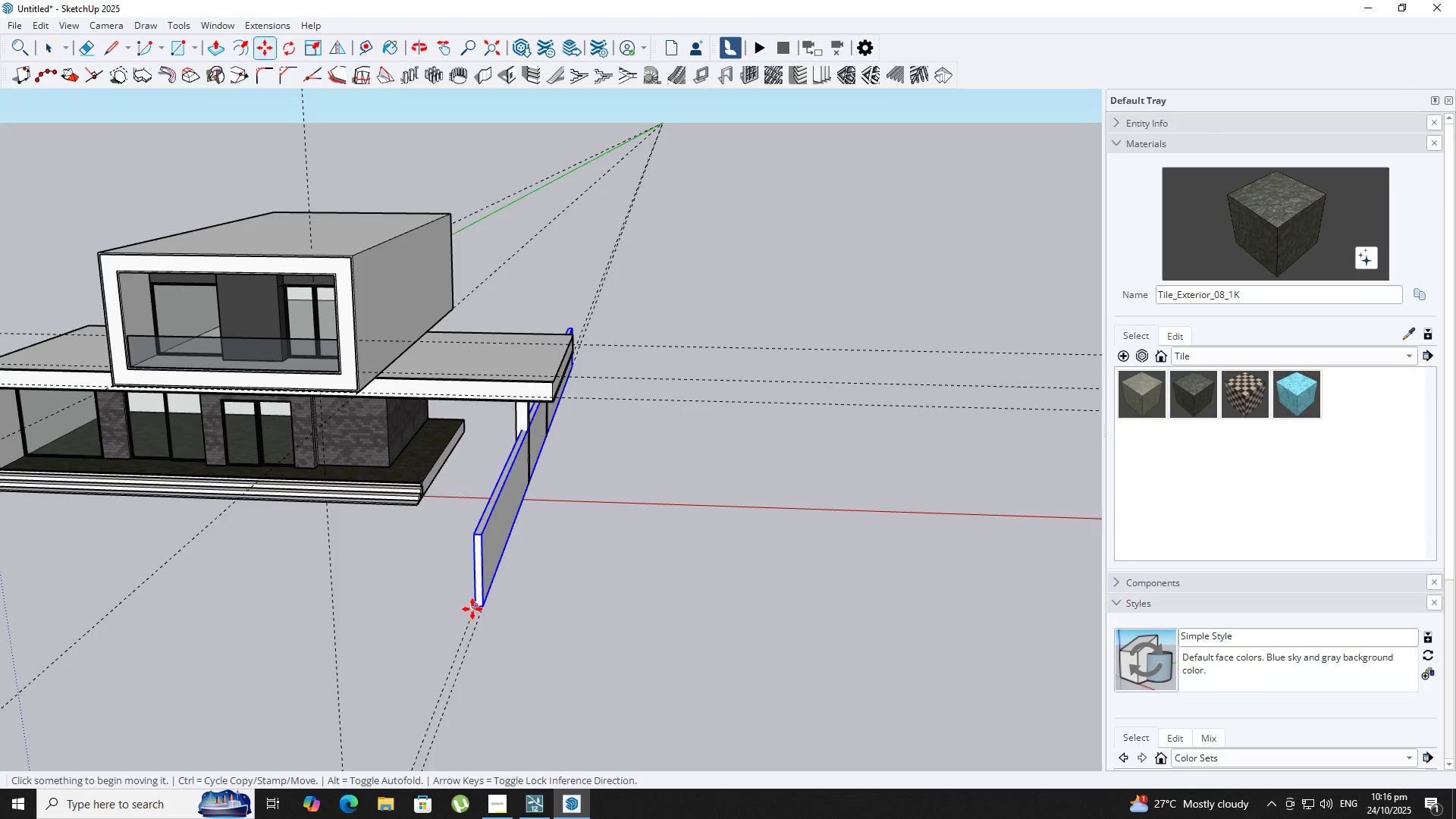 
left_click([478, 573])
 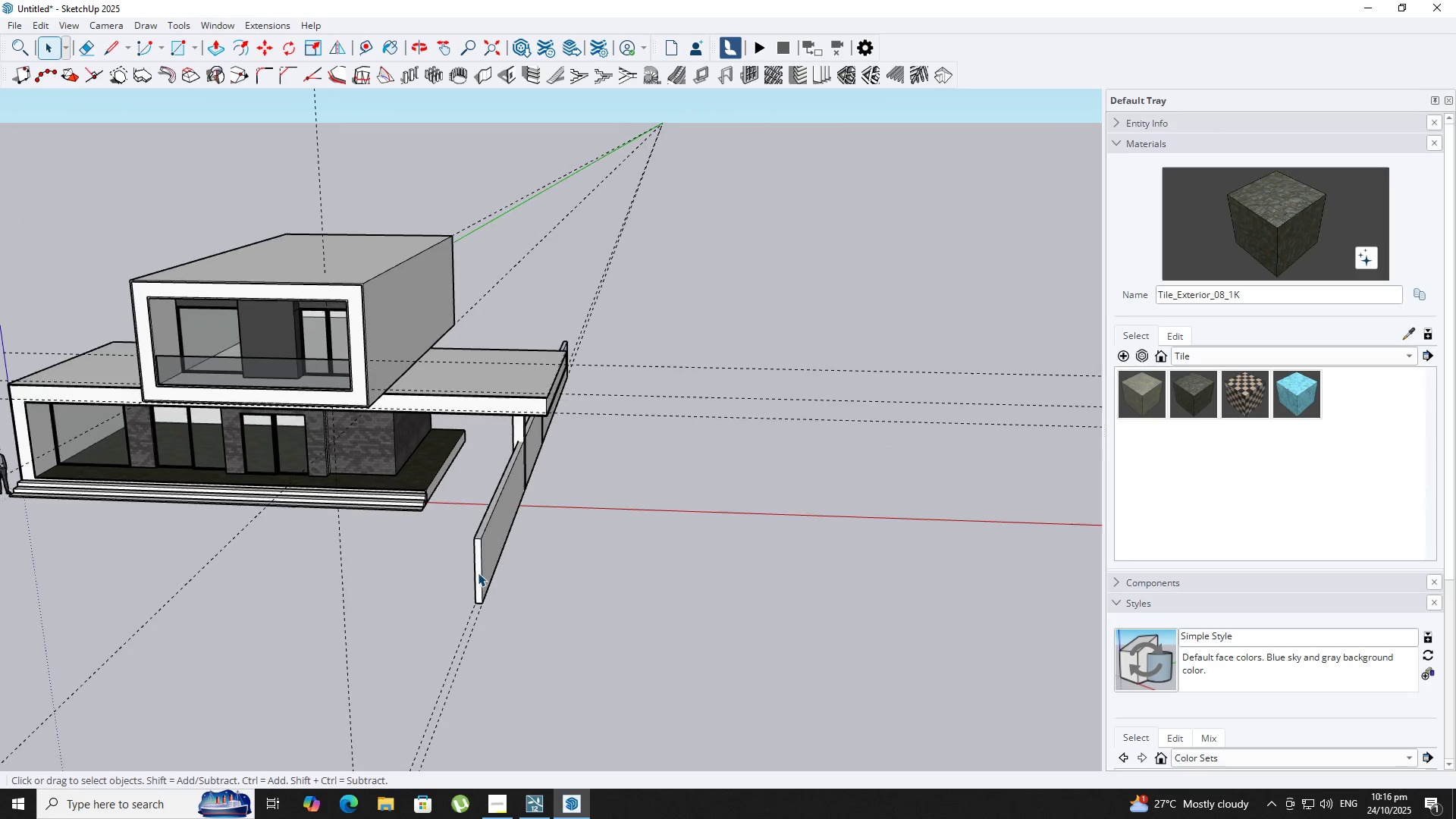 
key(M)
 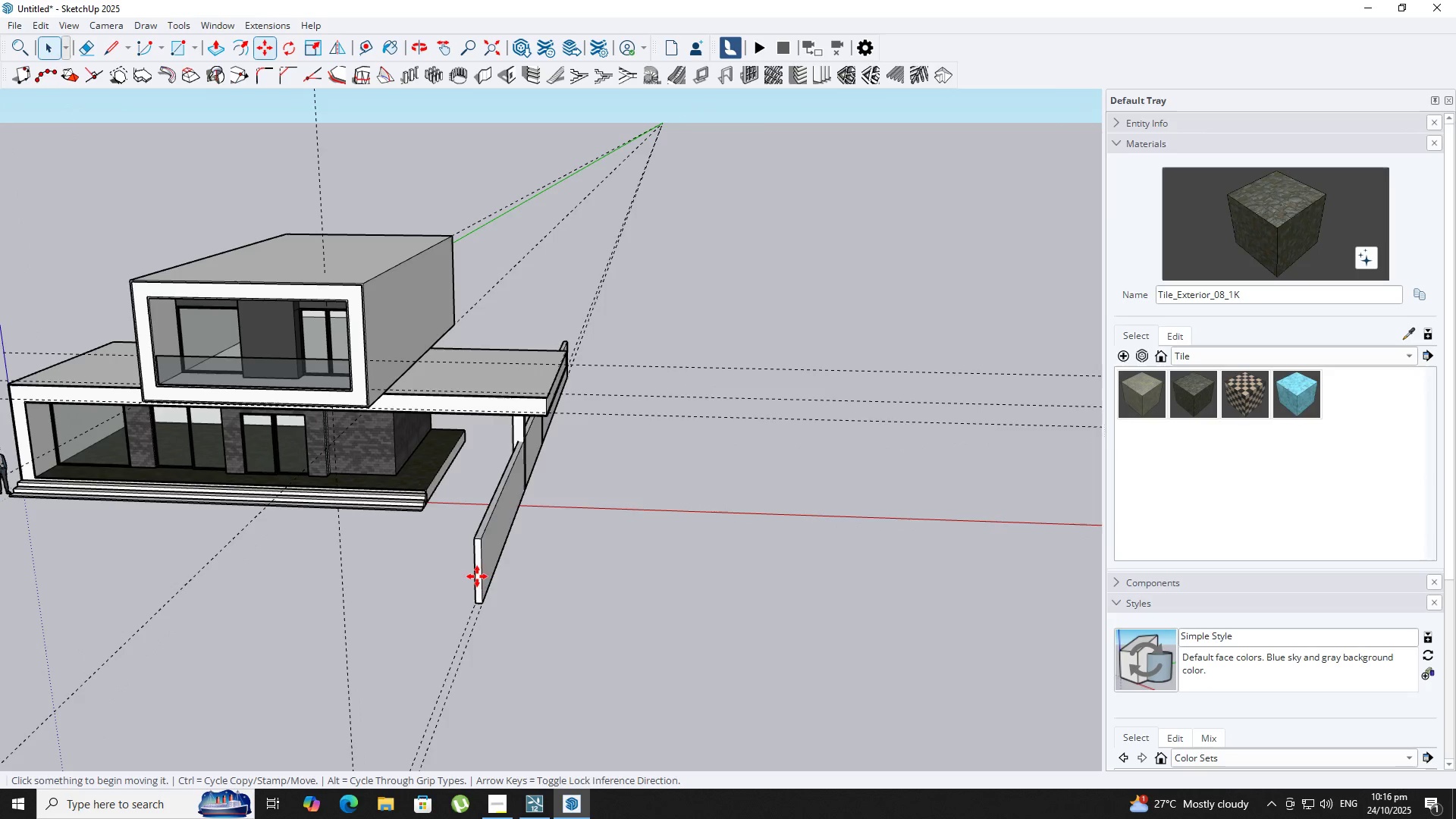 
key(Control+ControlLeft)
 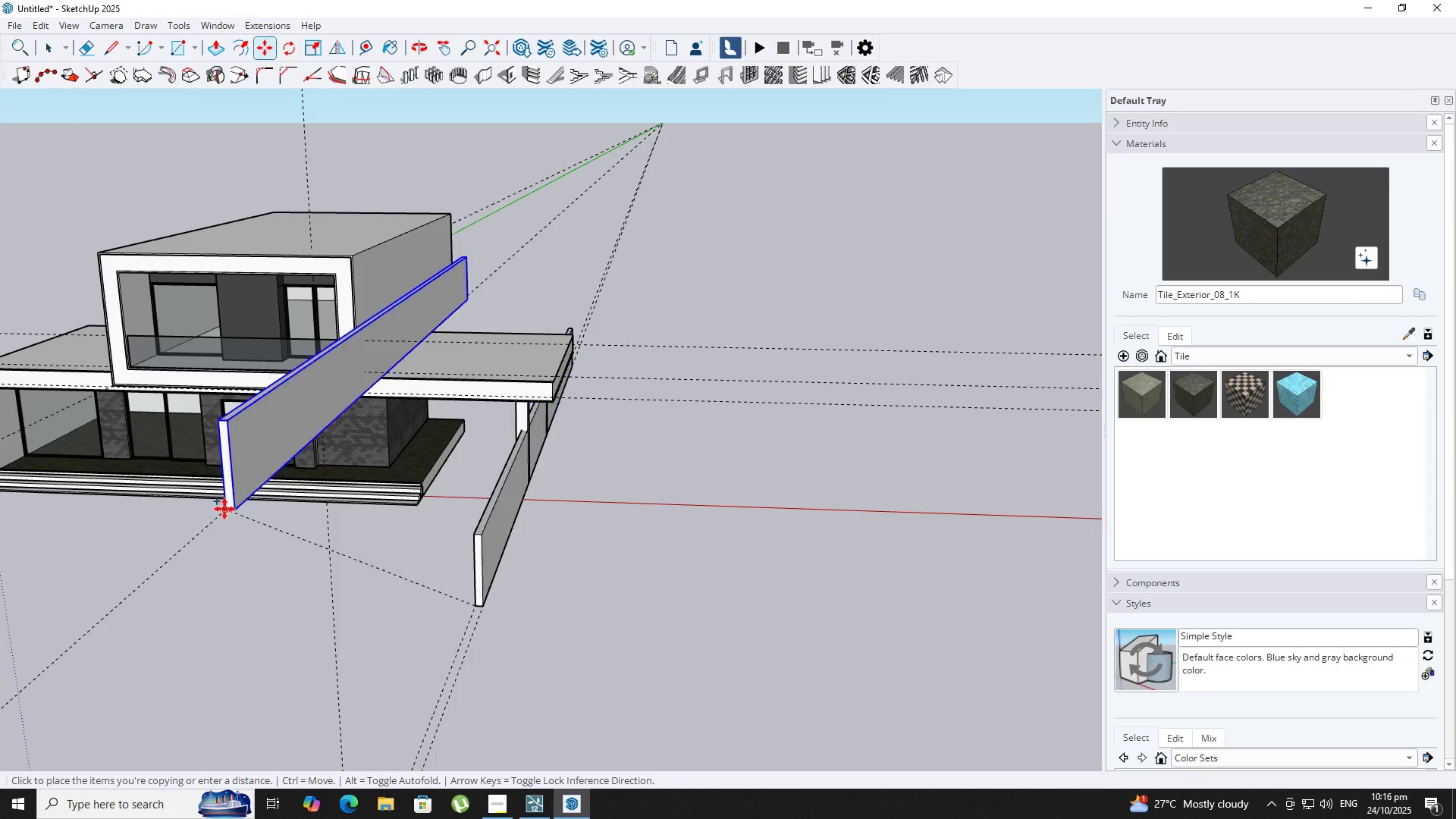 
hold_key(key=ShiftLeft, duration=0.36)
 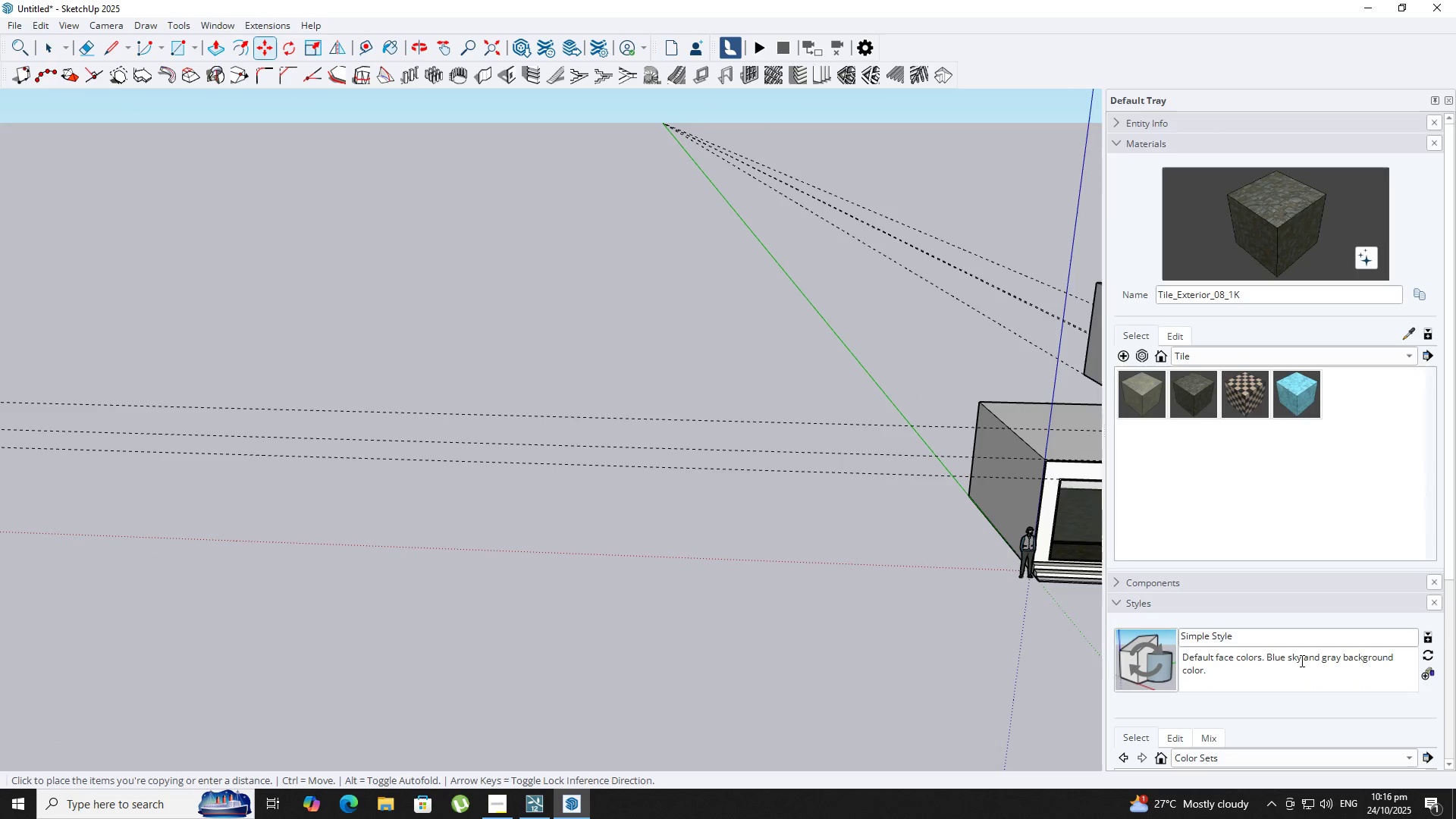 
scroll: coordinate [1301, 661], scroll_direction: up, amount: 1.0
 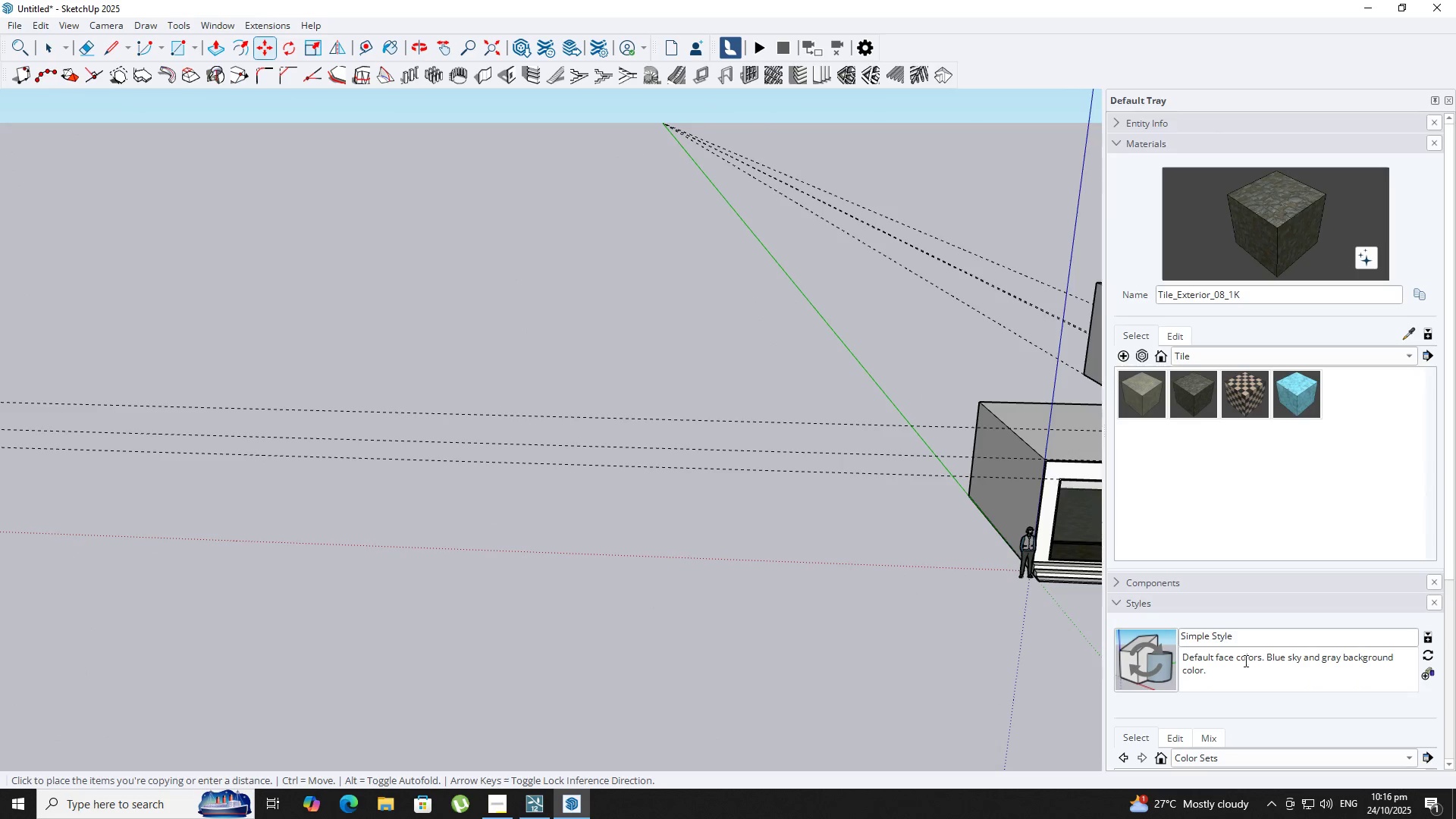 
hold_key(key=ShiftLeft, duration=0.36)
 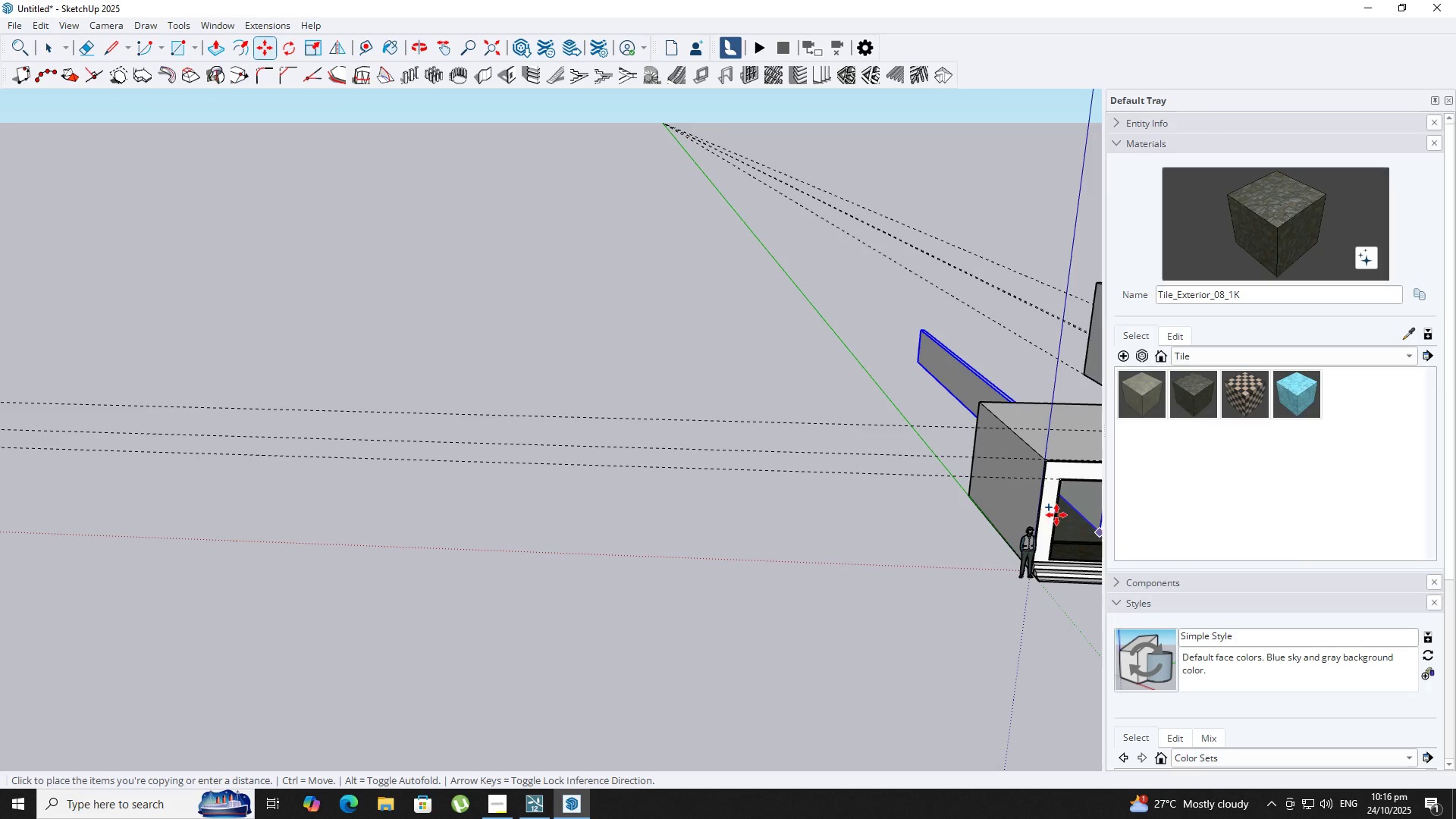 
key(ArrowLeft)
 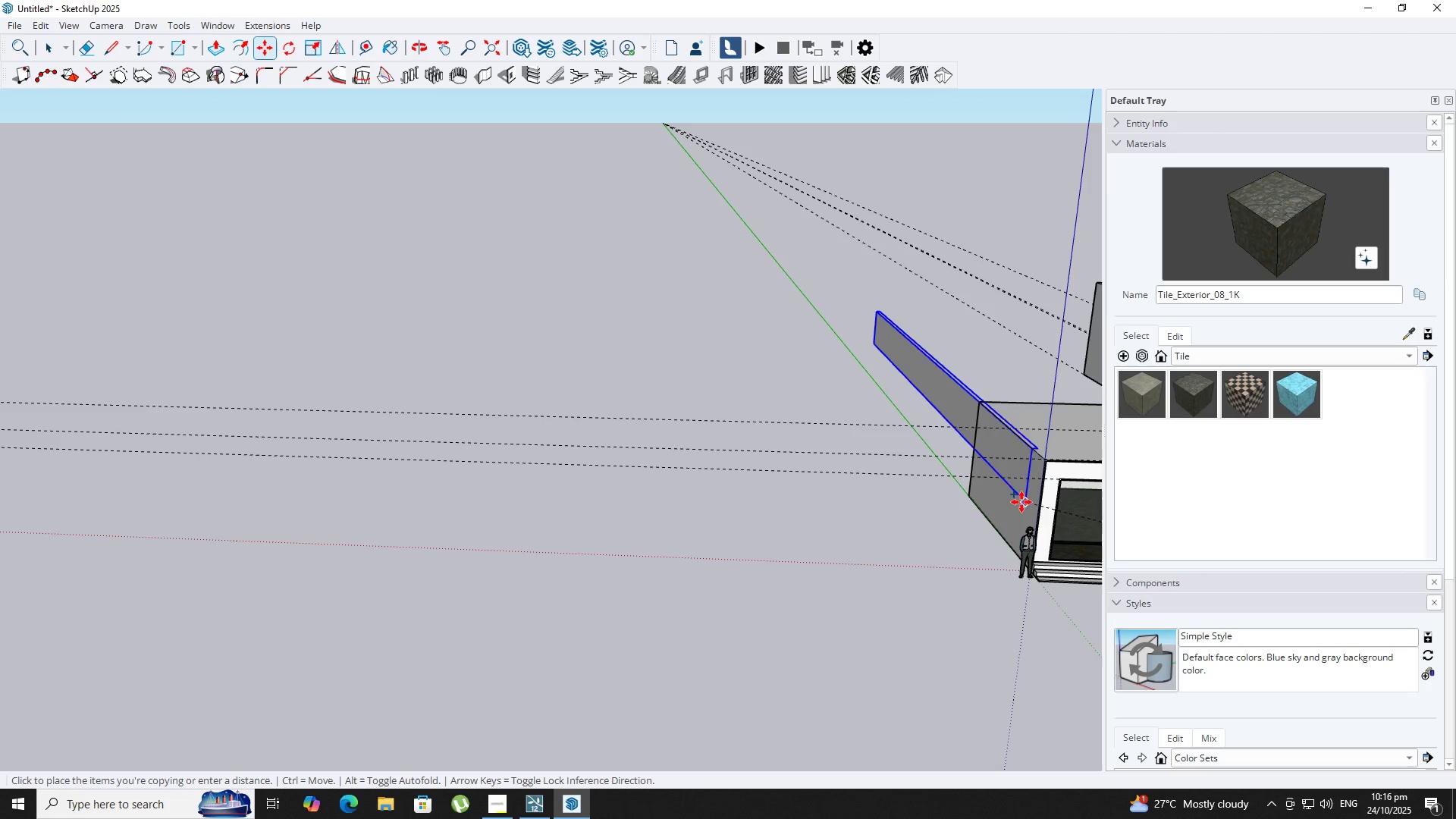 
key(ArrowRight)
 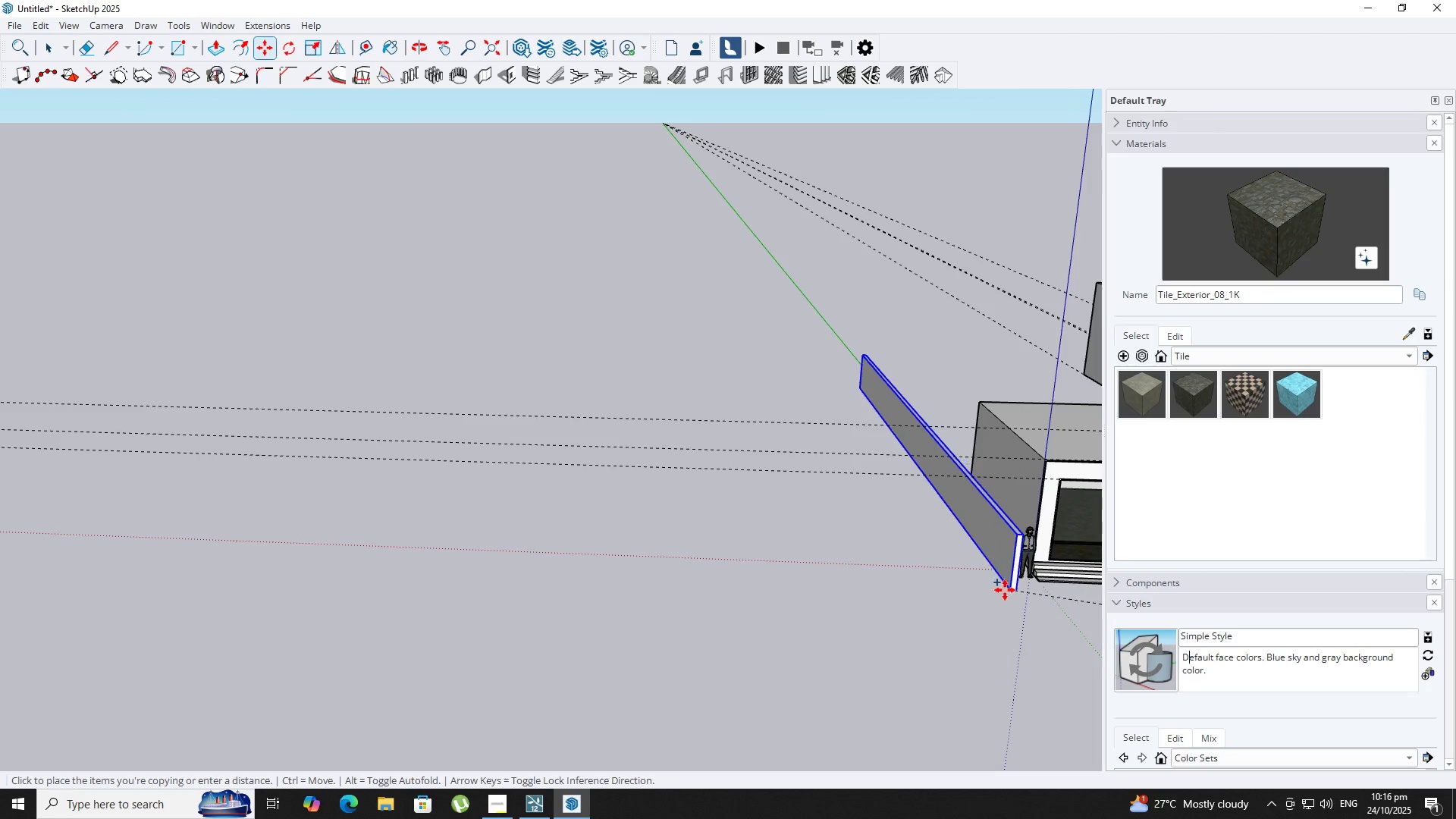 
scroll: coordinate [998, 610], scroll_direction: down, amount: 3.0
 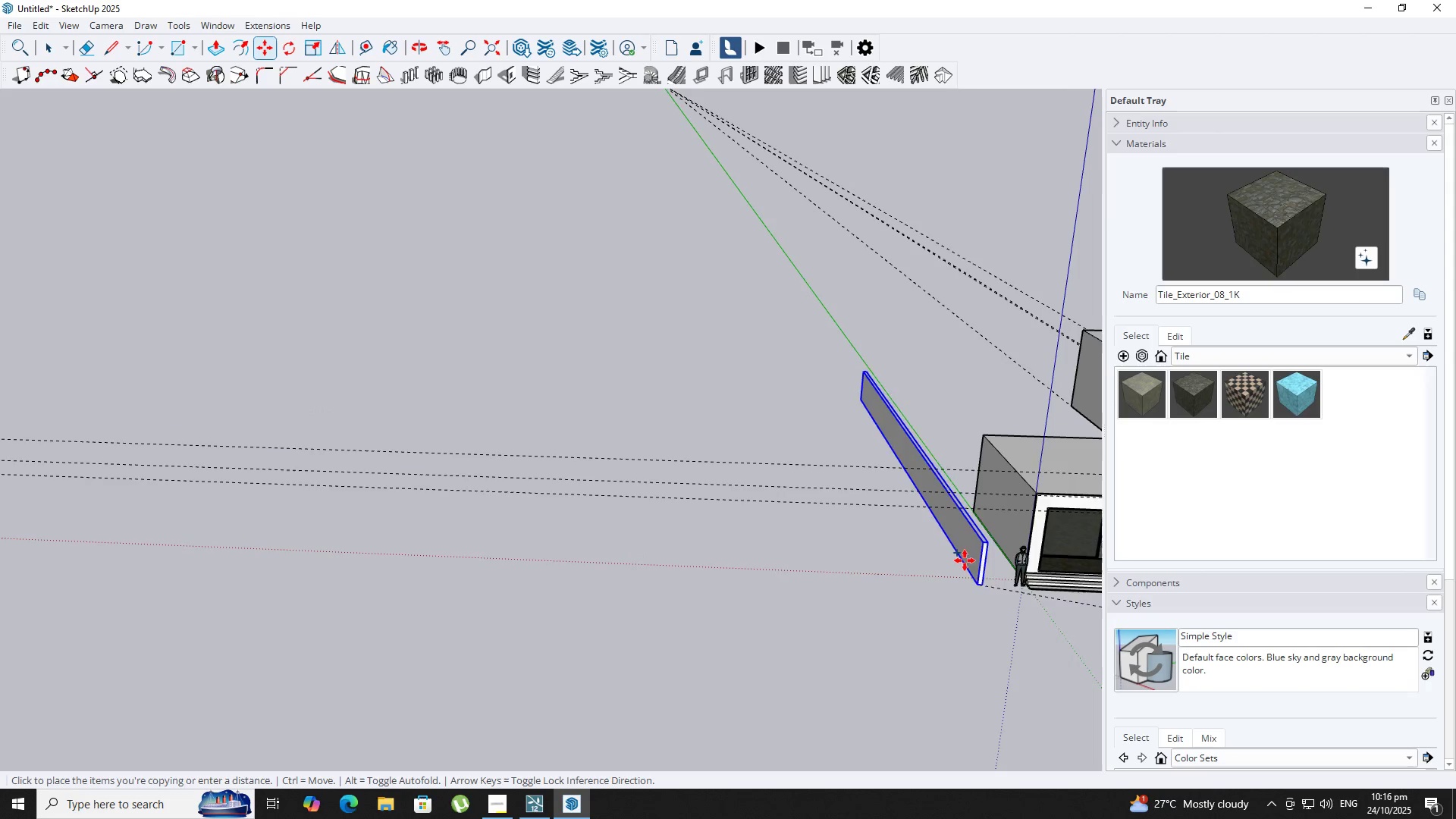 
key(ArrowLeft)
 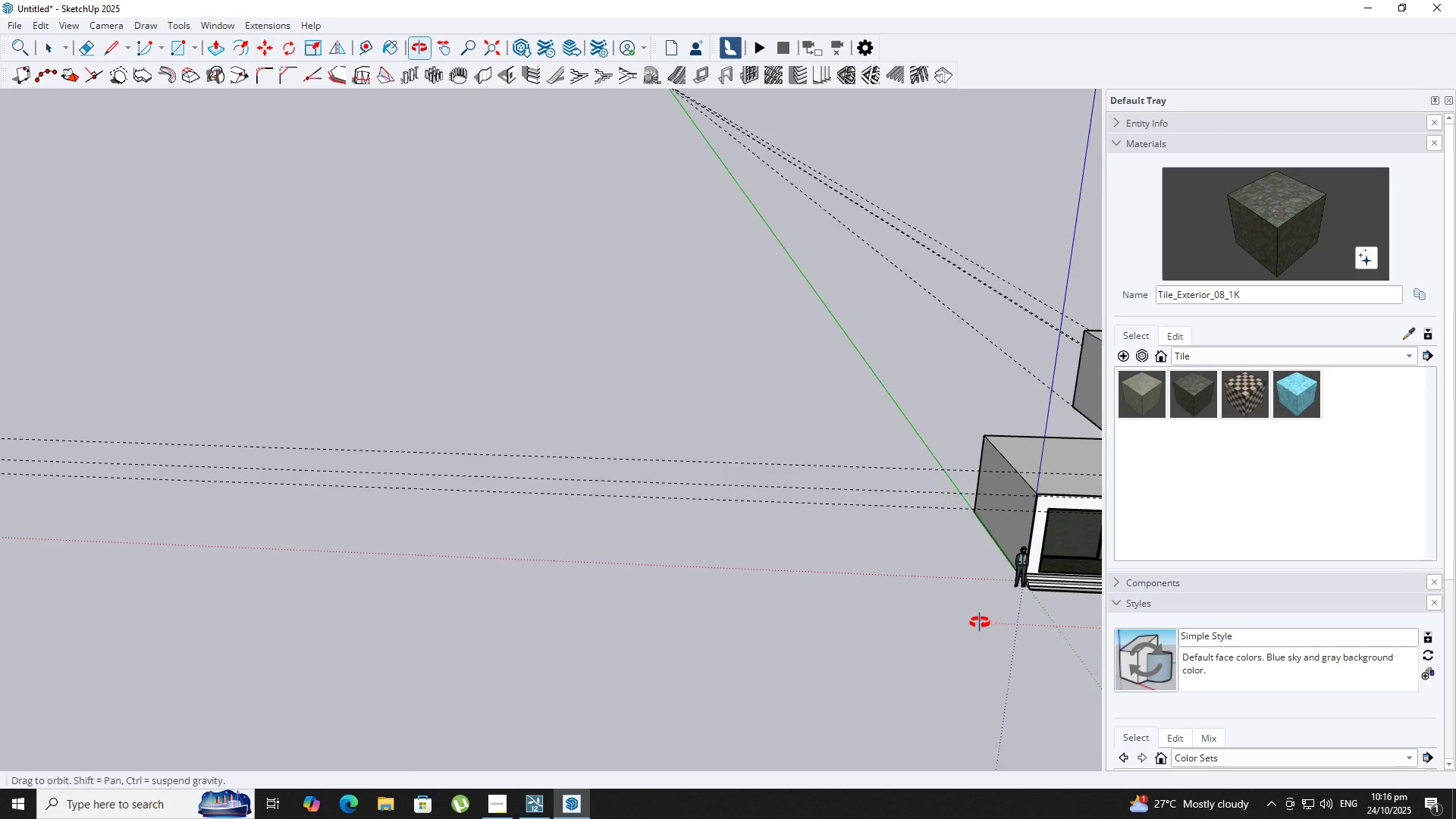 
scroll: coordinate [635, 446], scroll_direction: down, amount: 7.0
 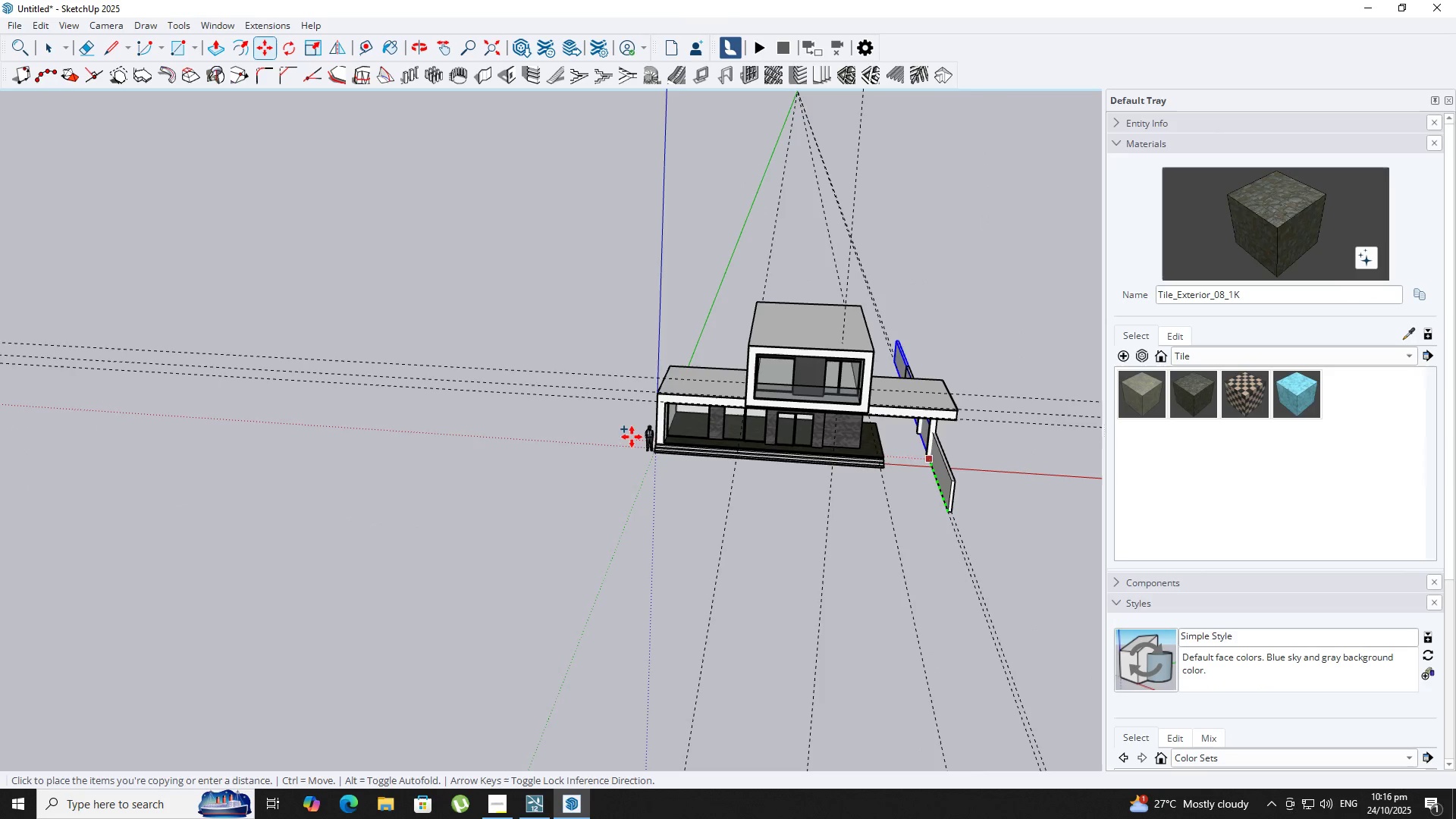 
hold_key(key=ShiftLeft, duration=0.34)
 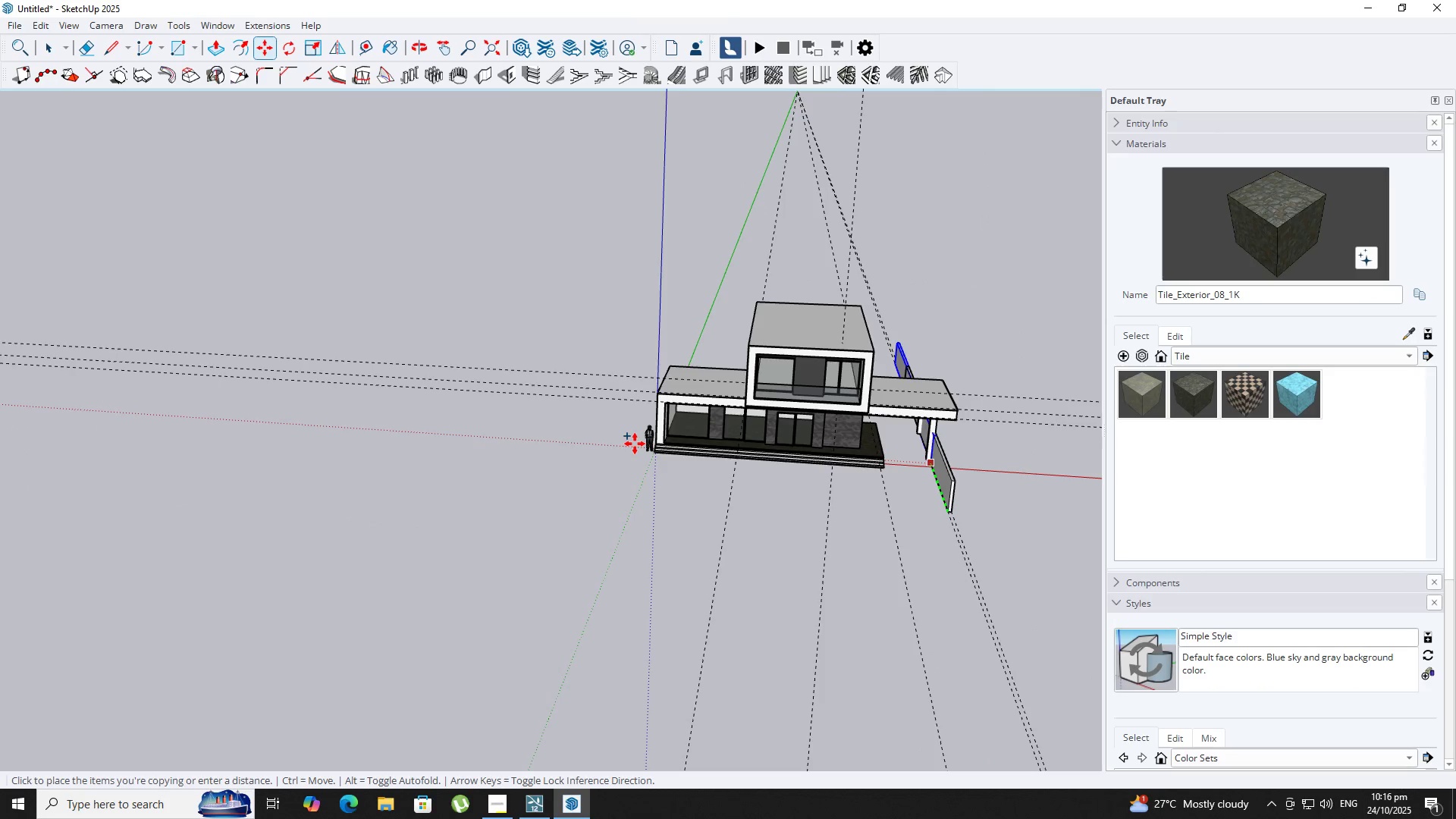 
key(ArrowRight)
 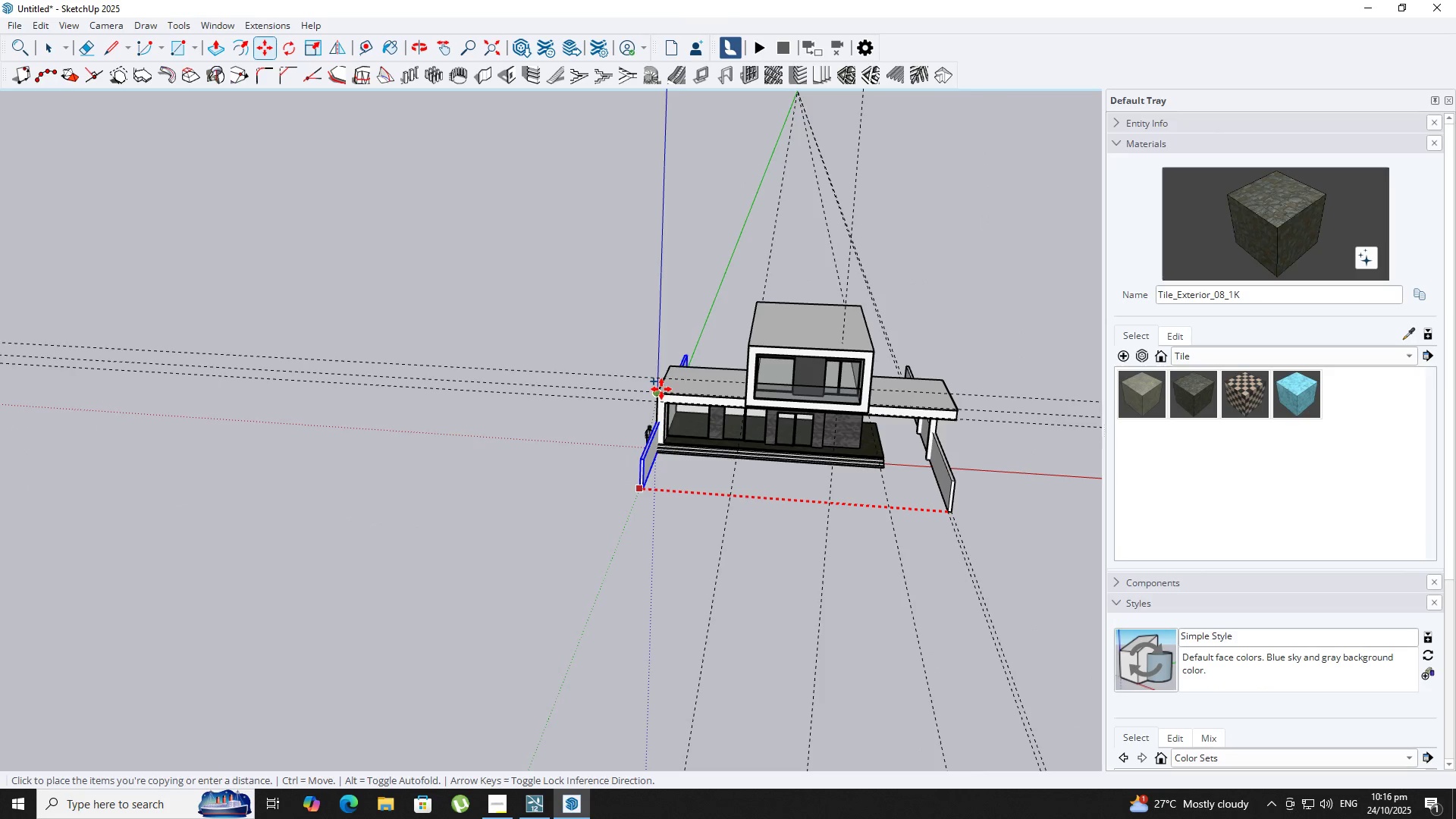 
scroll: coordinate [657, 497], scroll_direction: up, amount: 16.0
 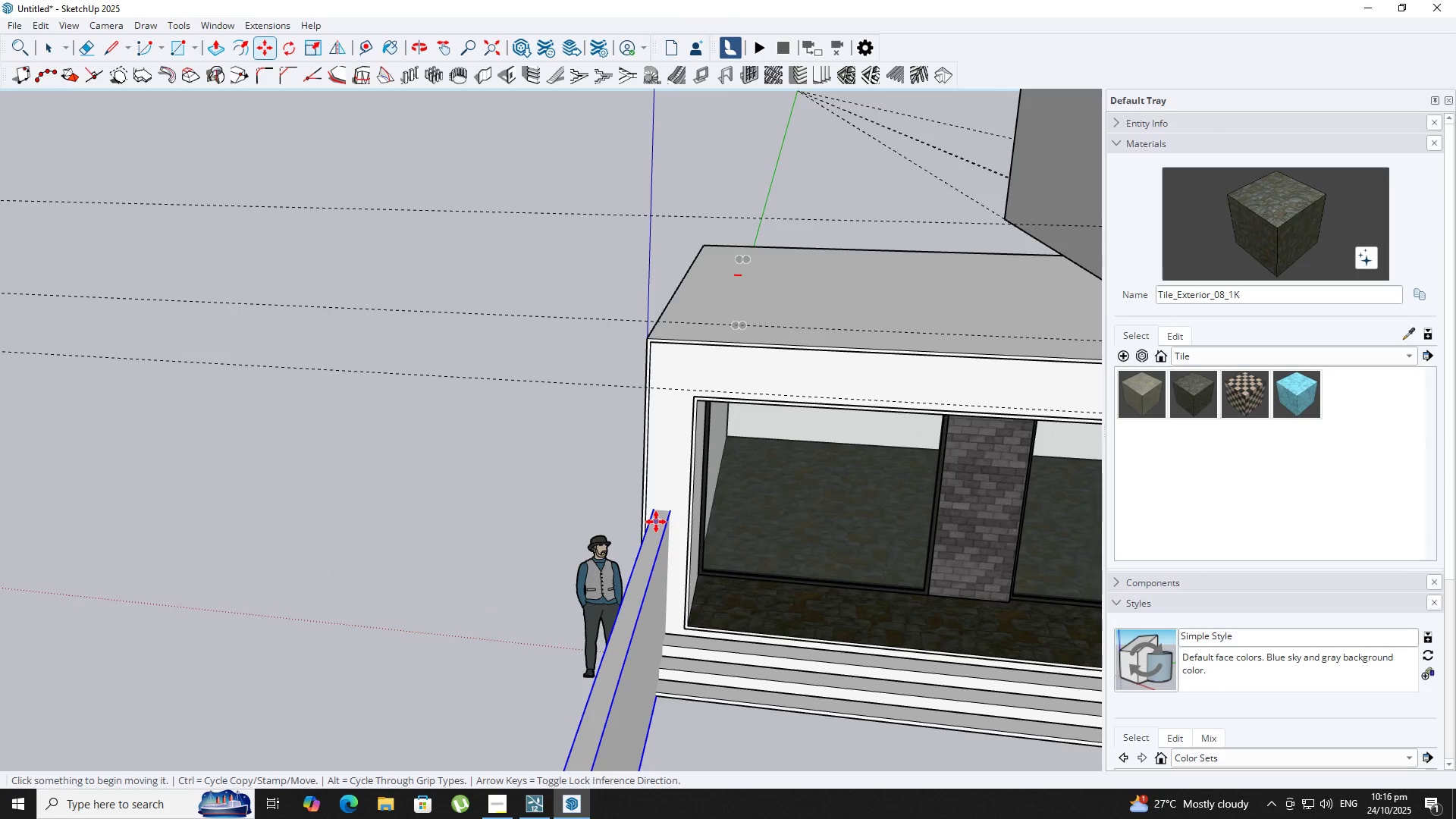 
key(Space)
 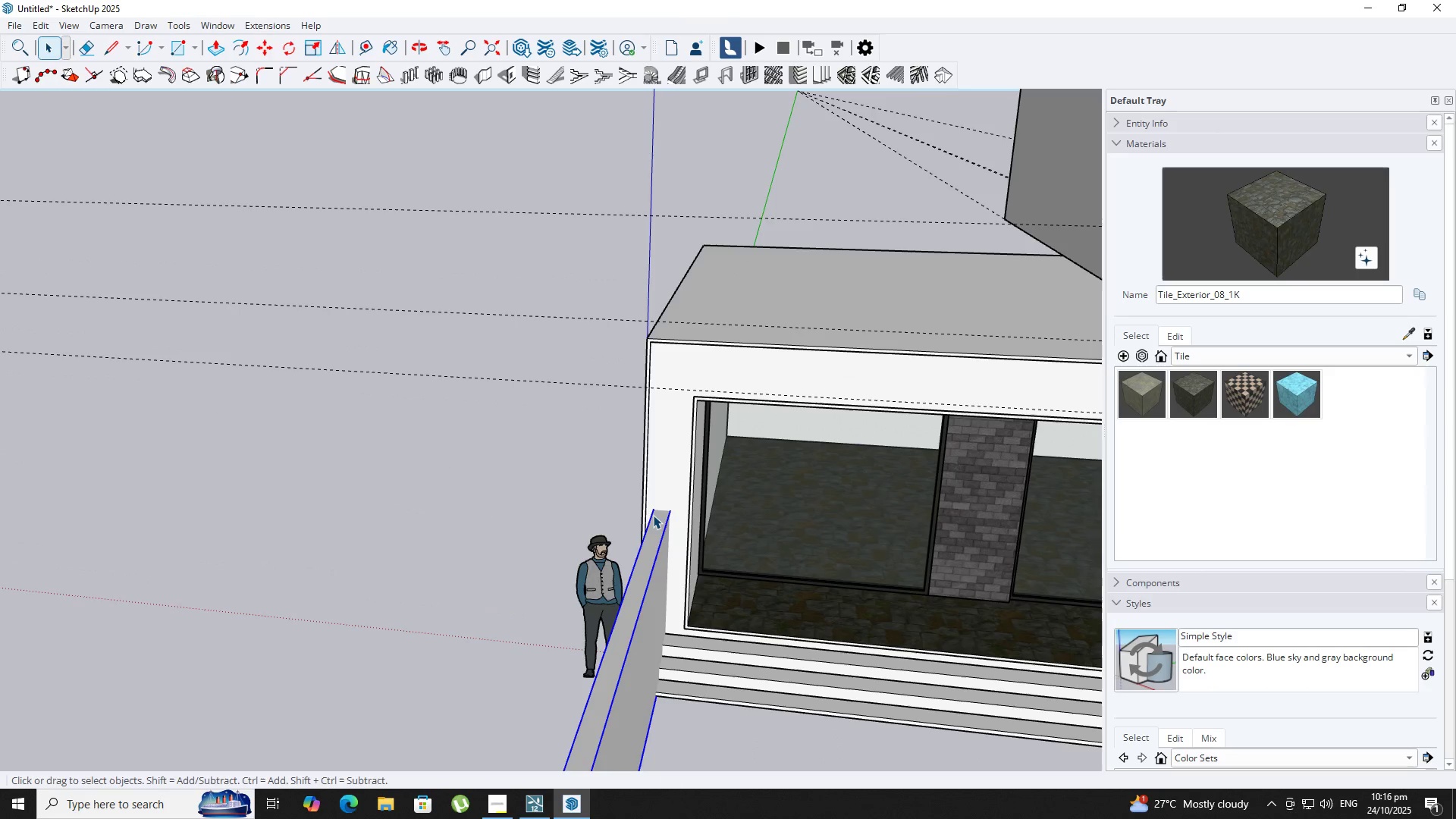 
key(M)
 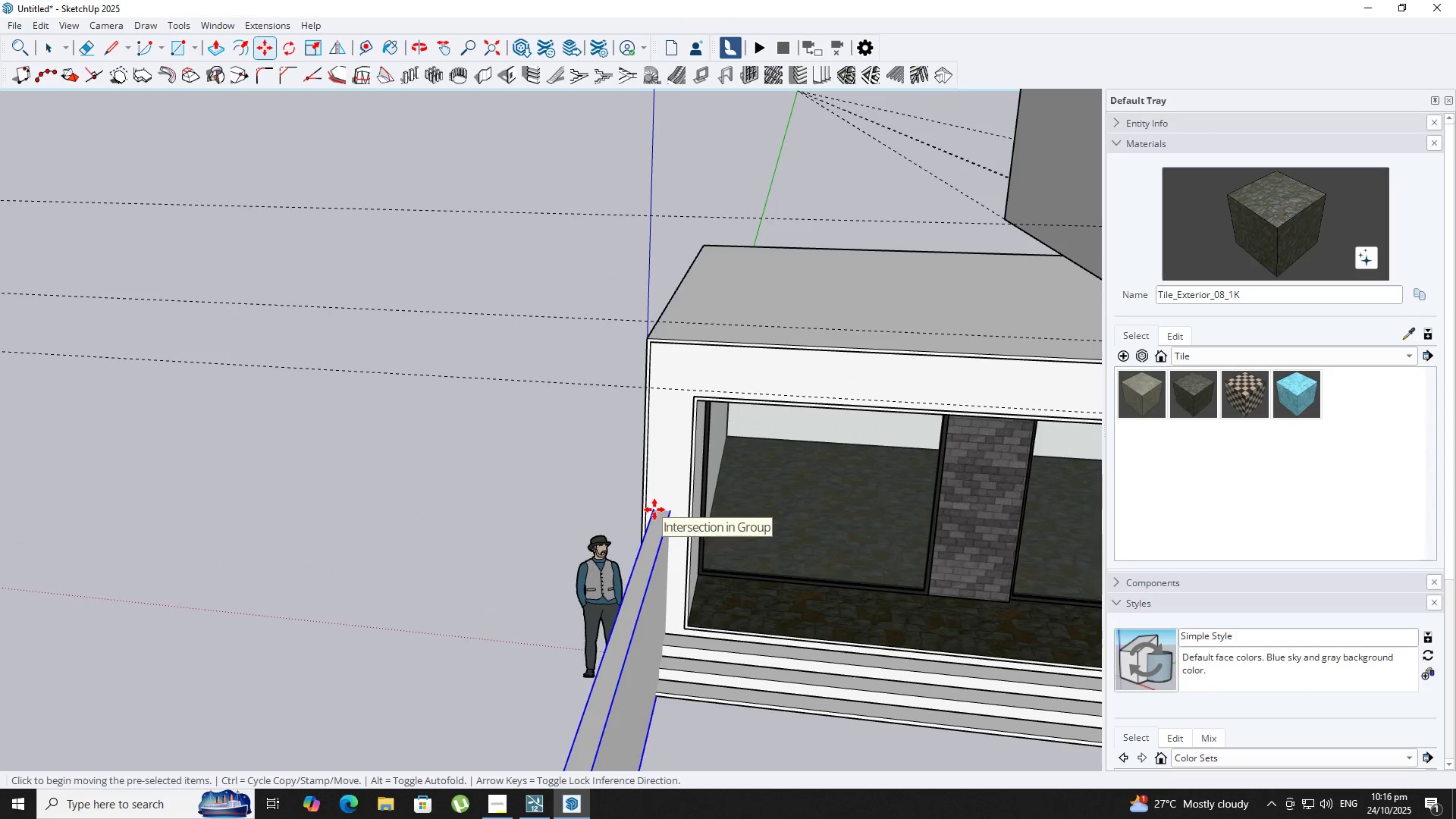 
scroll: coordinate [654, 510], scroll_direction: up, amount: 5.0
 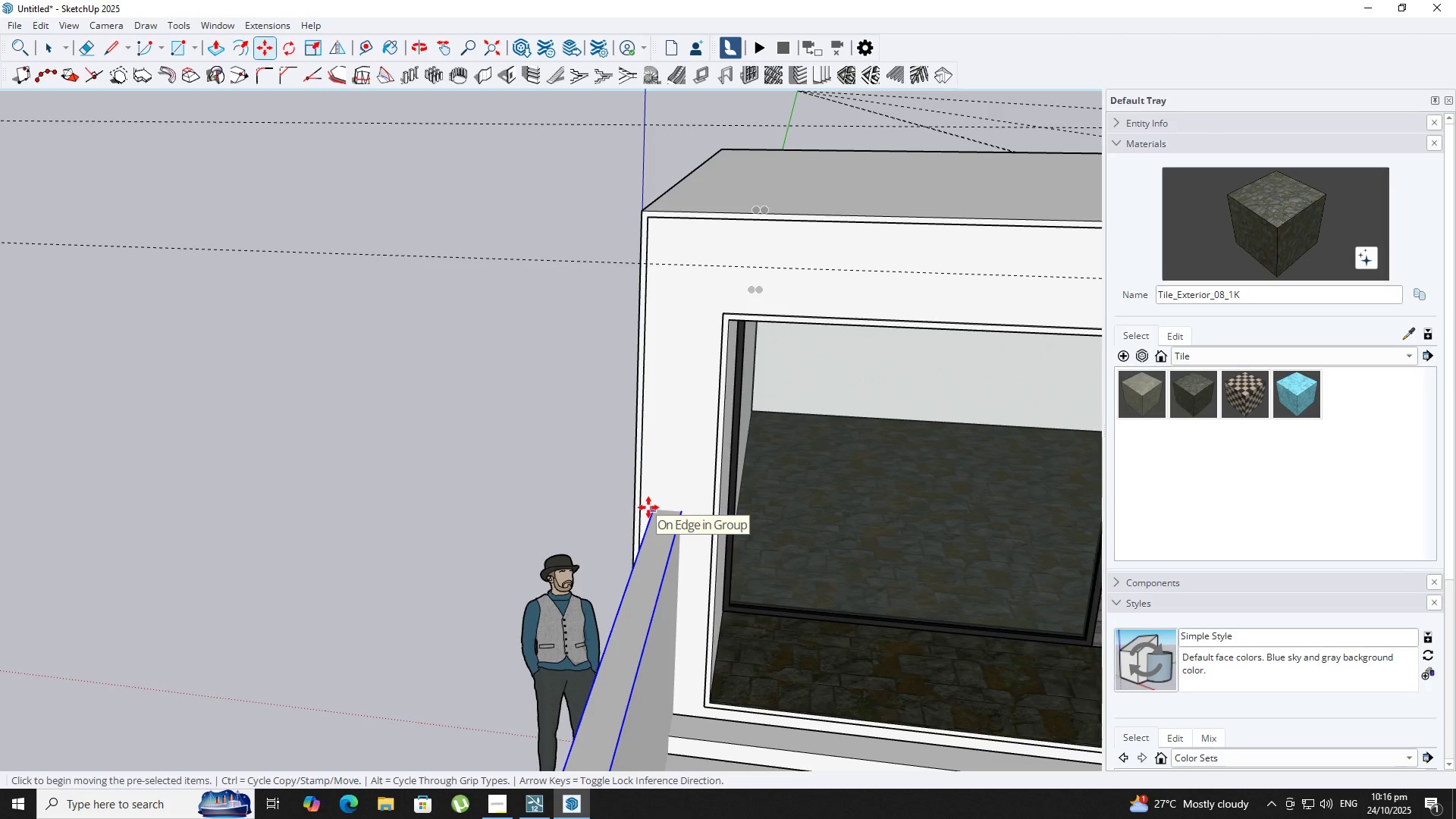 
left_click([648, 507])
 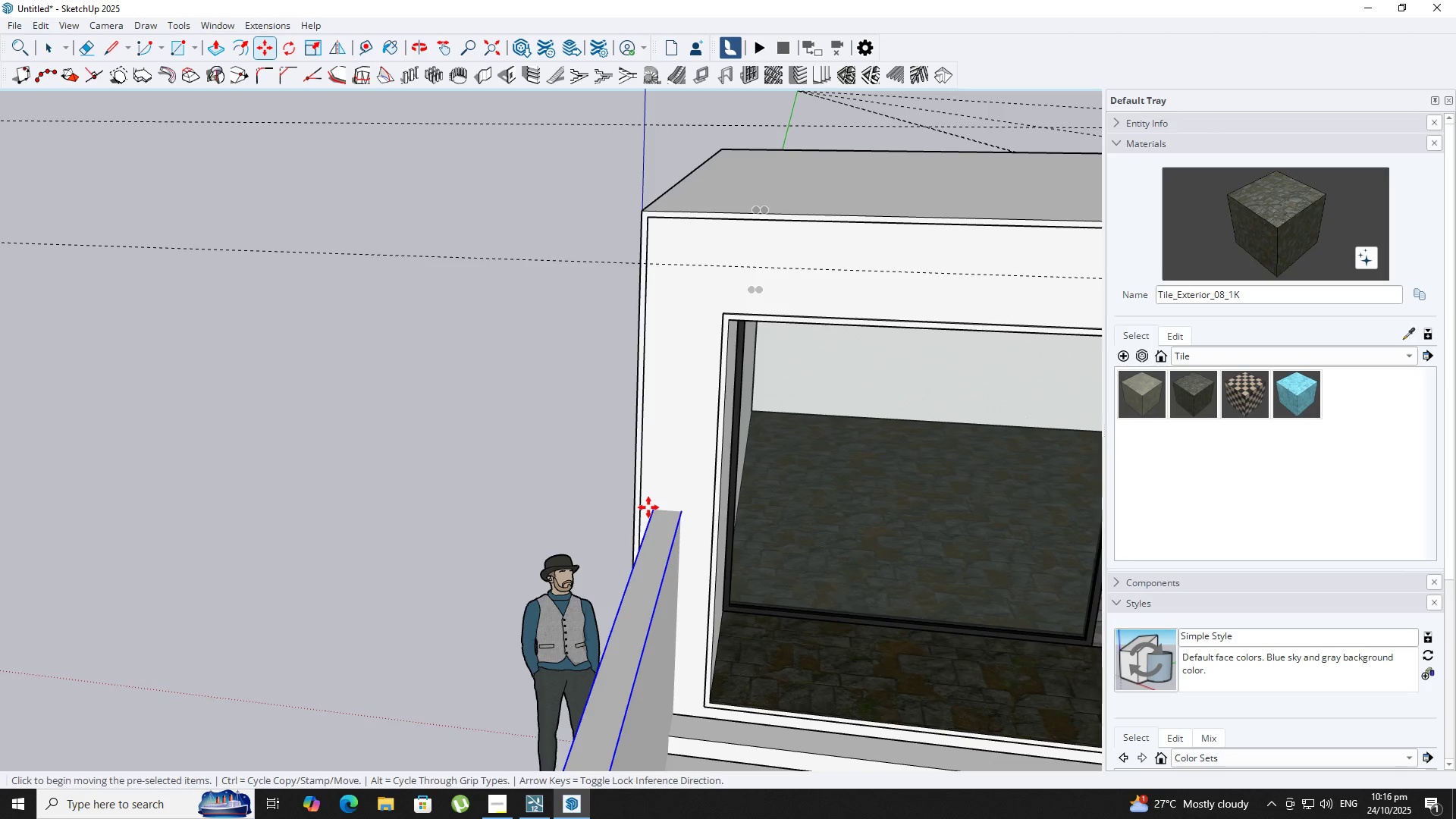 
key(ArrowLeft)
 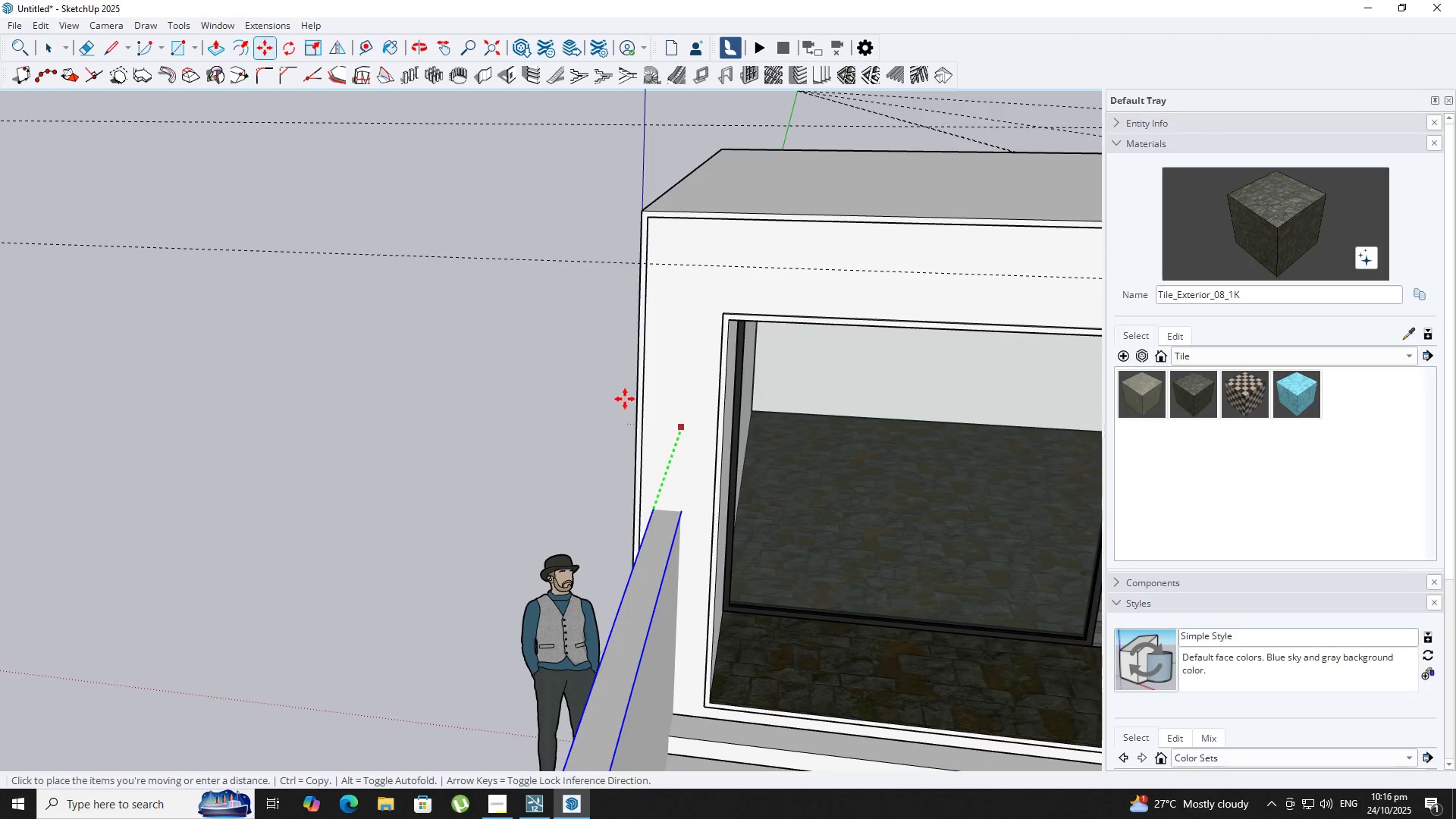 
key(ArrowRight)
 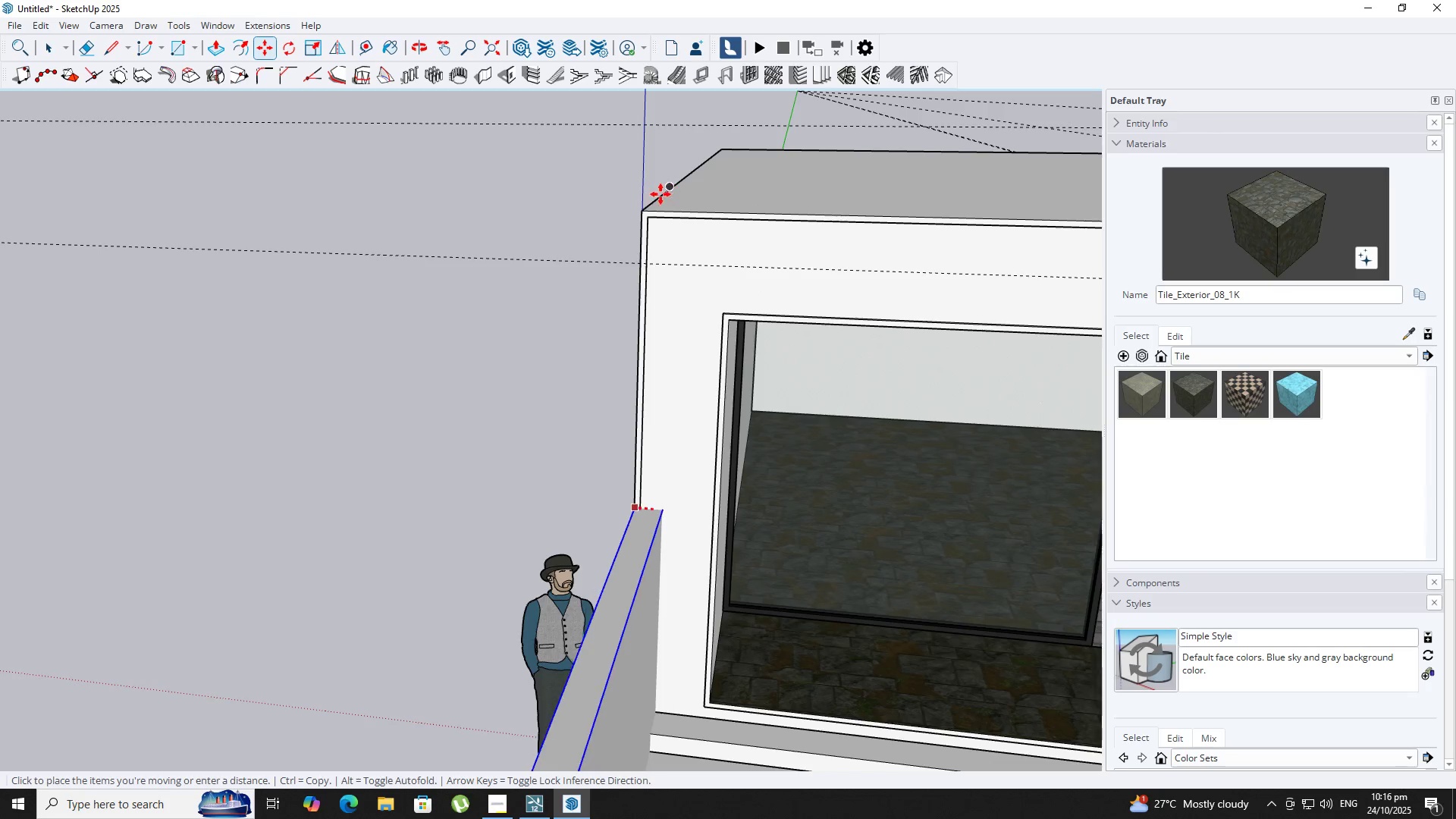 
scroll: coordinate [643, 215], scroll_direction: up, amount: 1.0
 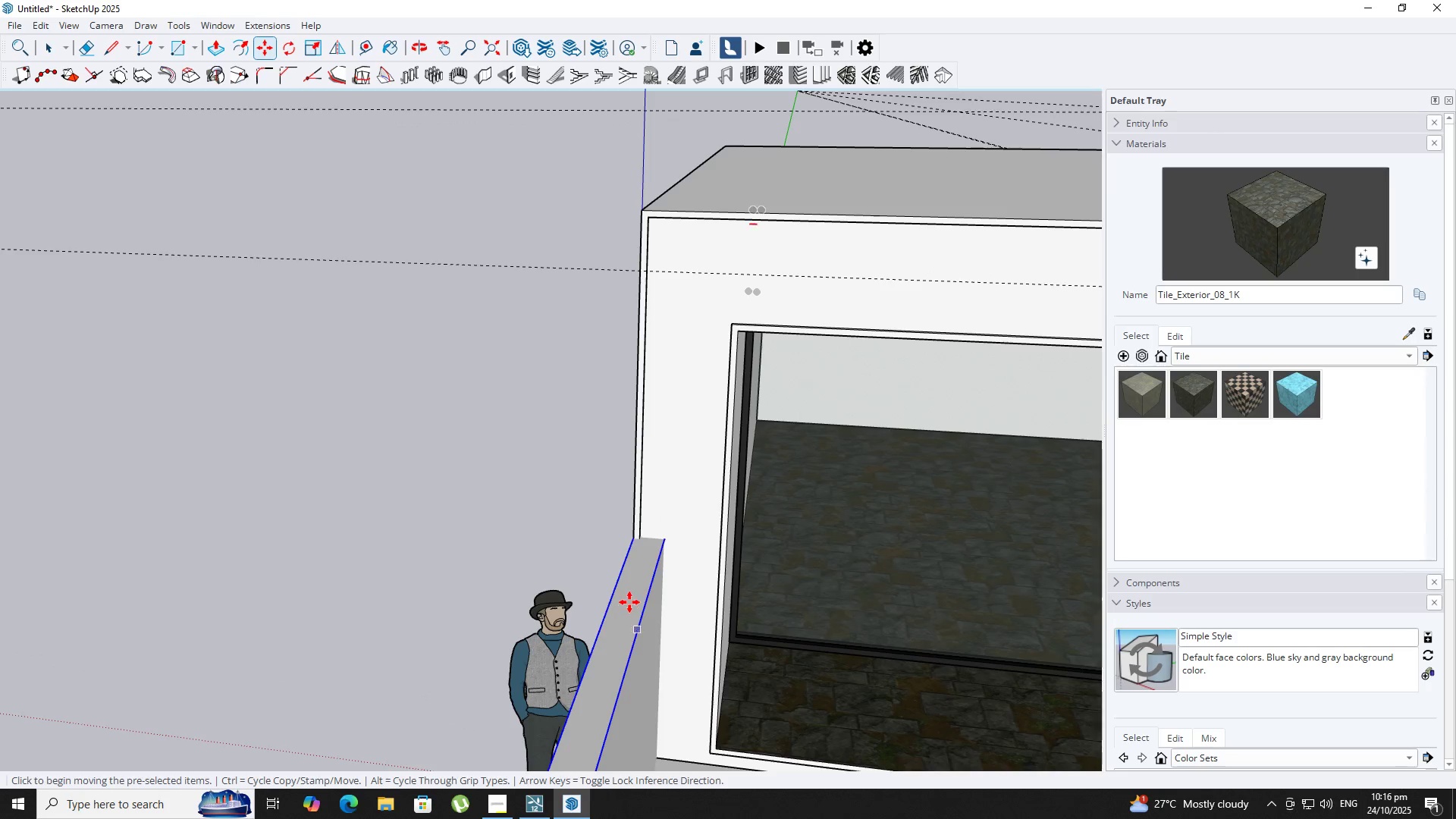 
left_click([640, 593])
 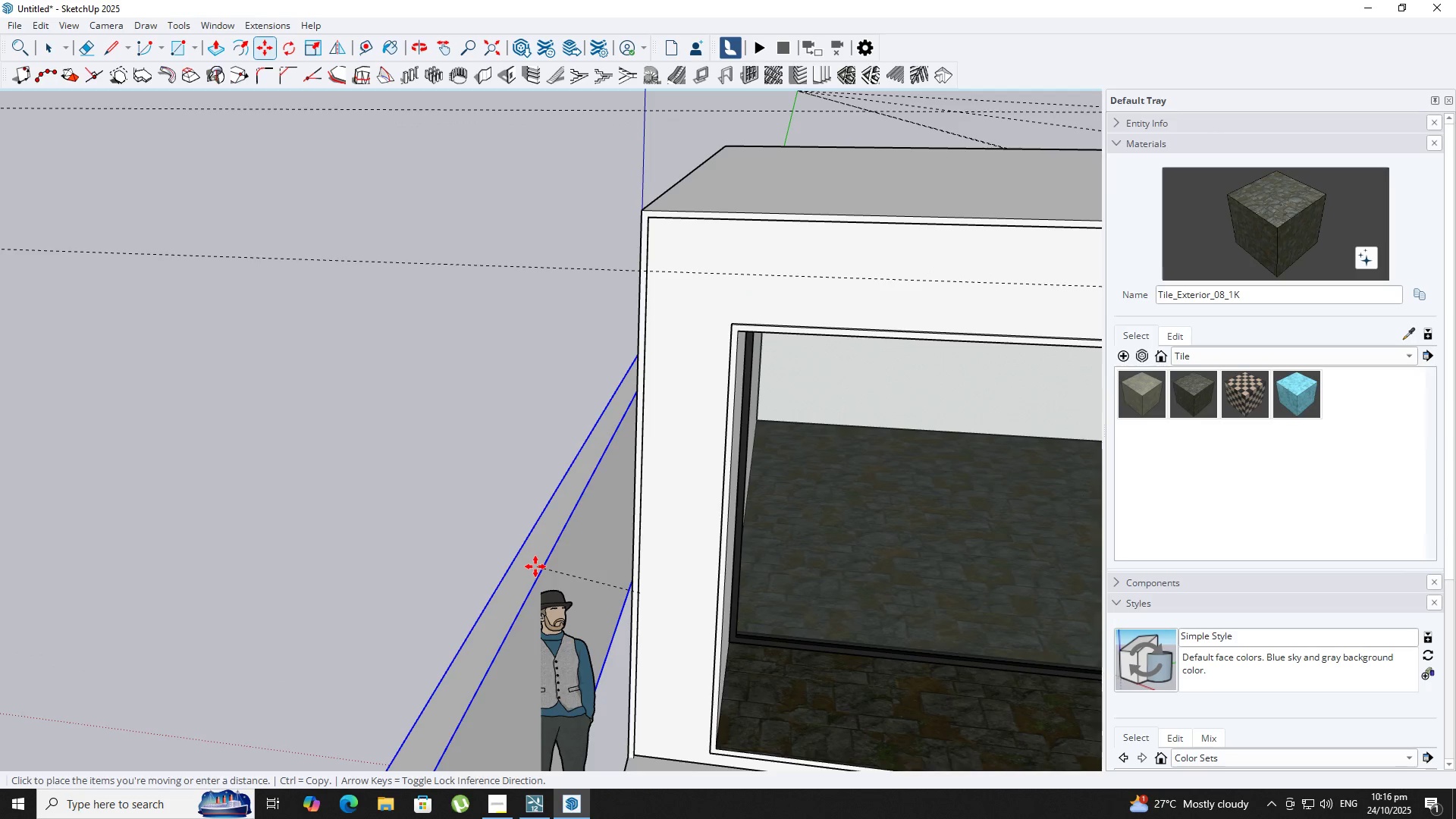 
wait(6.09)
 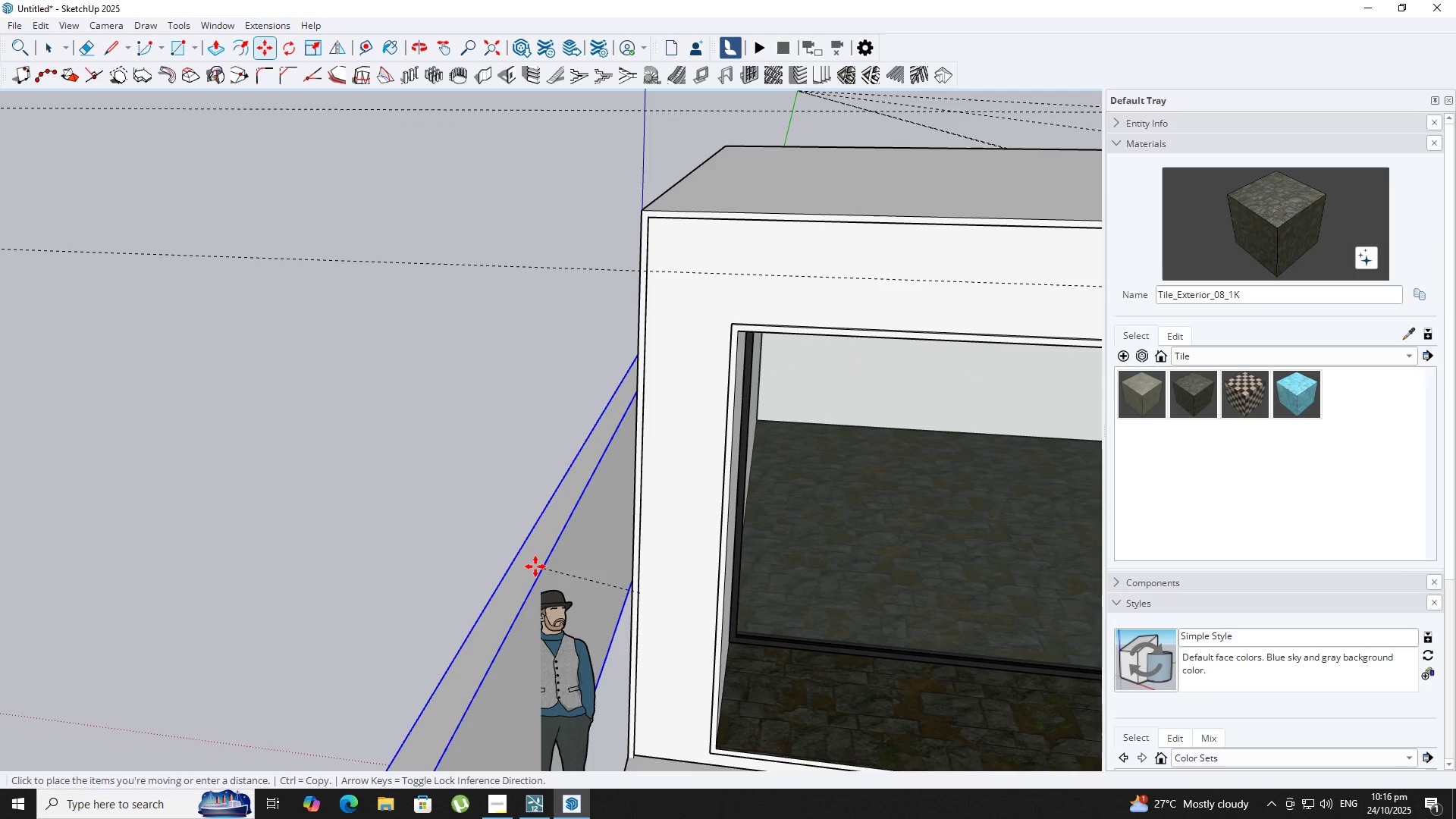 
key(Numpad2)
 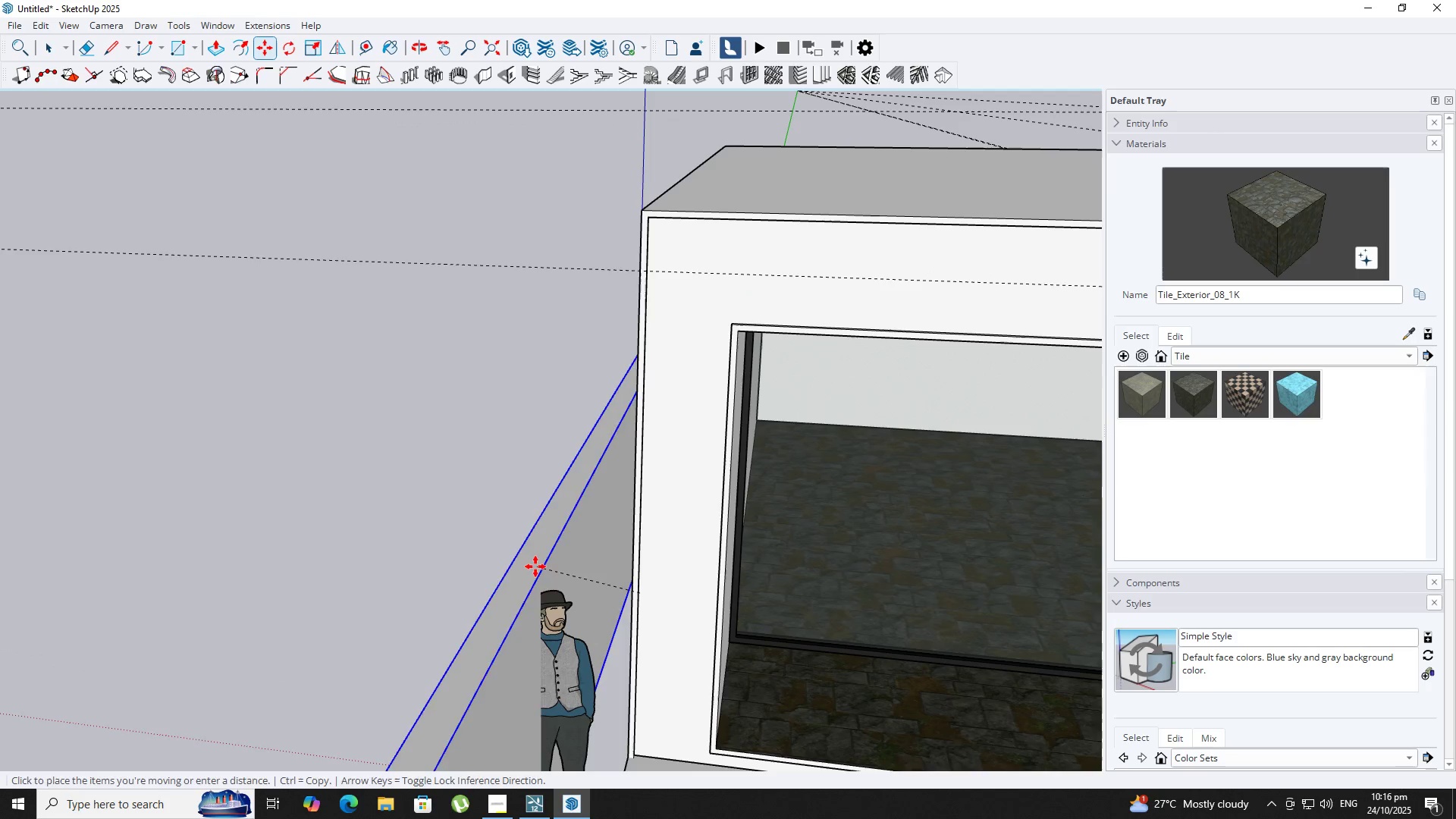 
key(NumpadEnter)
 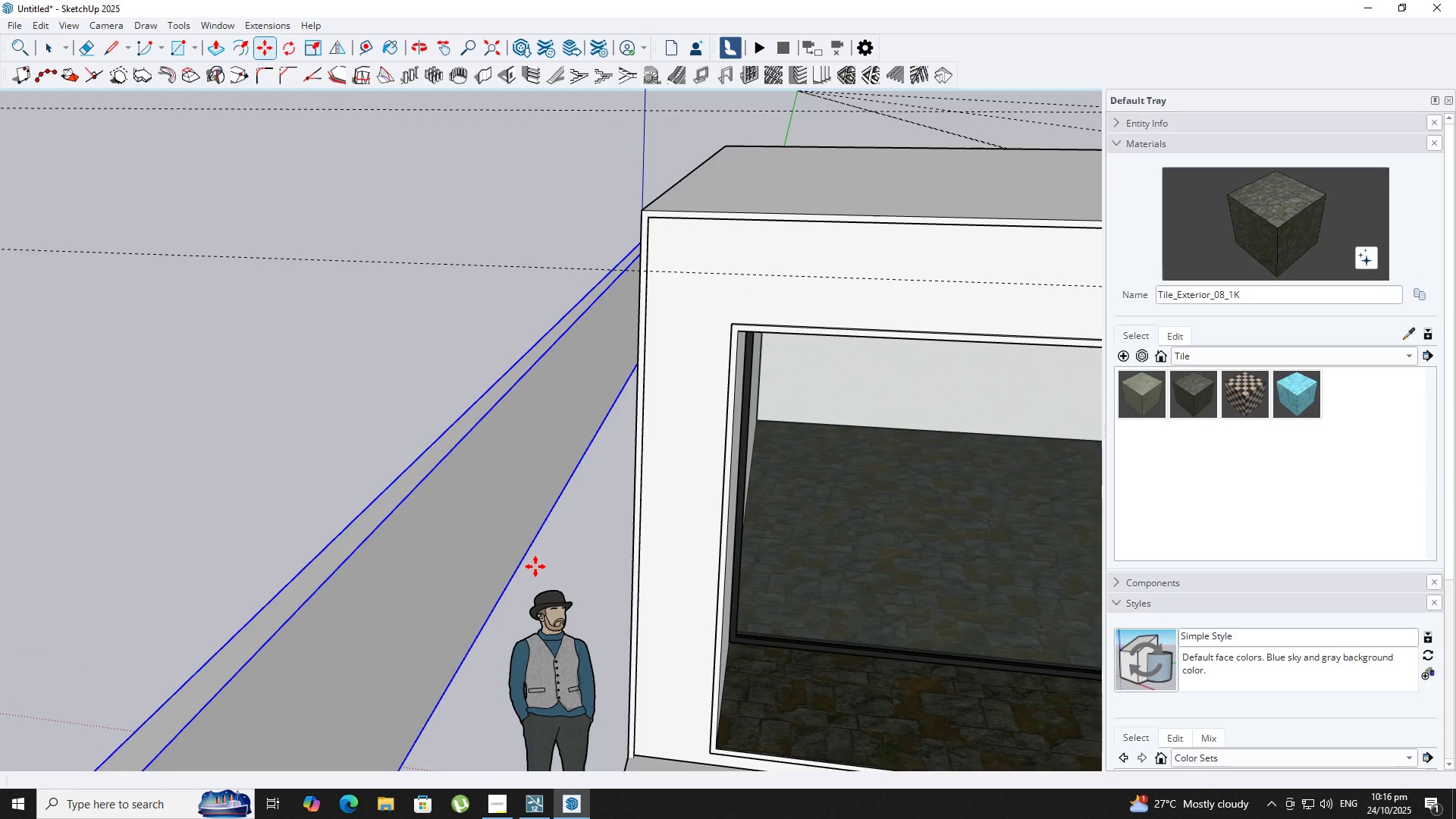 
scroll: coordinate [548, 538], scroll_direction: down, amount: 20.0
 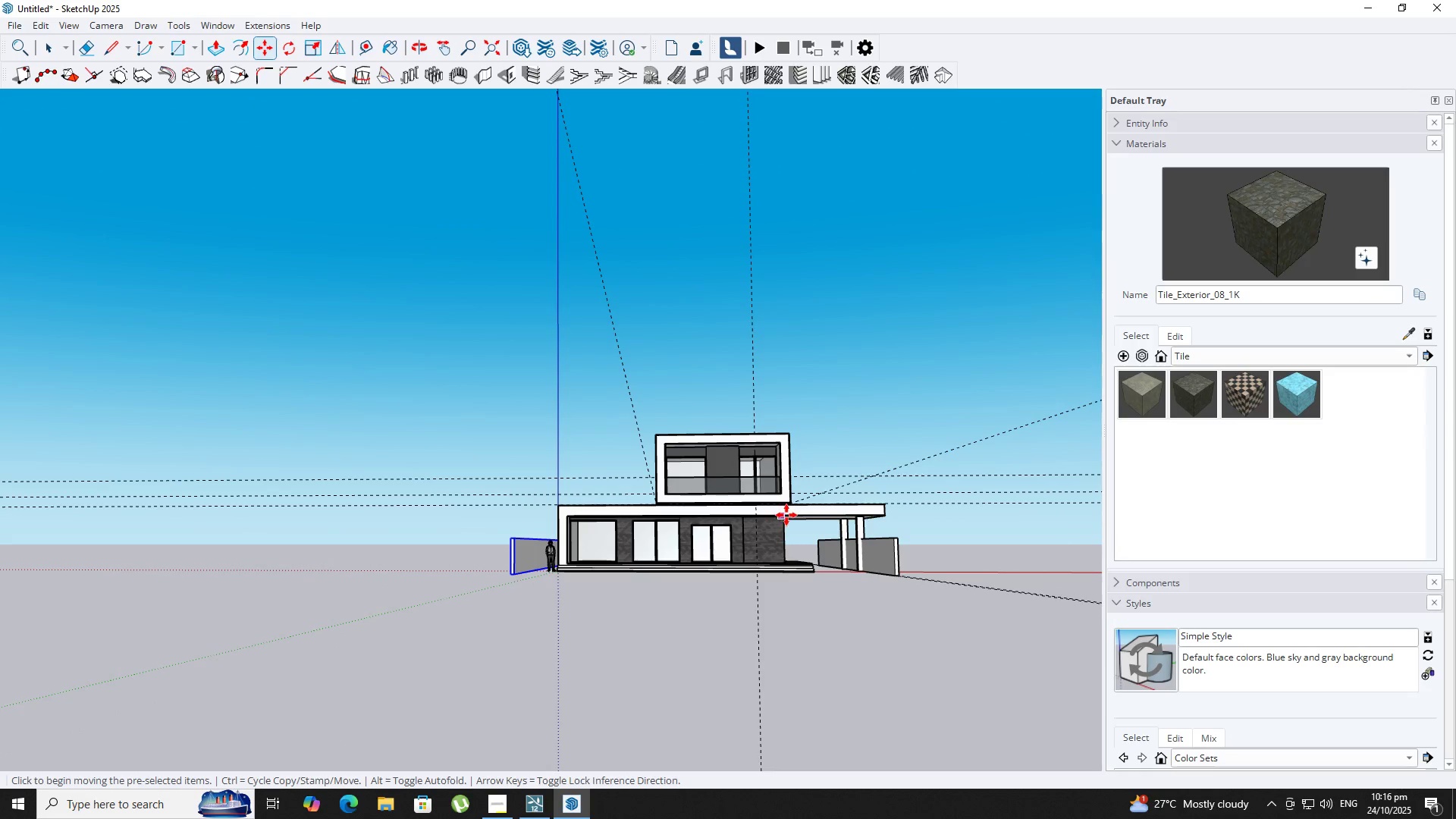 
wait(6.08)
 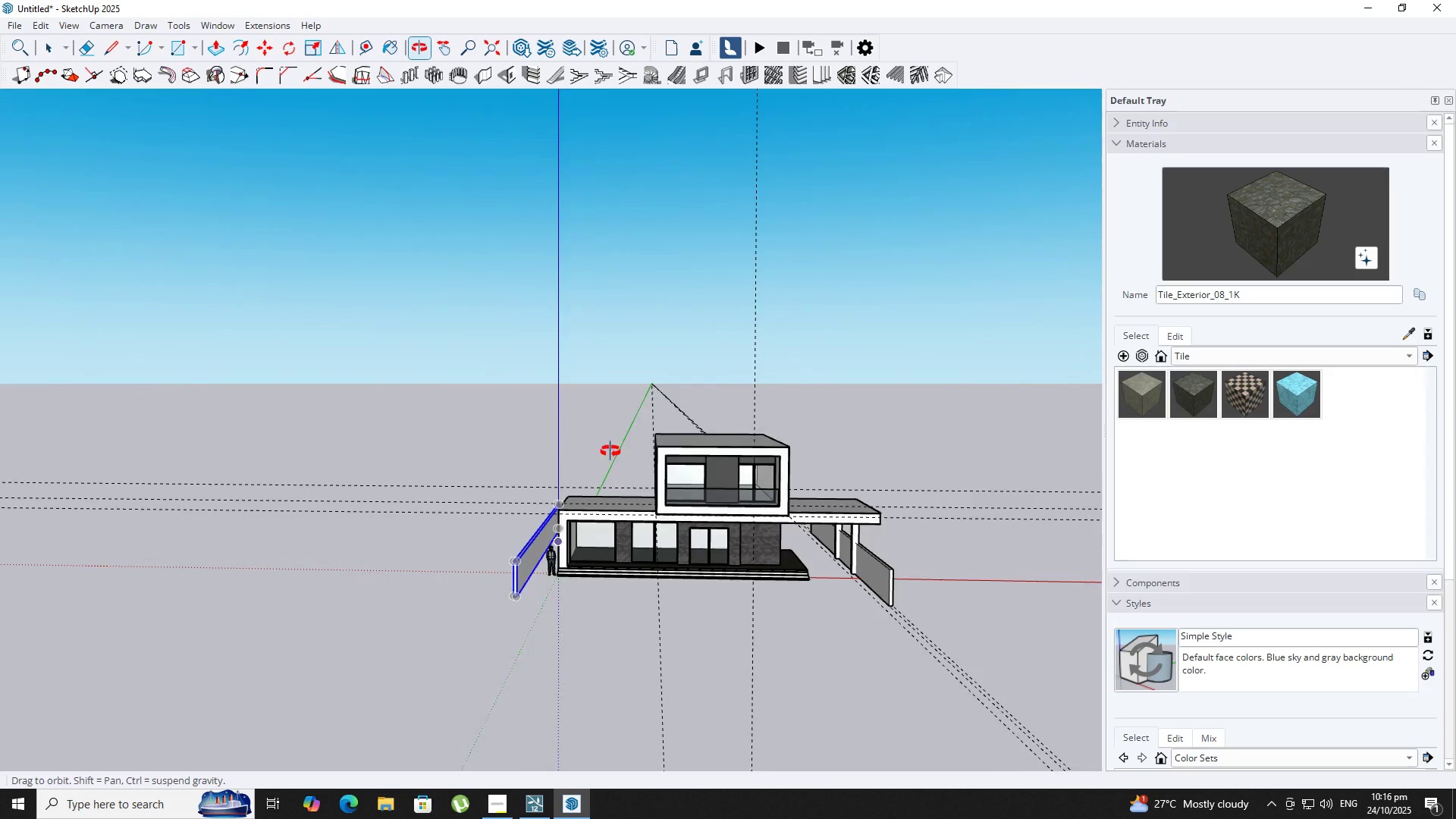 
scroll: coordinate [793, 512], scroll_direction: down, amount: 2.0
 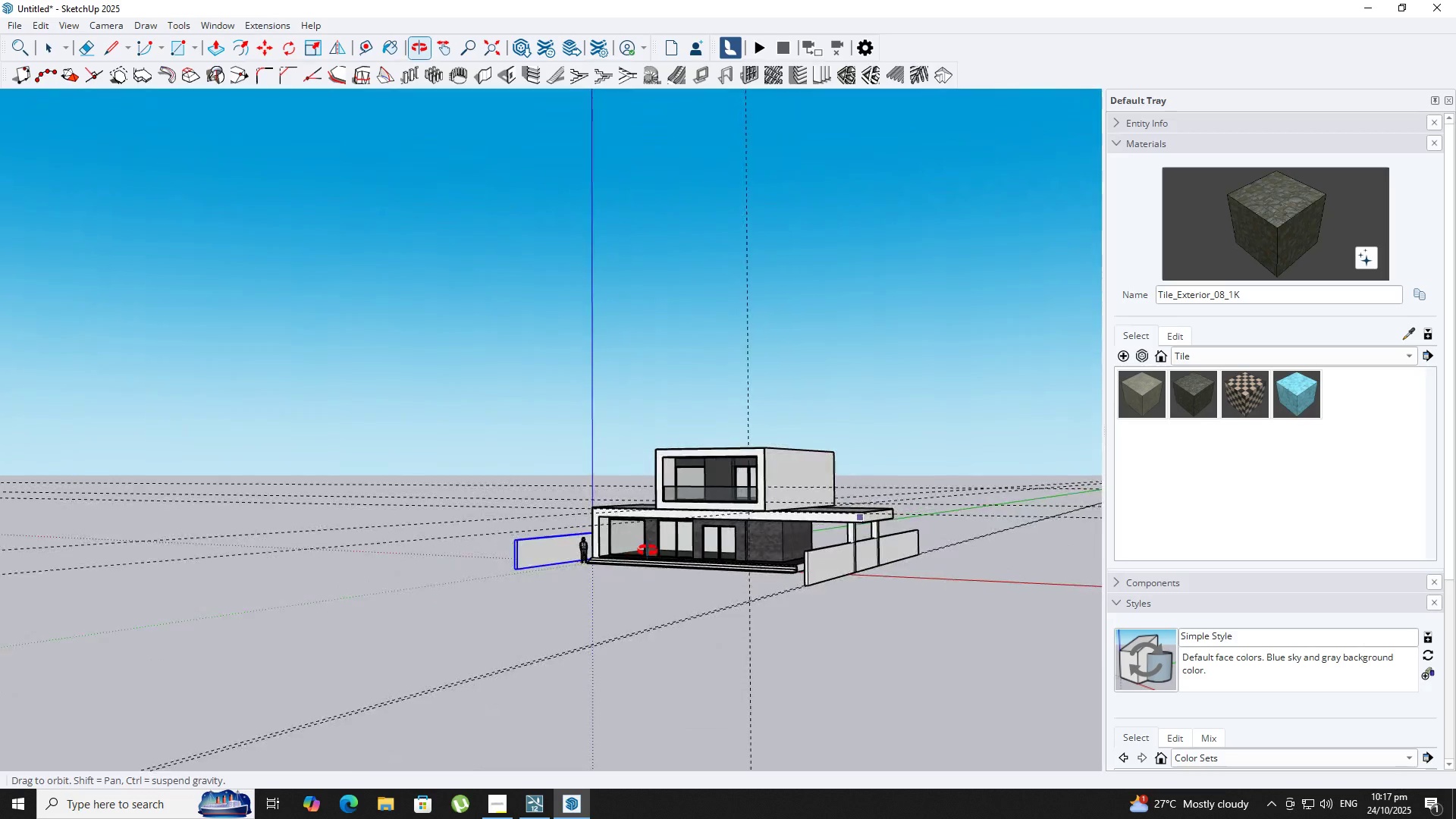 
key(R)
 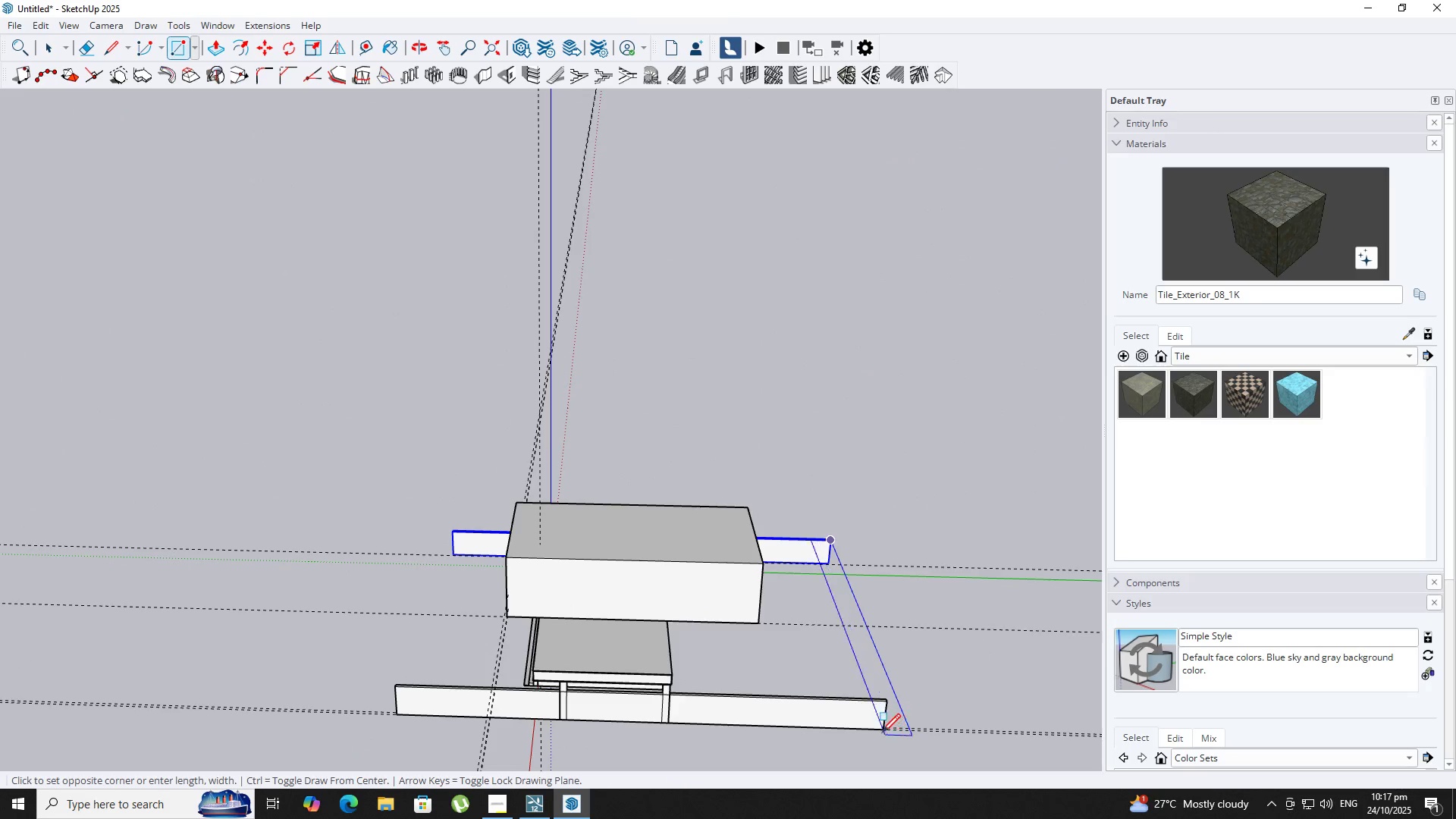 
left_click([881, 733])
 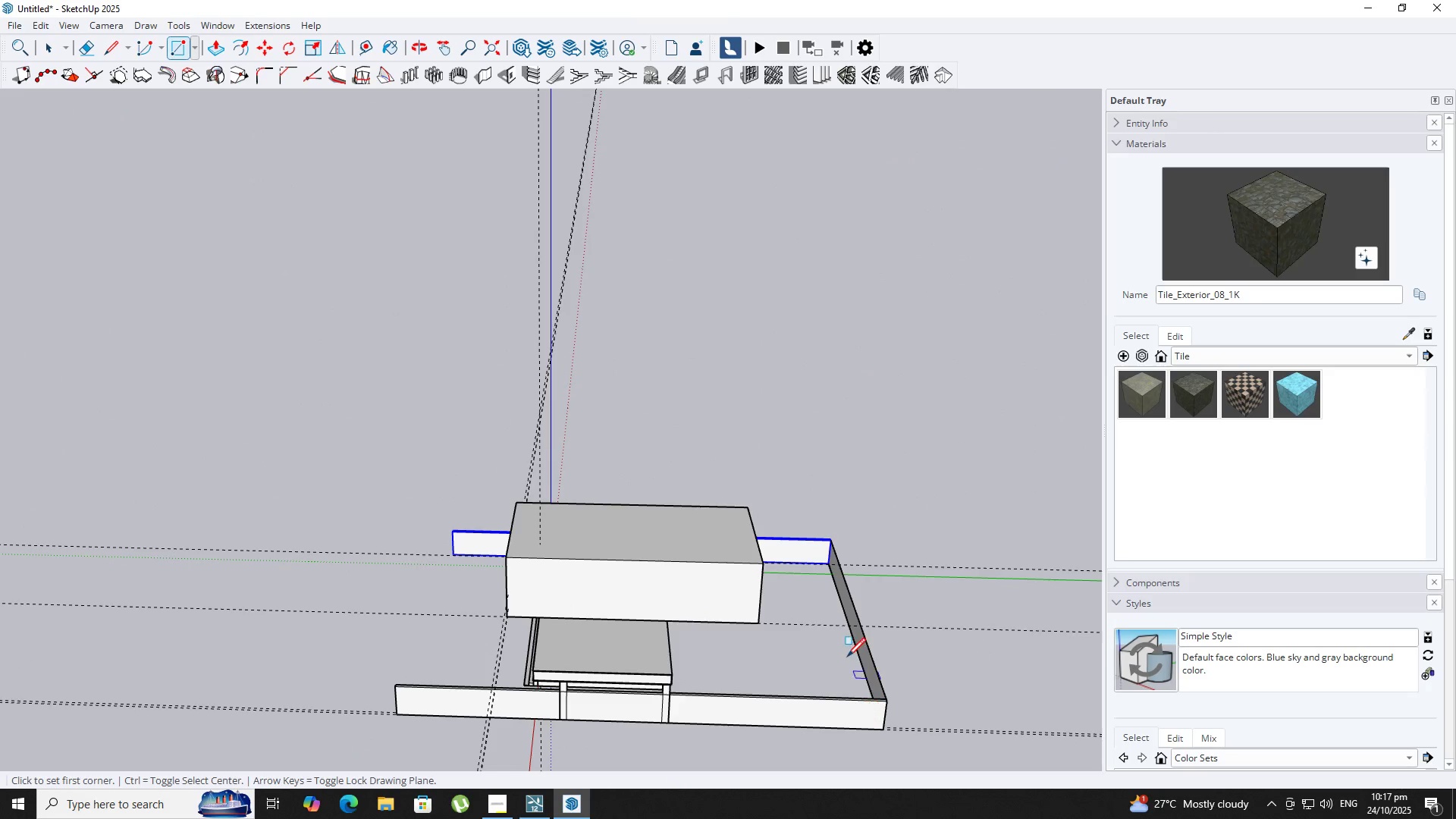 
scroll: coordinate [852, 651], scroll_direction: up, amount: 4.0
 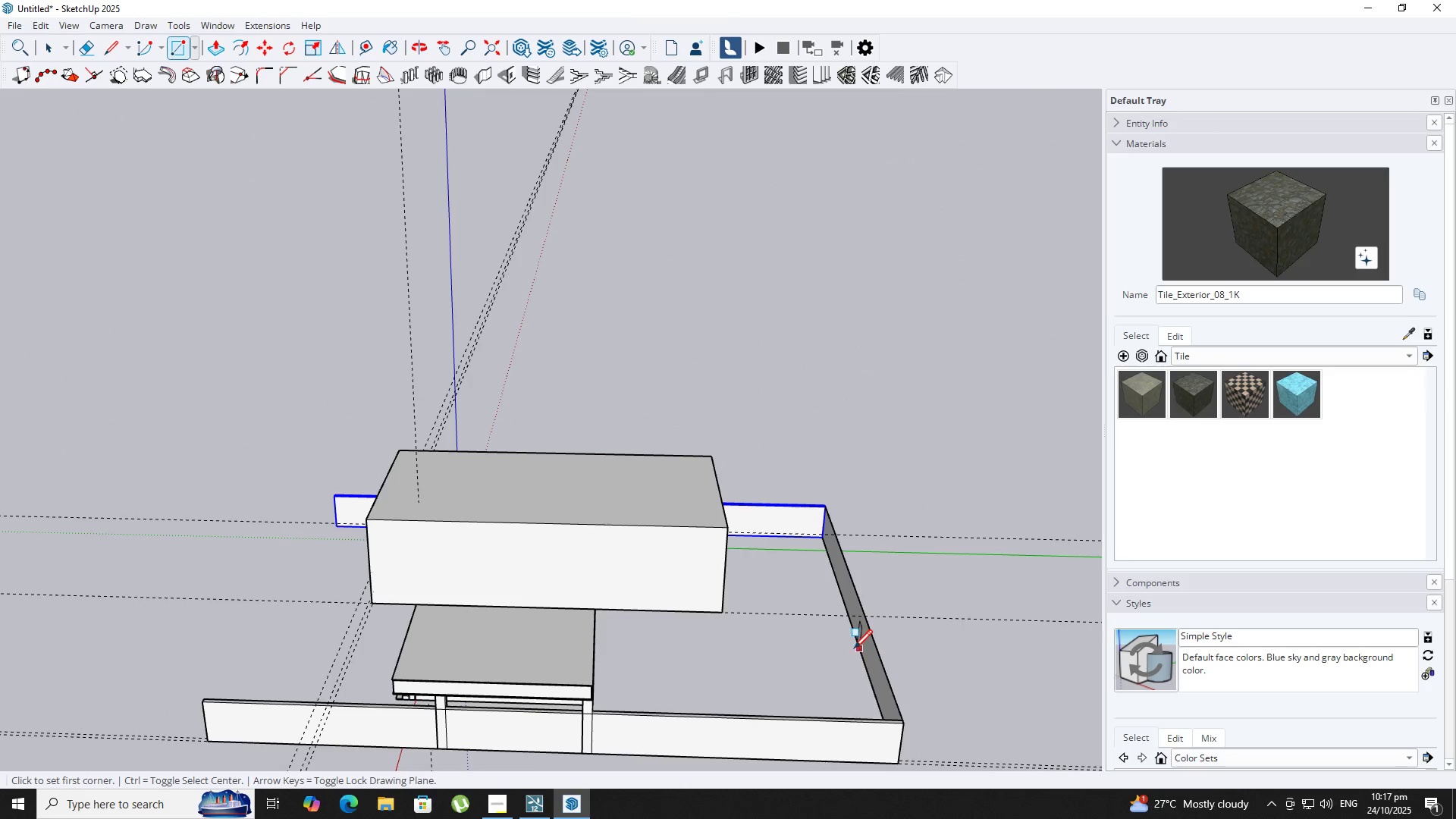 
key(Space)
 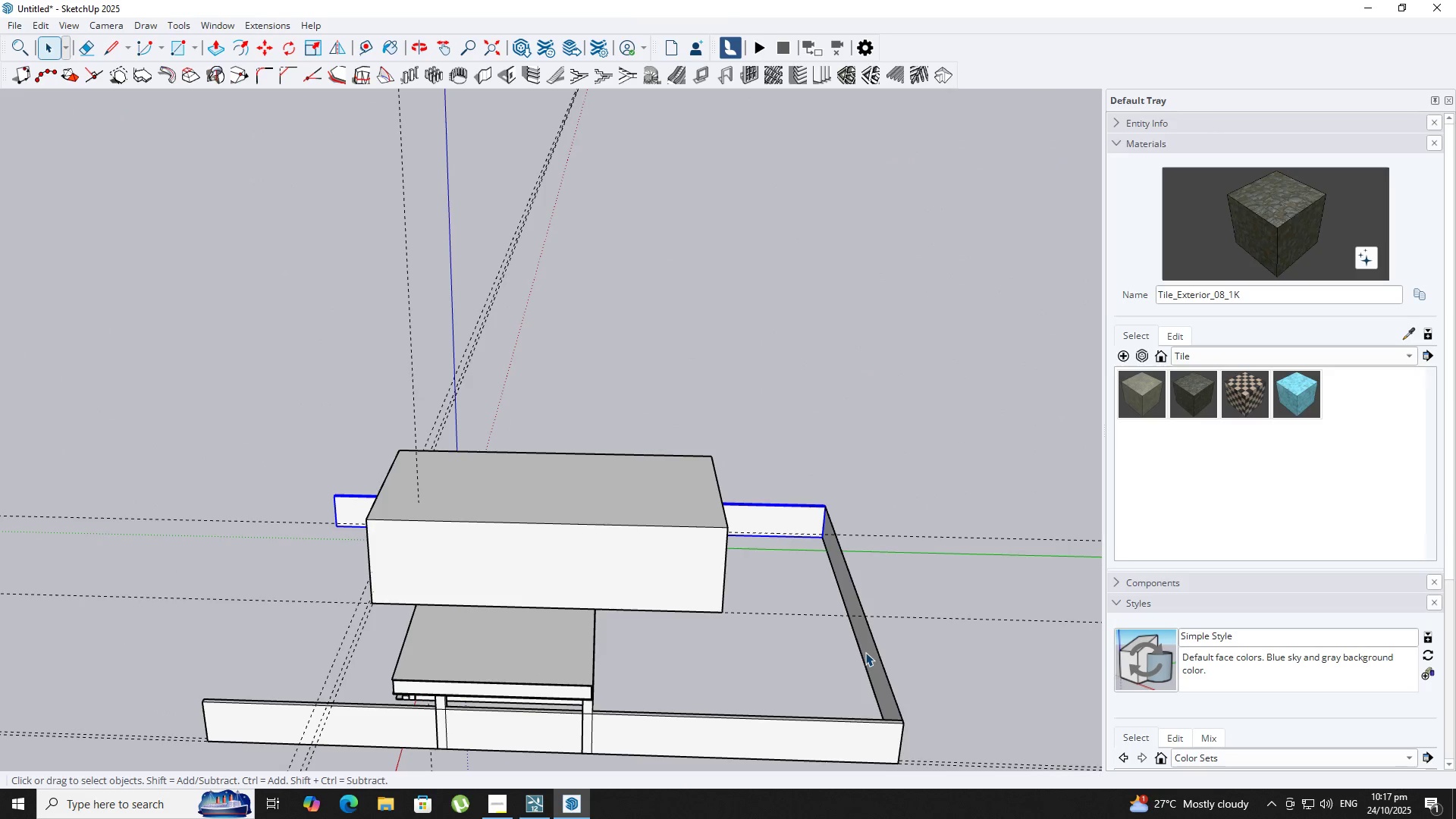 
double_click([865, 652])
 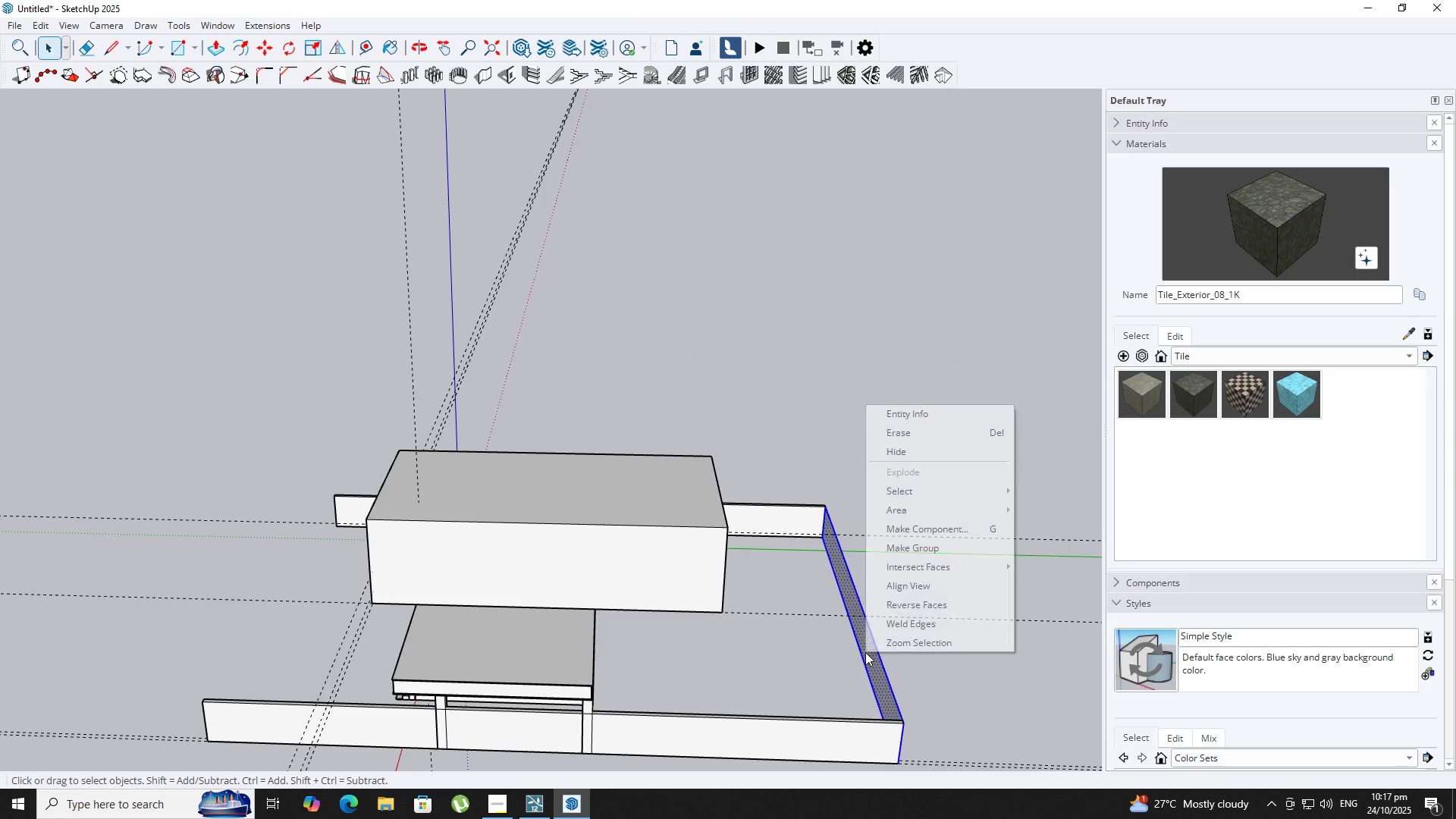 
right_click([865, 652])
 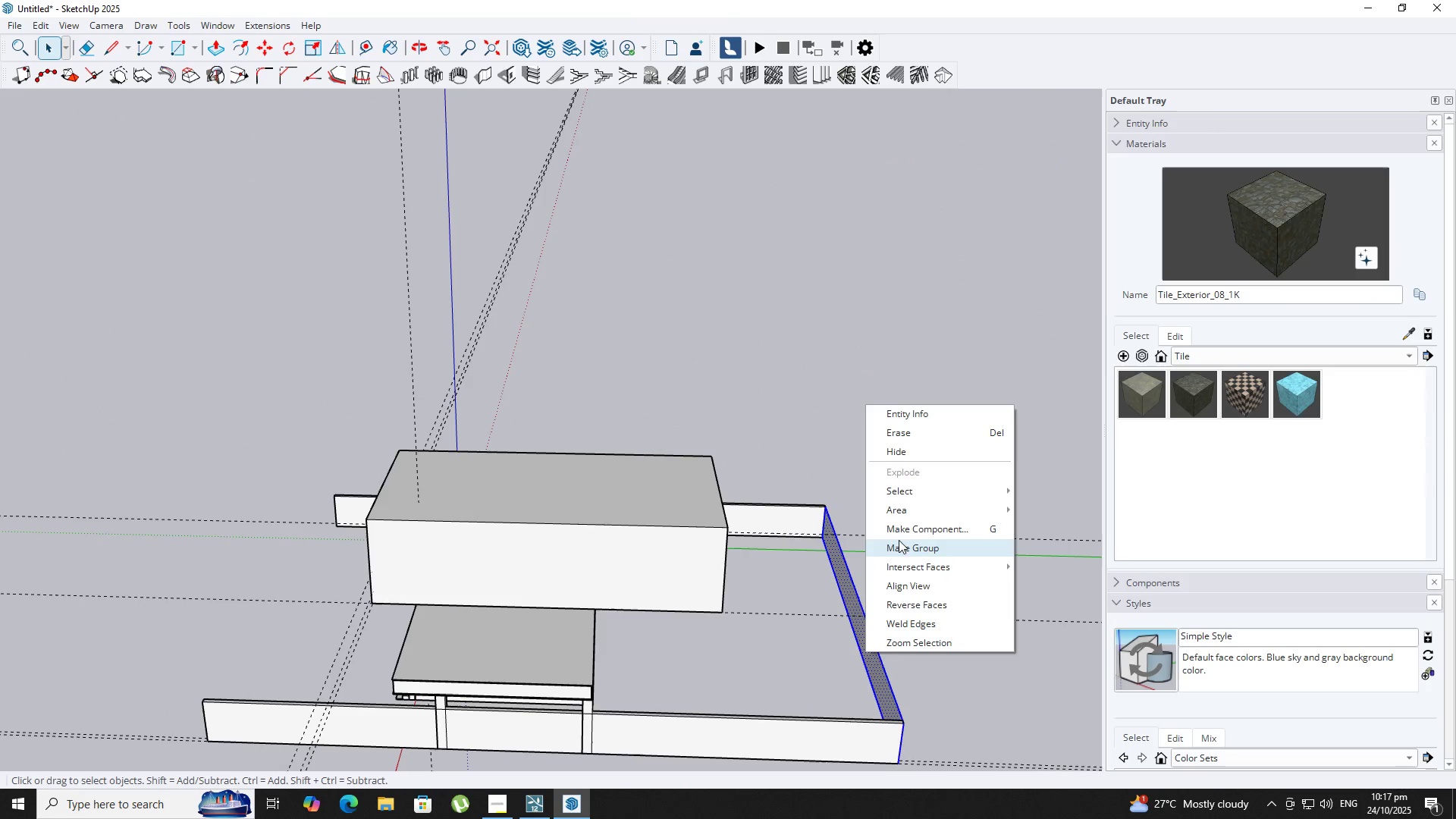 
left_click([906, 544])
 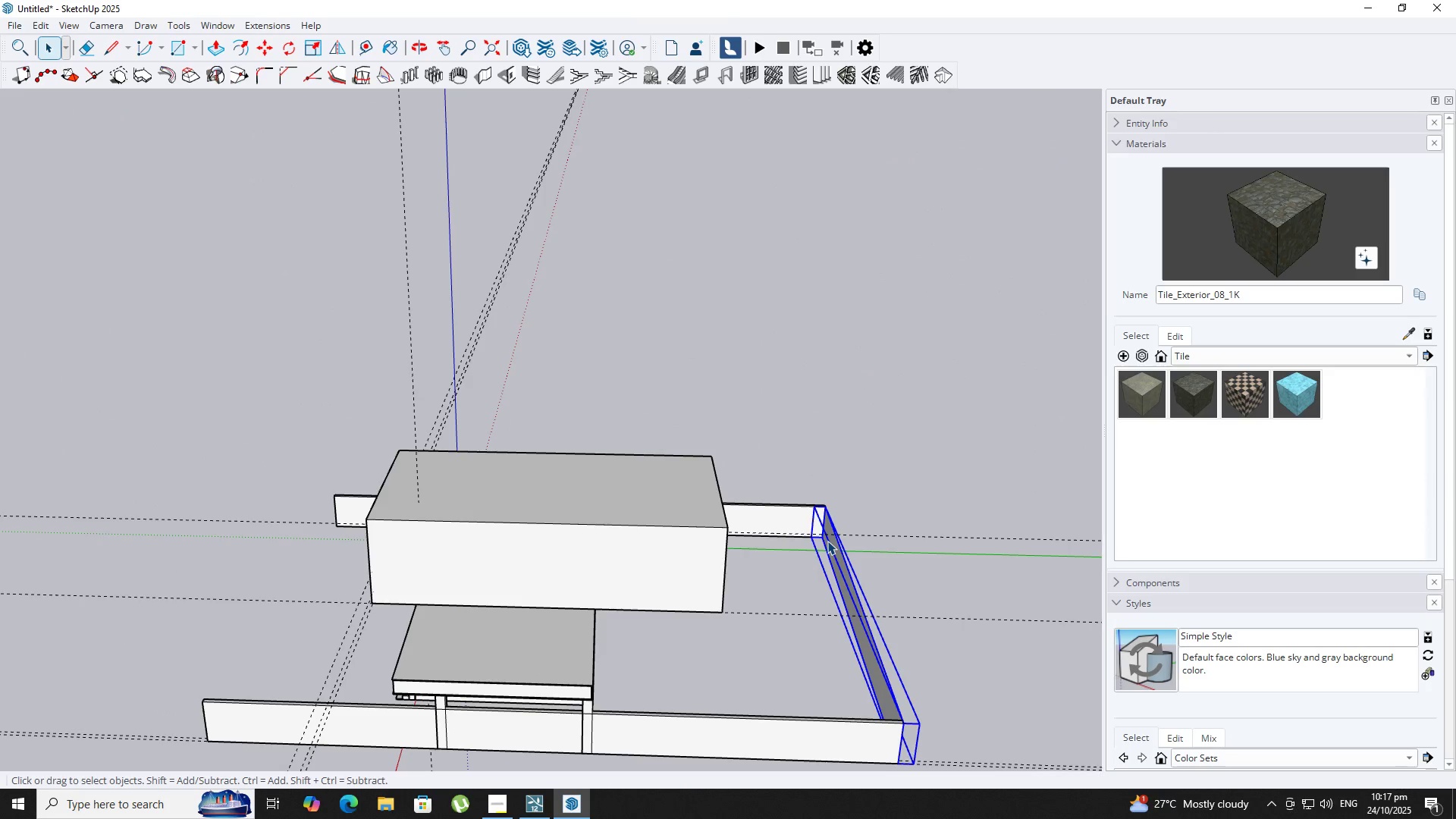 
double_click([827, 541])
 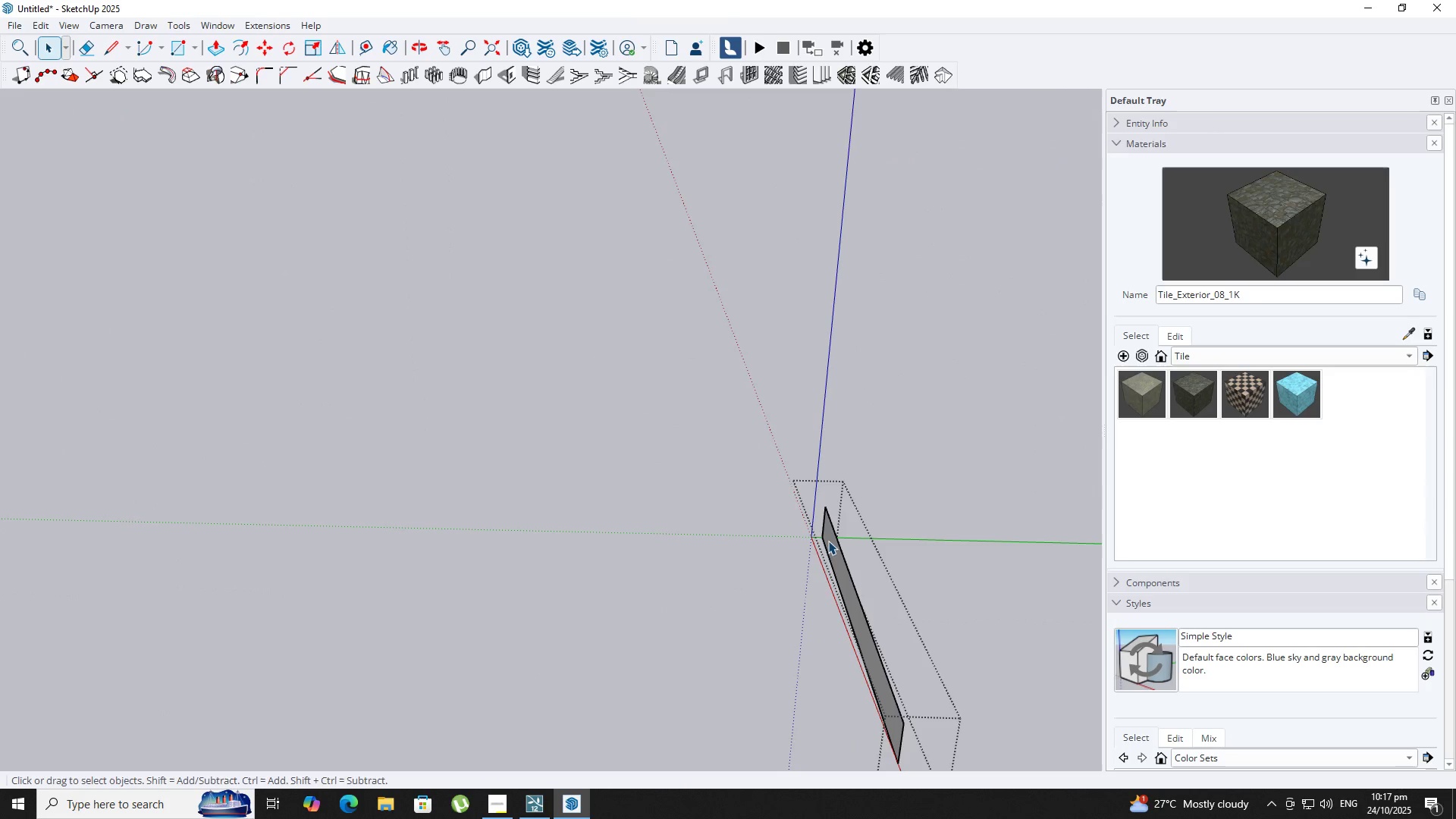 
key(P)
 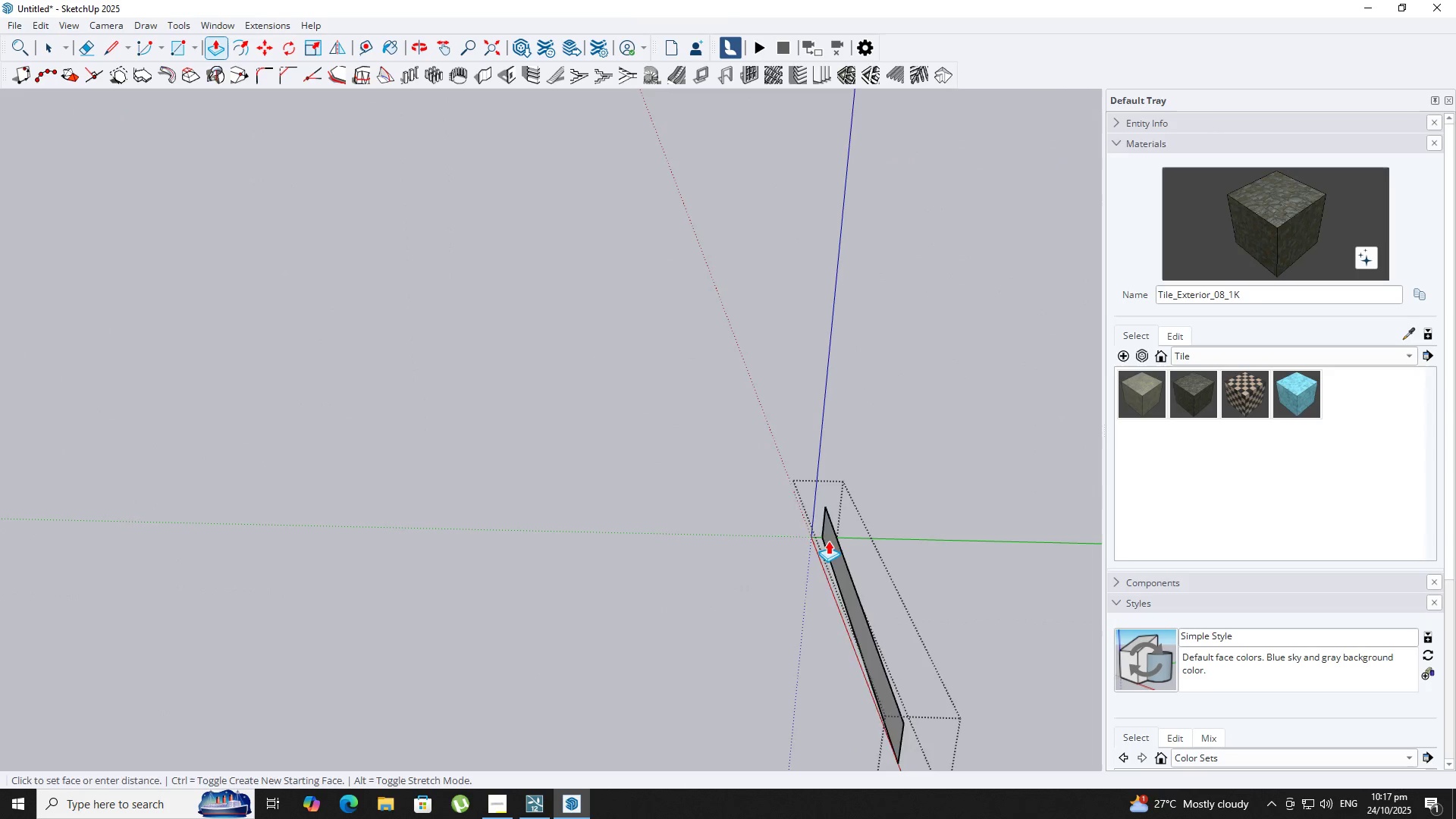 
double_click([828, 541])
 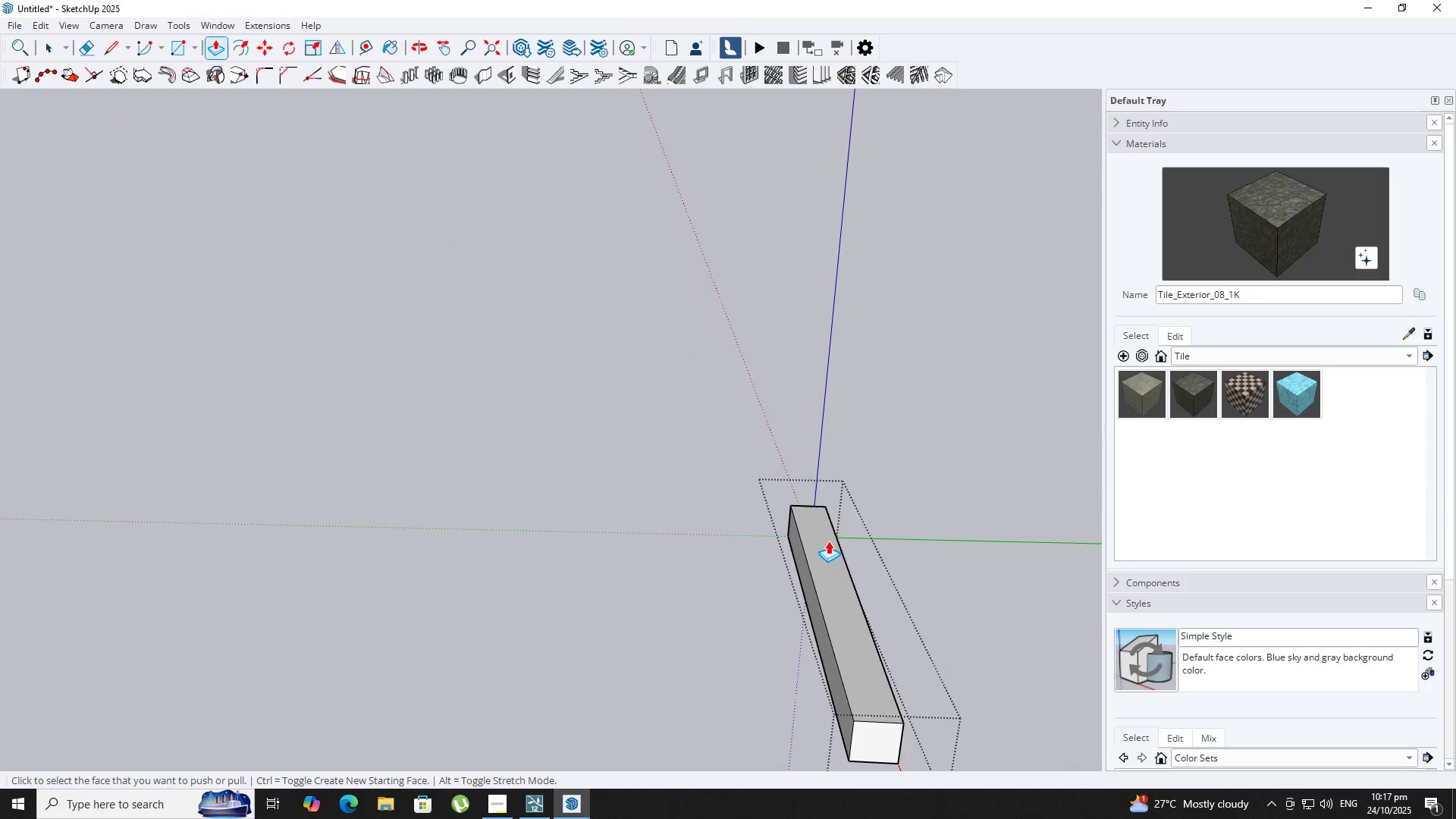 
scroll: coordinate [832, 541], scroll_direction: up, amount: 3.0
 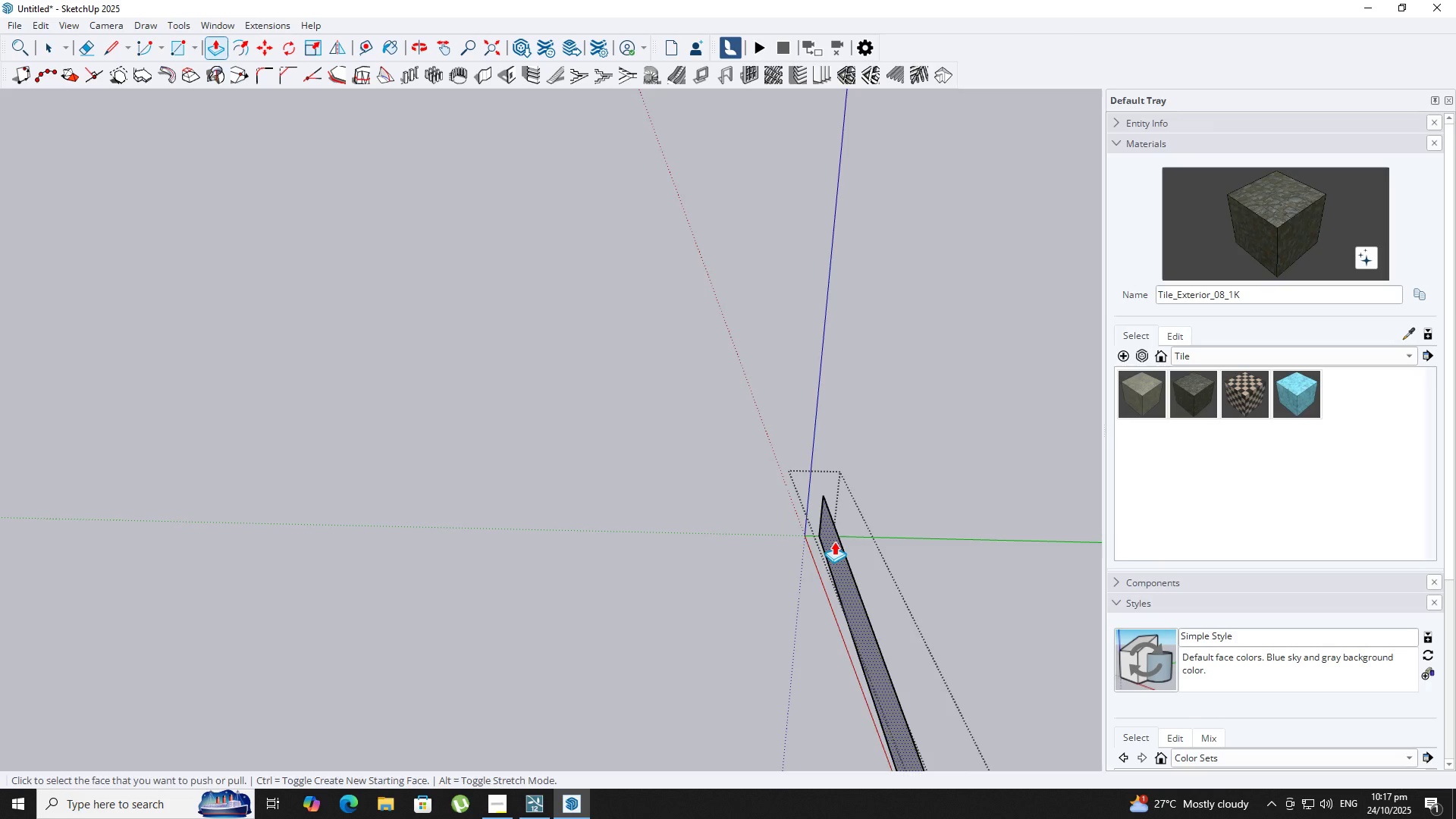 
key(Control+Z)
 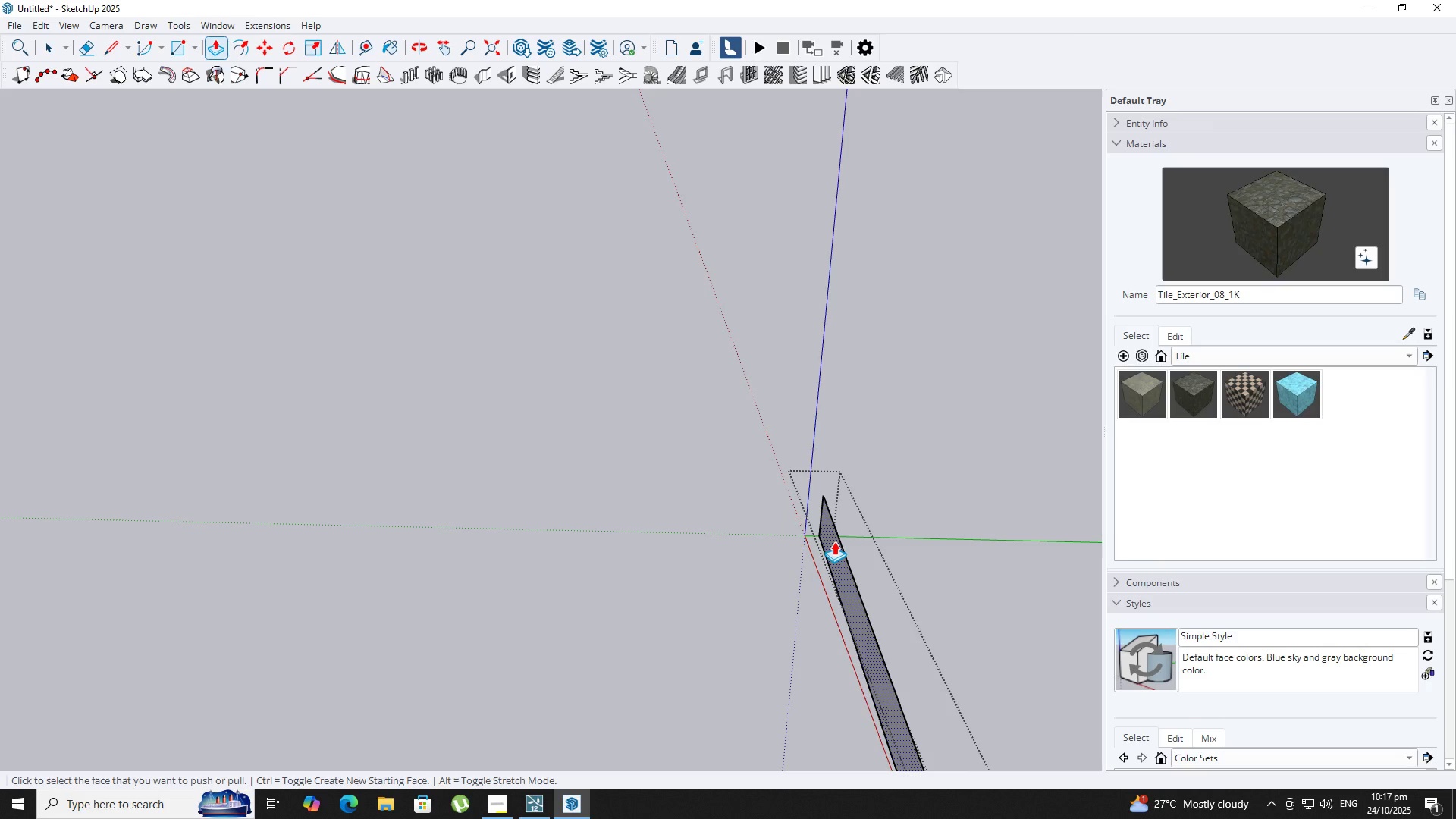 
left_click([834, 541])
 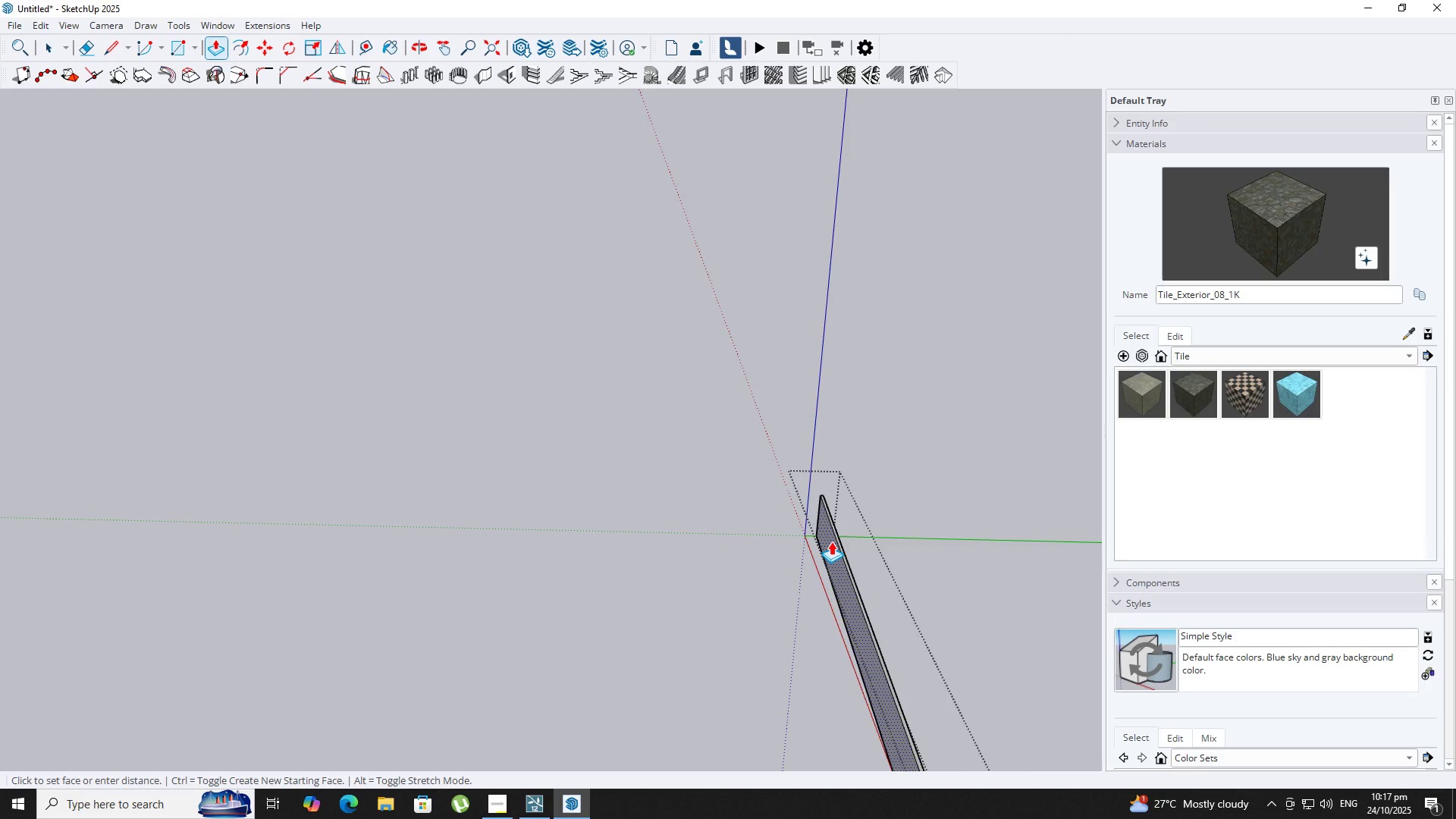 
left_click([831, 541])
 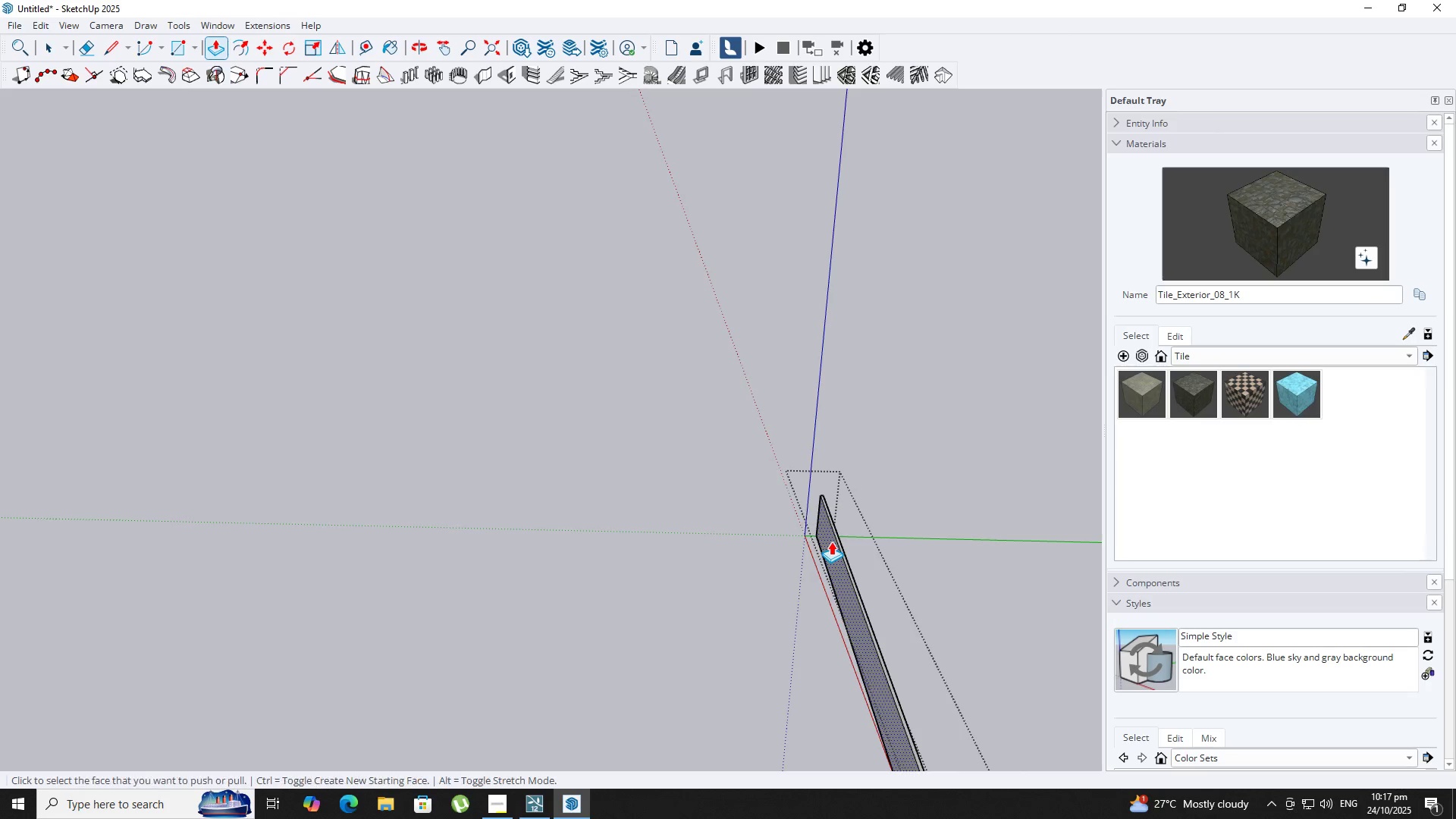 
key(Backquote)
 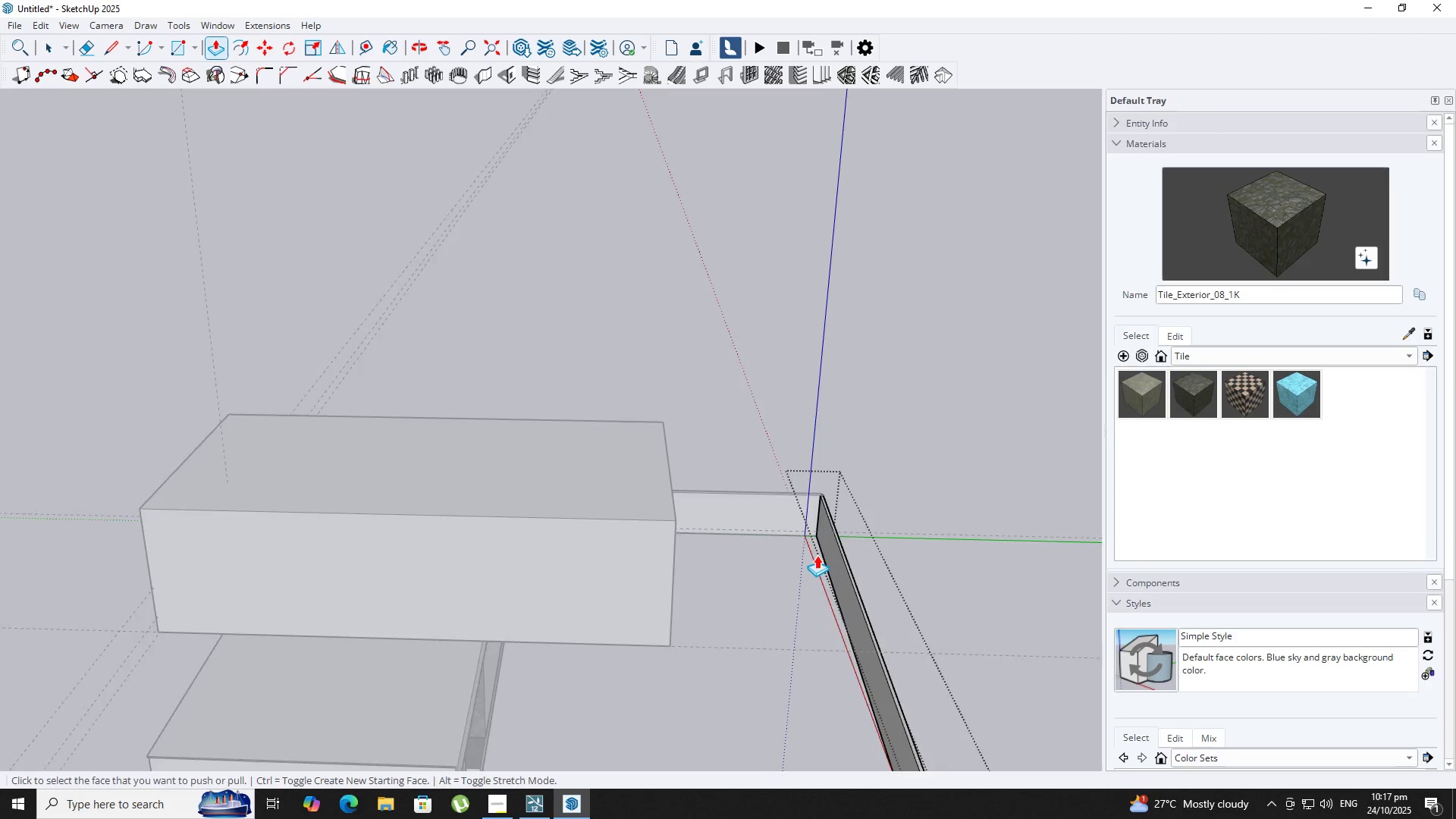 
scroll: coordinate [811, 560], scroll_direction: down, amount: 4.0
 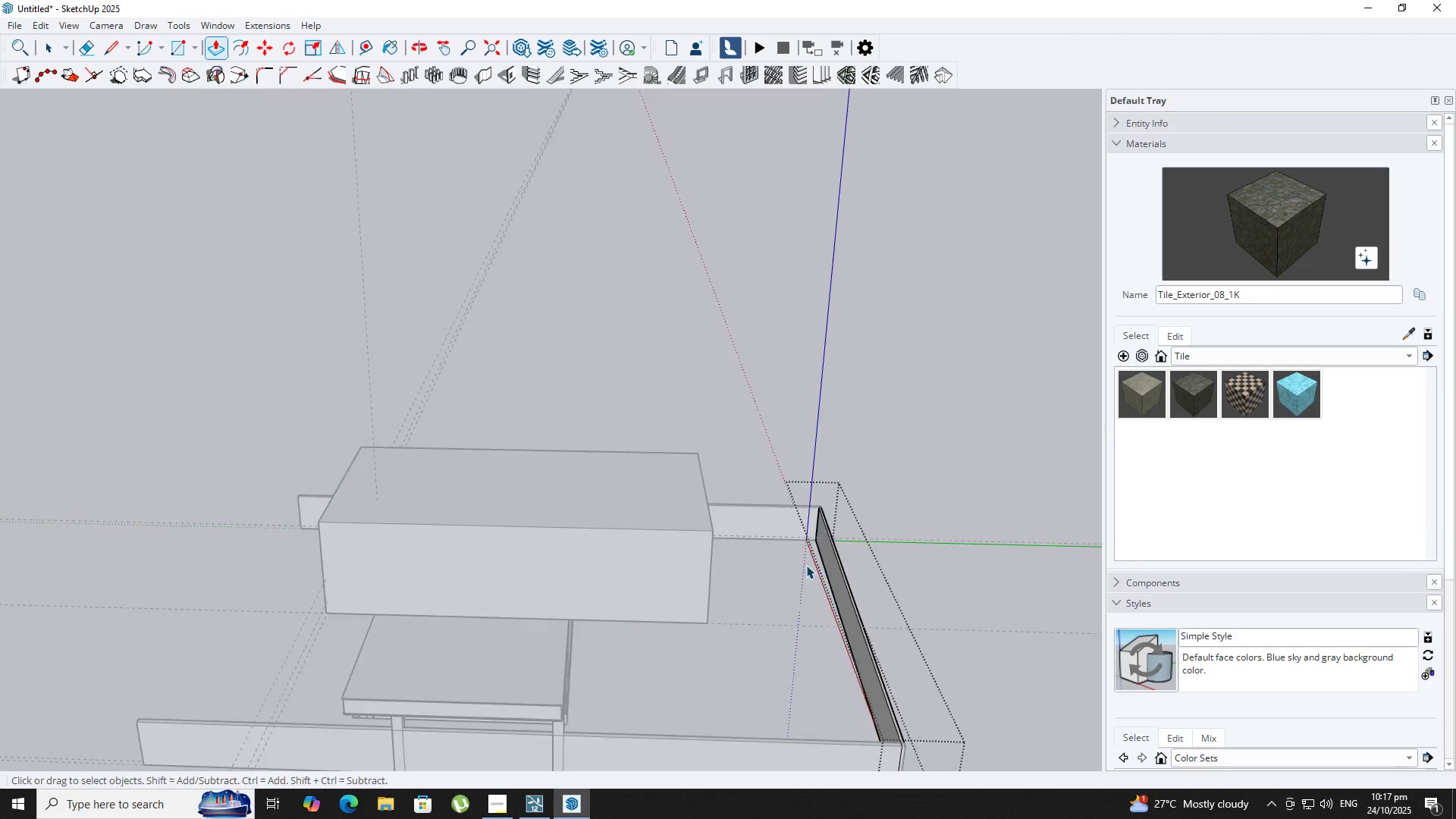 
key(Space)
 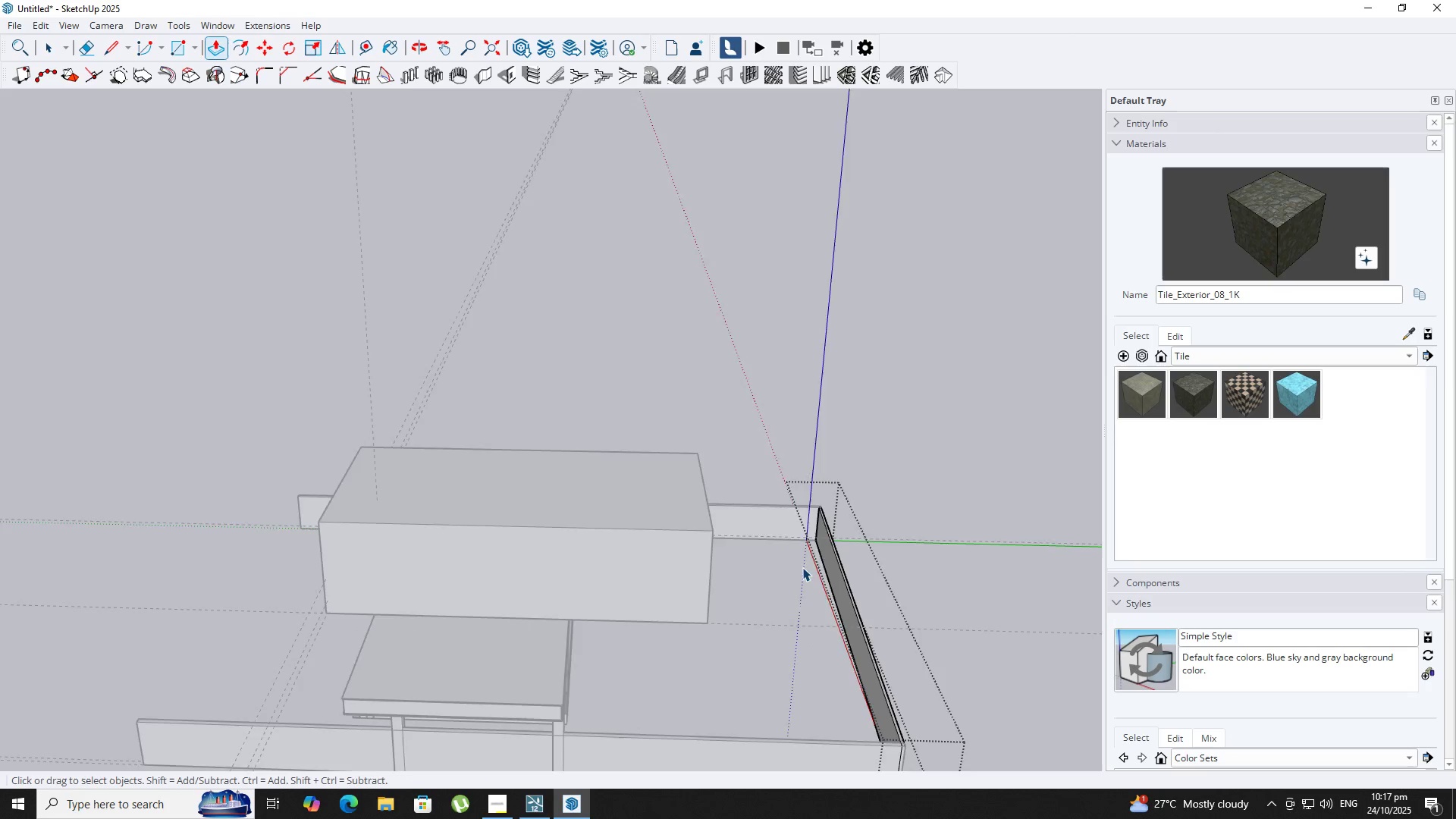 
key(Escape)
 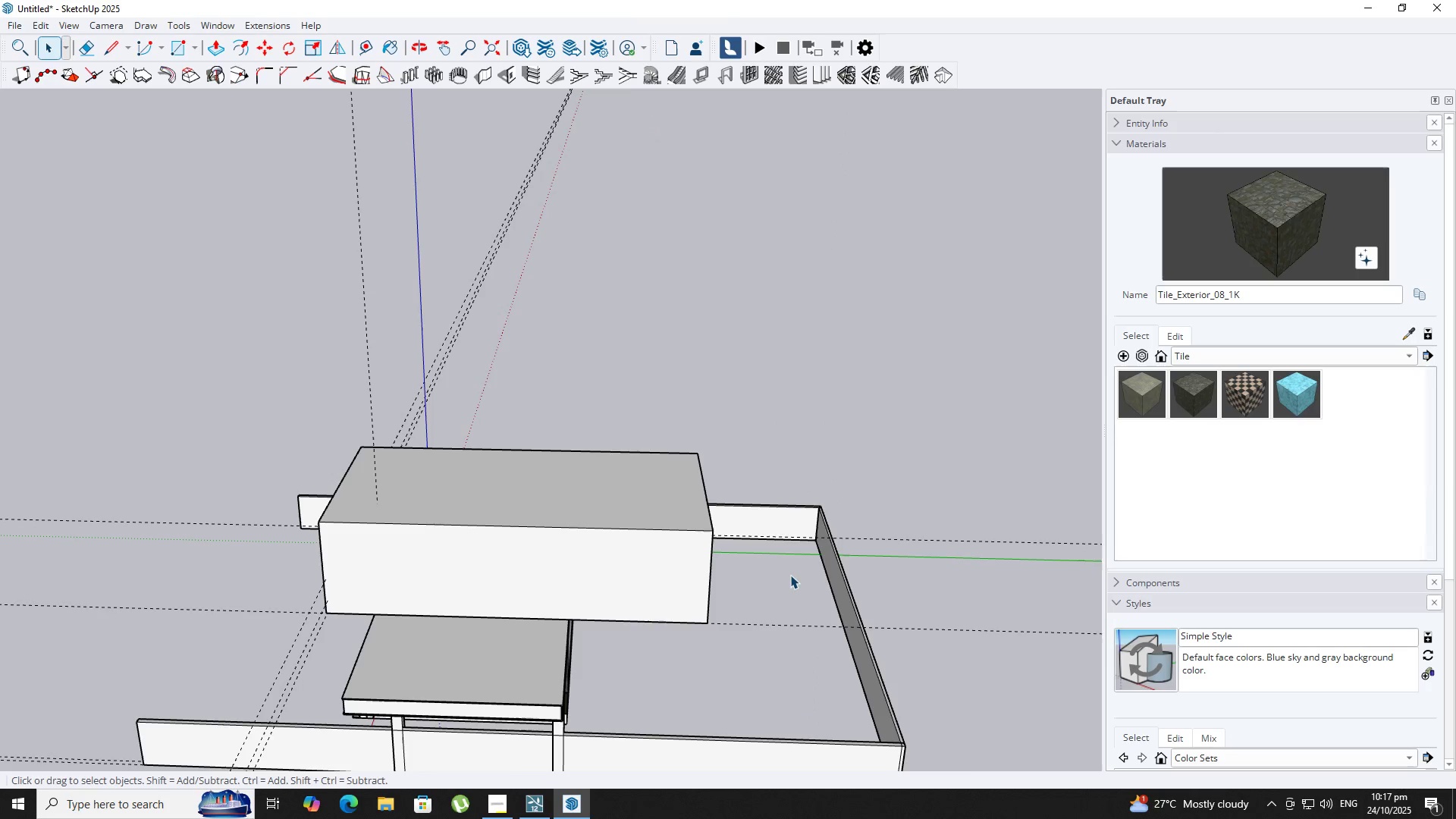 
key(Escape)
 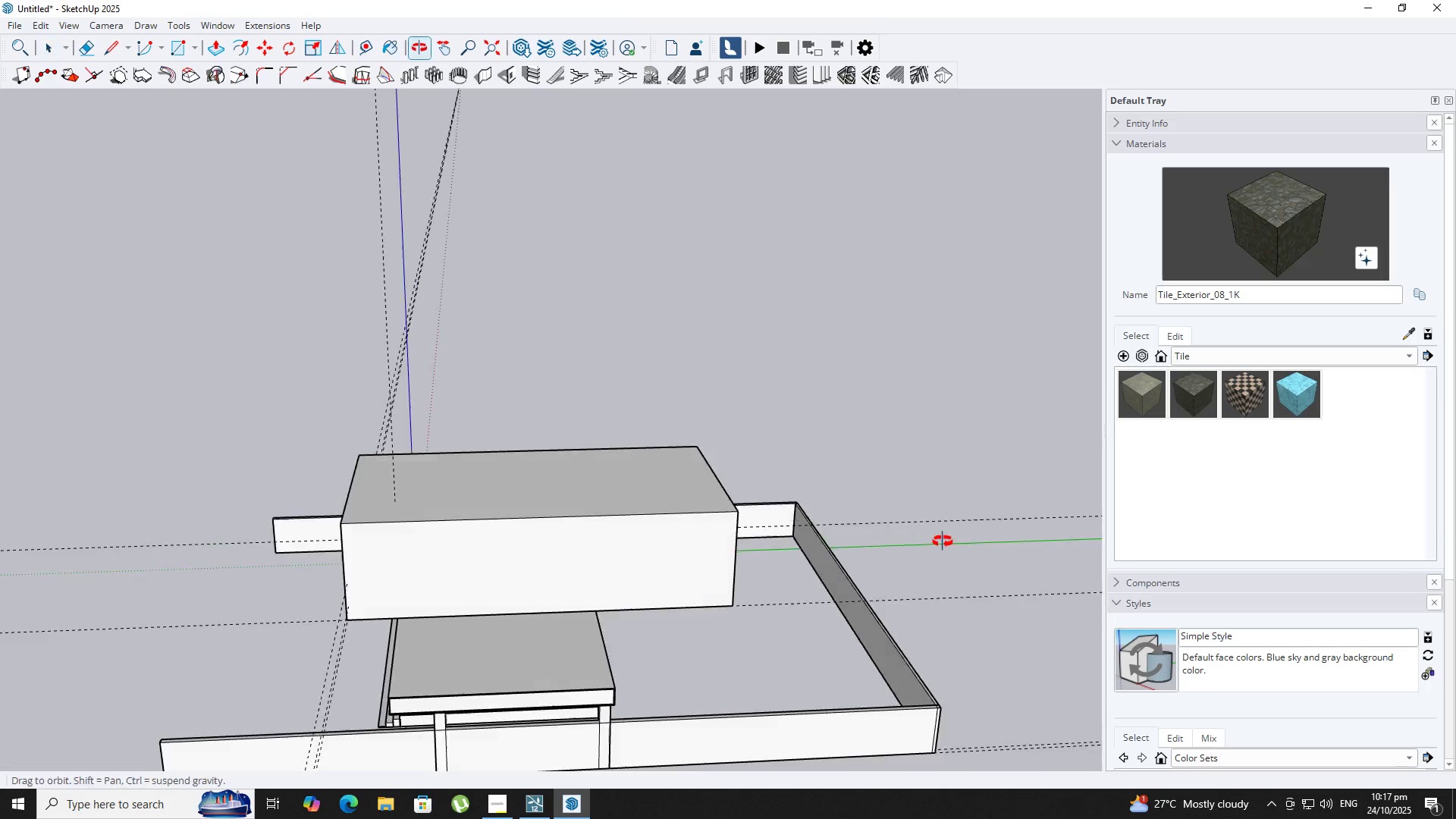 
scroll: coordinate [948, 538], scroll_direction: down, amount: 3.0
 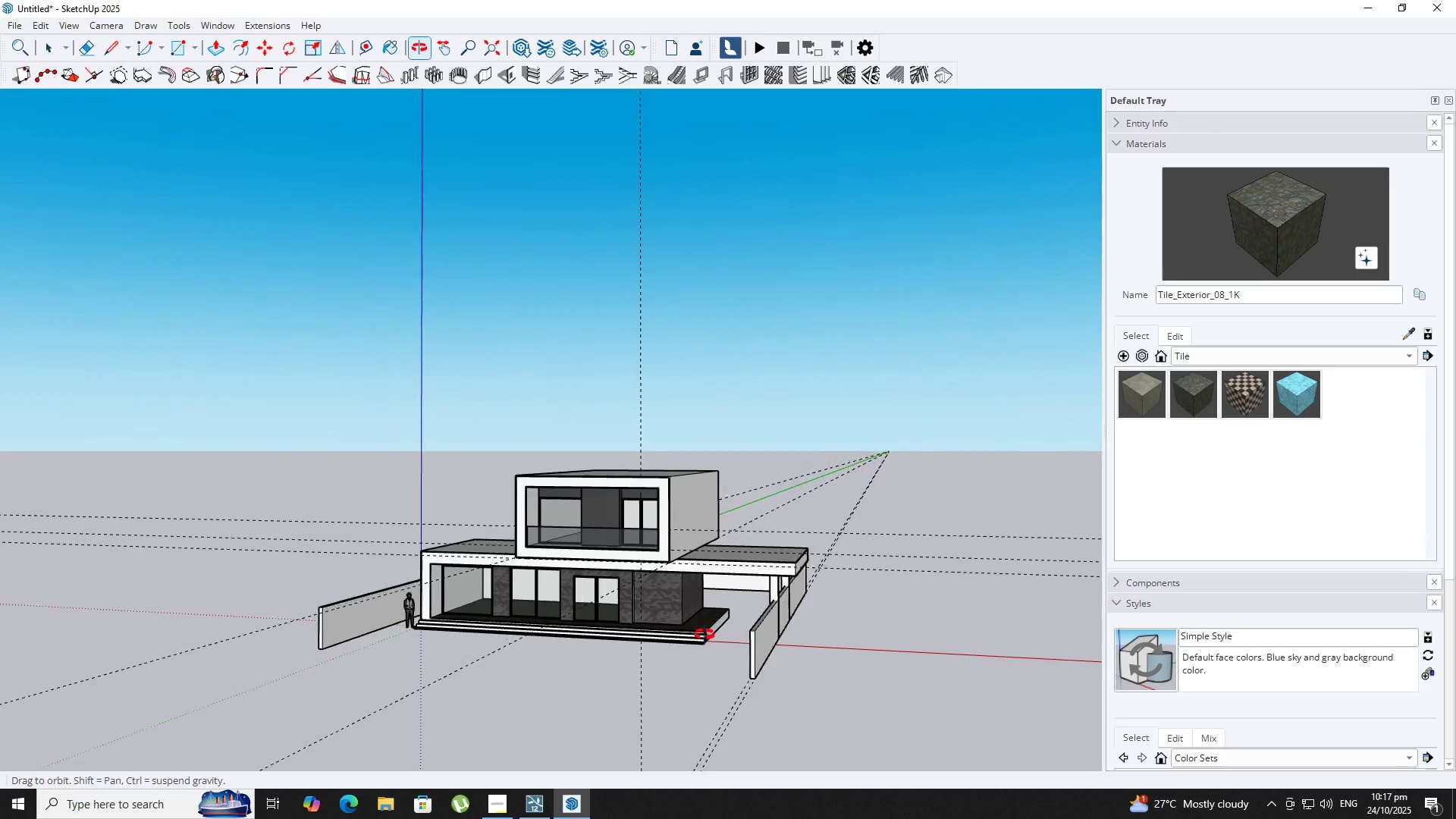 
key(R)
 